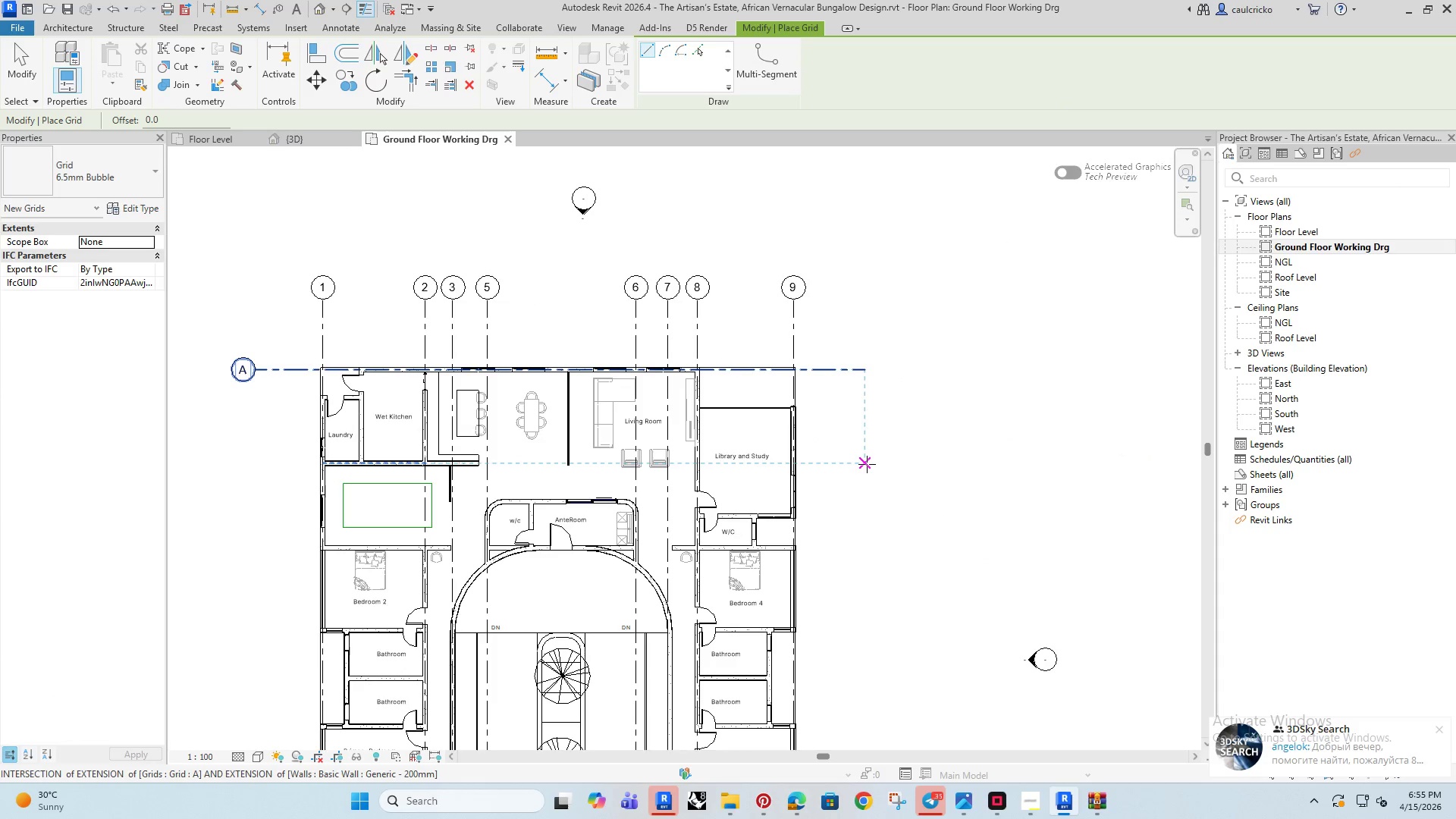 
left_click([867, 464])
 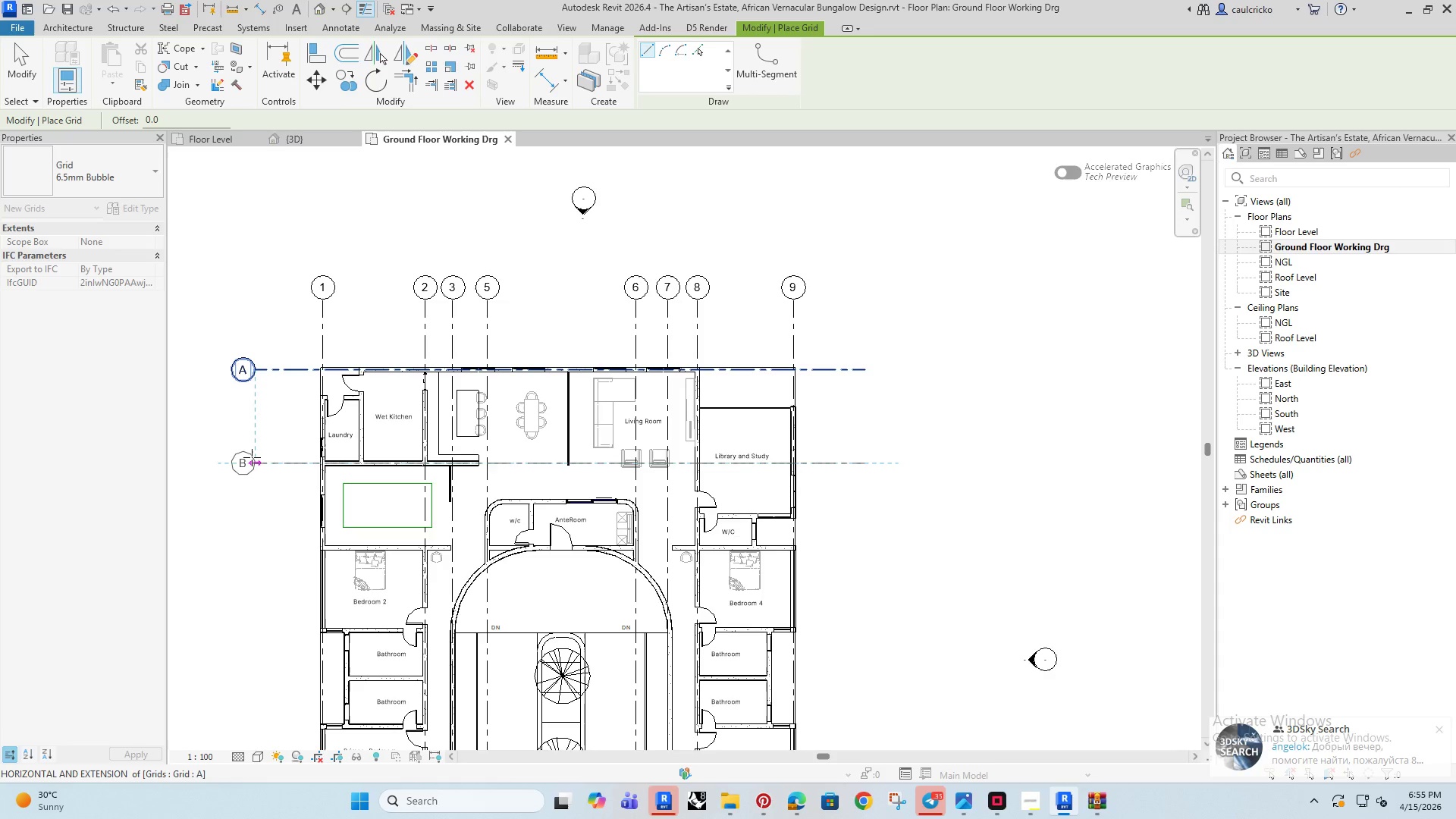 
left_click([252, 457])
 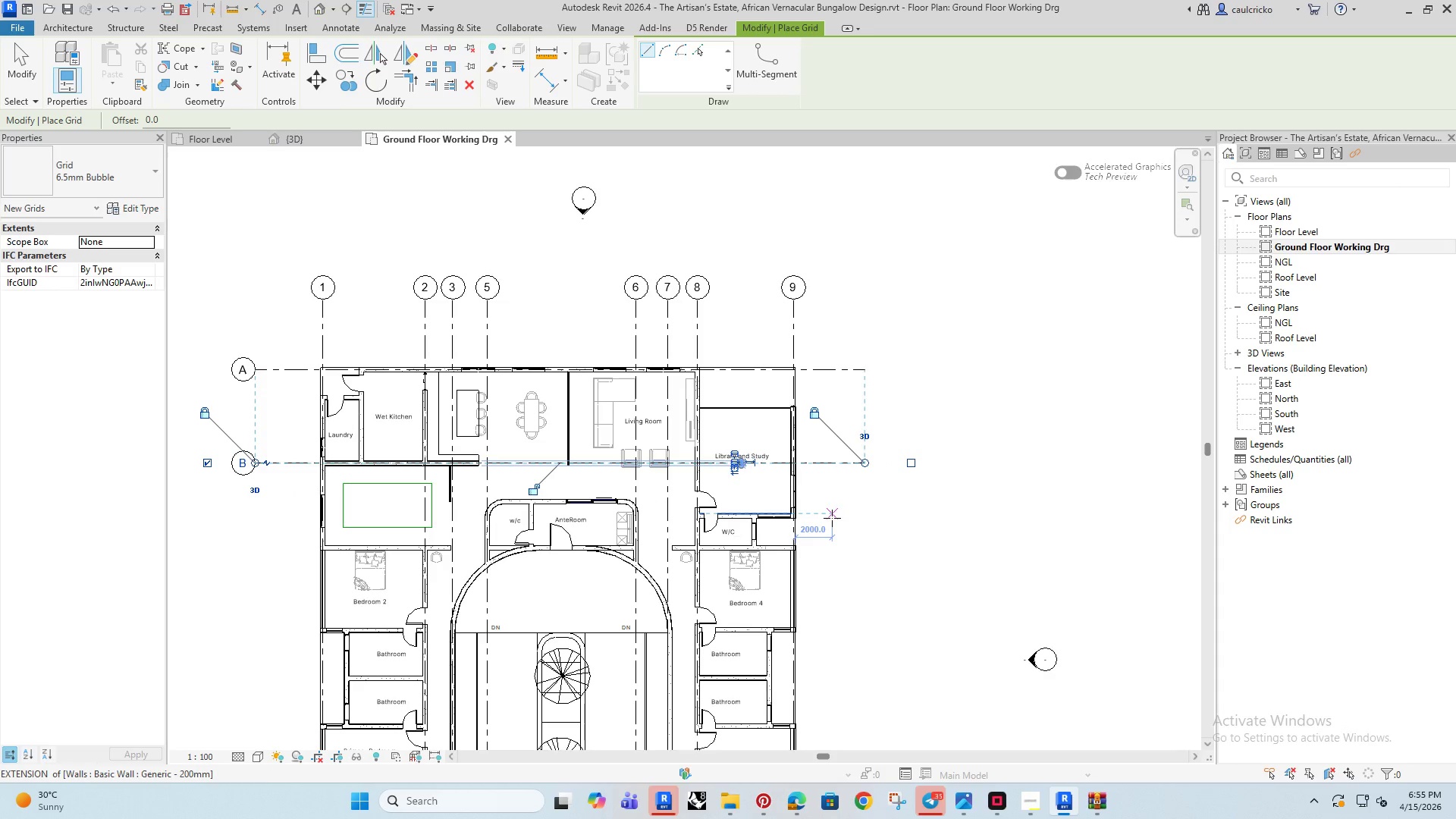 
scroll: coordinate [792, 528], scroll_direction: up, amount: 3.0
 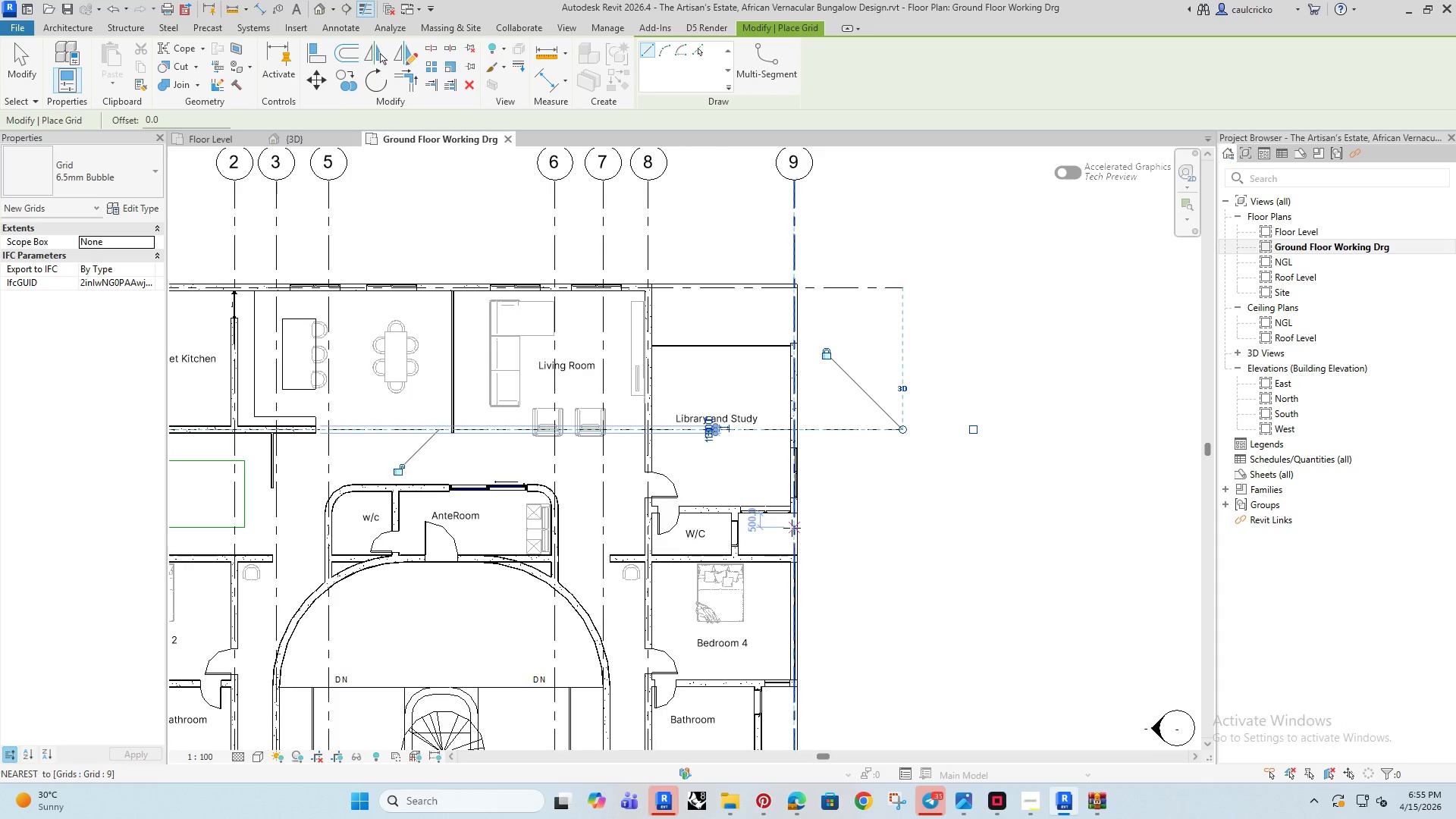 
key(Escape)
 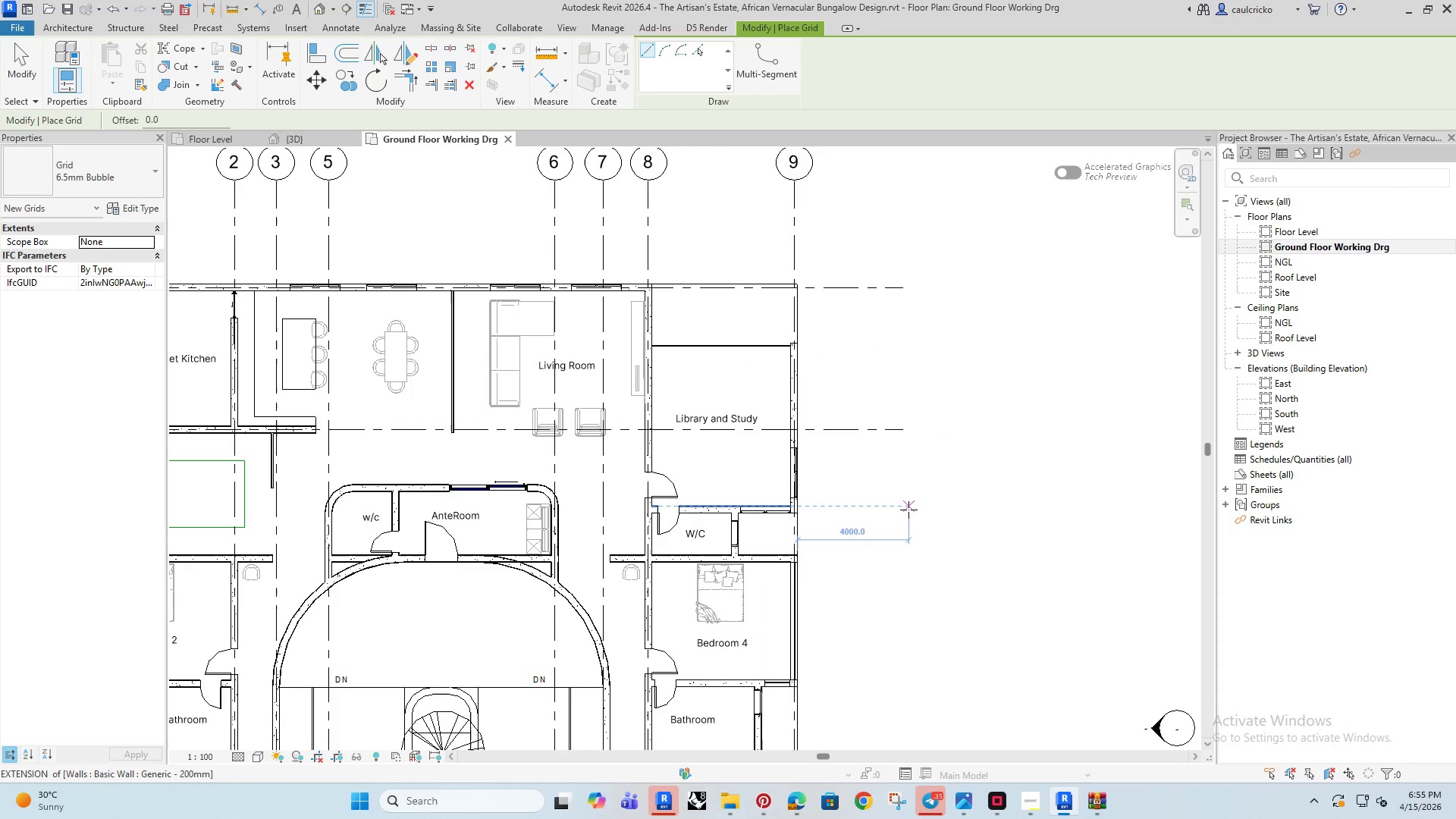 
wait(6.25)
 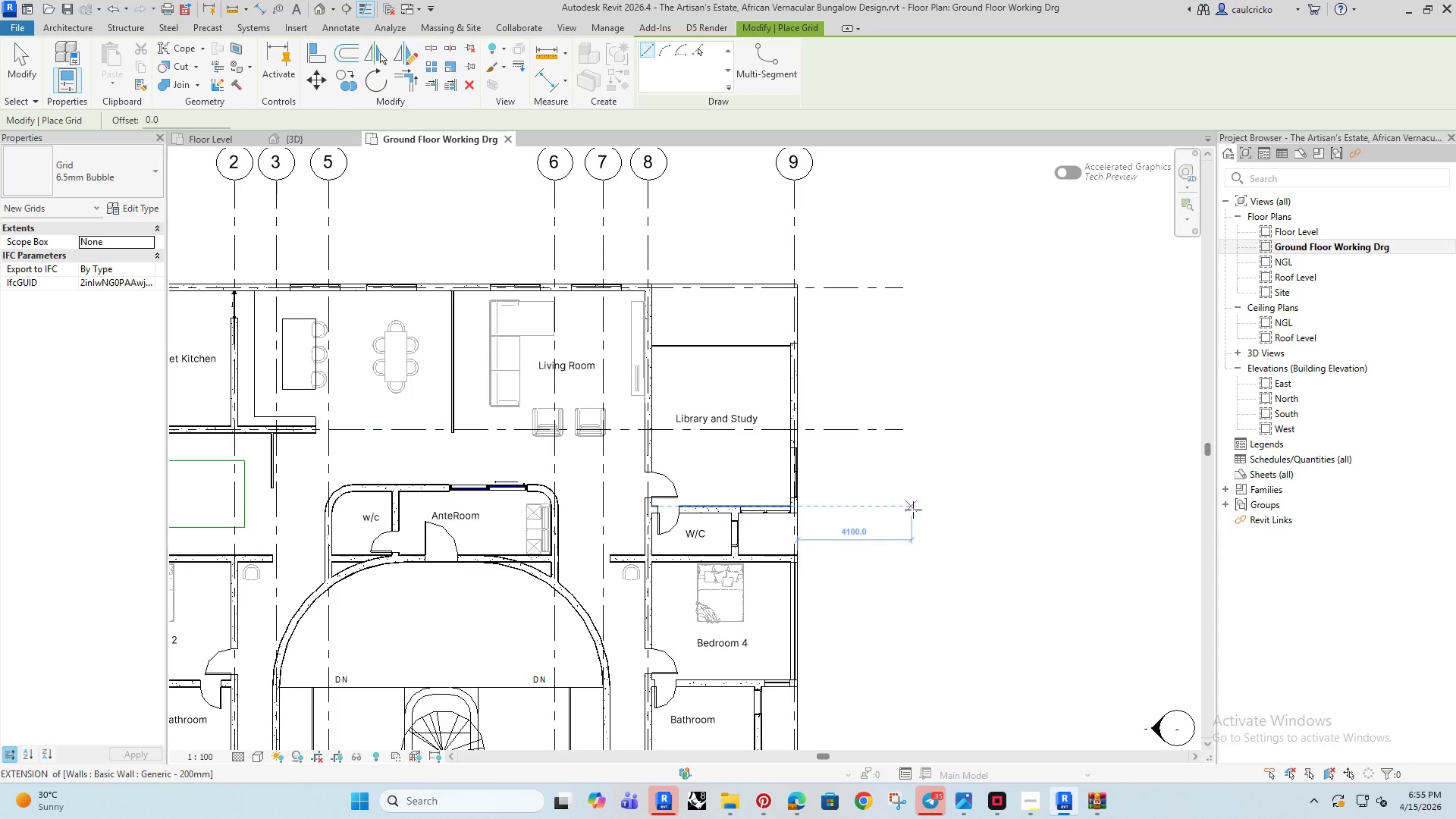 
left_click([904, 509])
 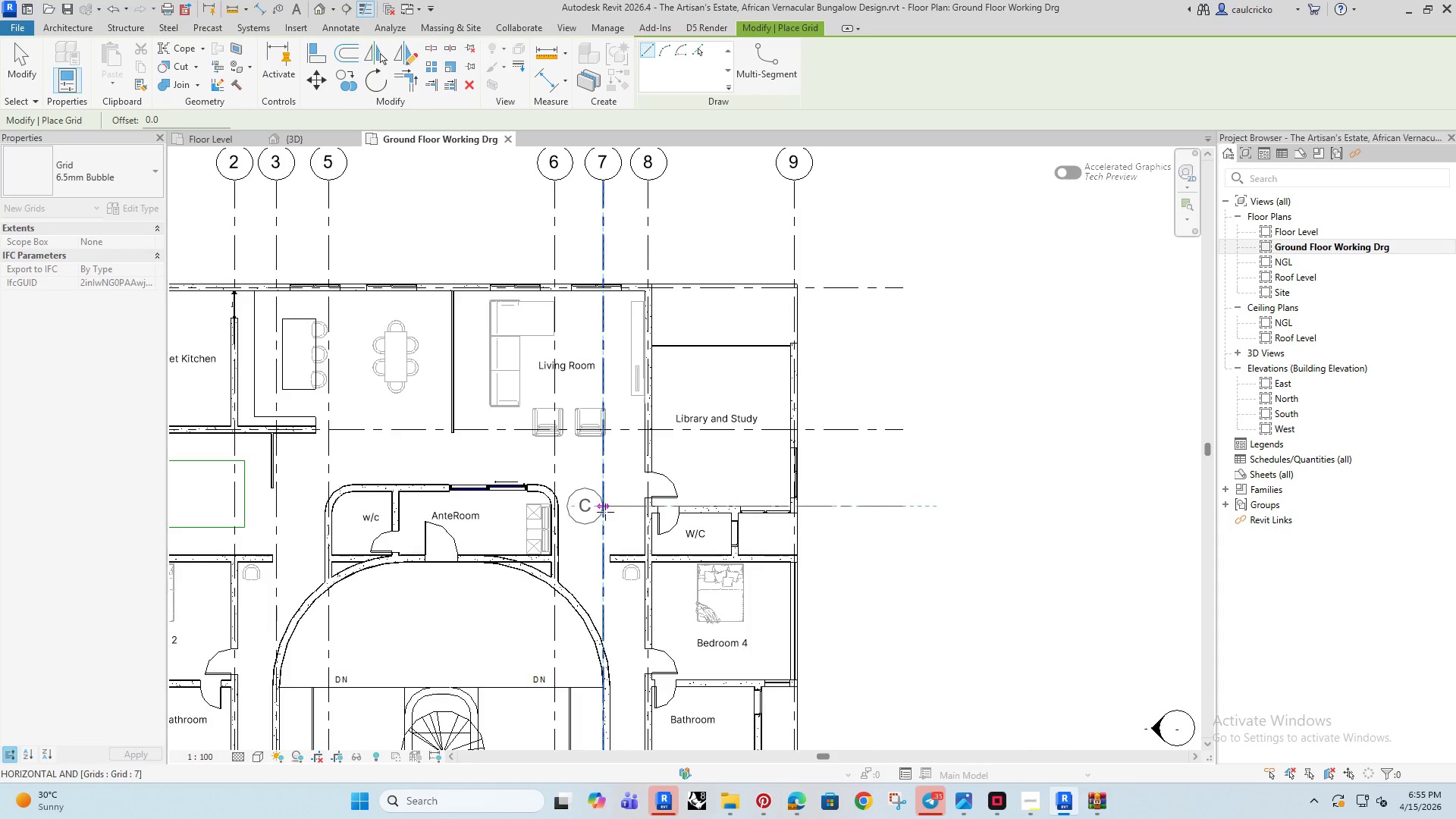 
scroll: coordinate [605, 511], scroll_direction: down, amount: 1.0
 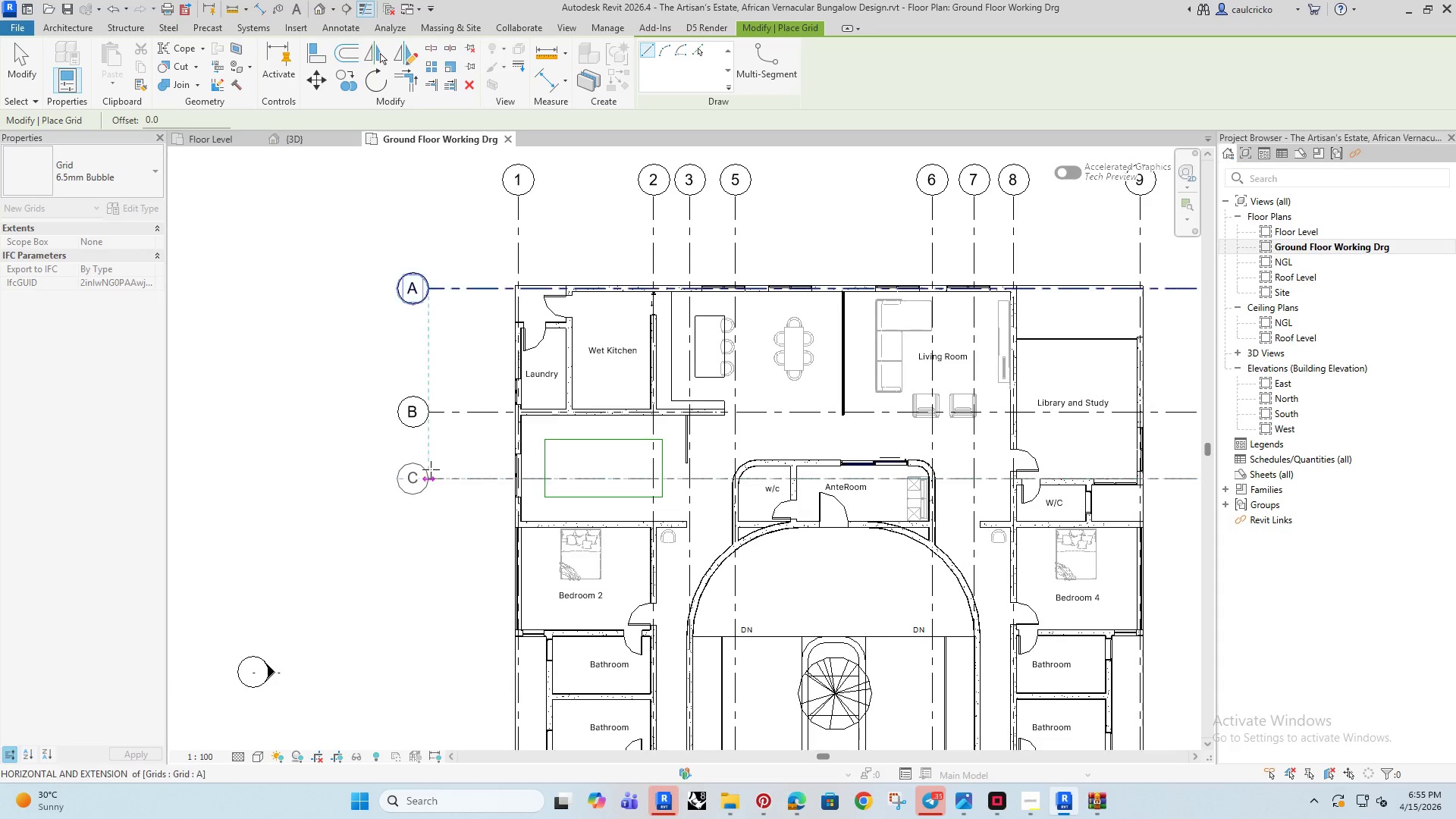 
left_click([431, 469])
 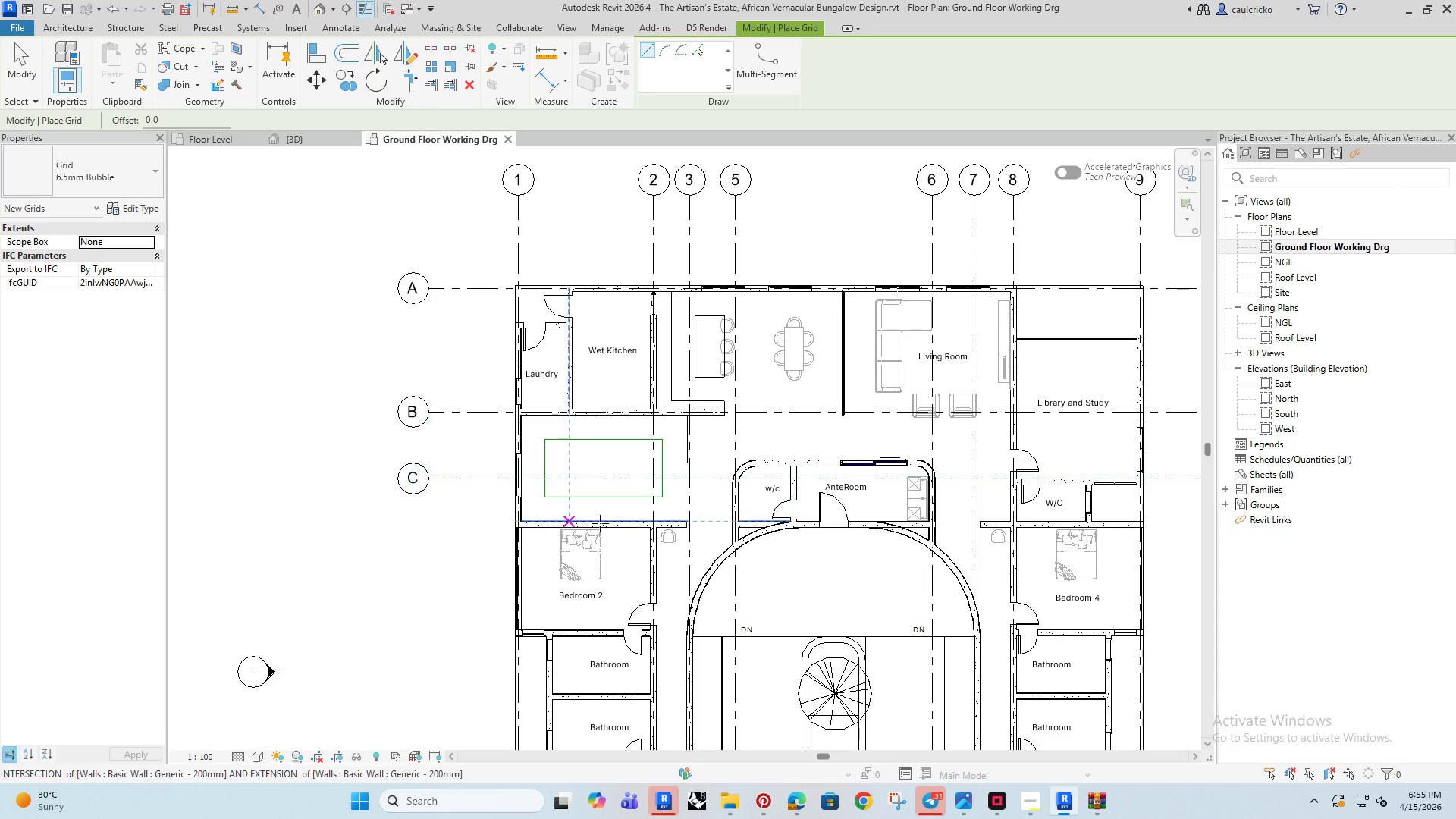 
key(Escape)
 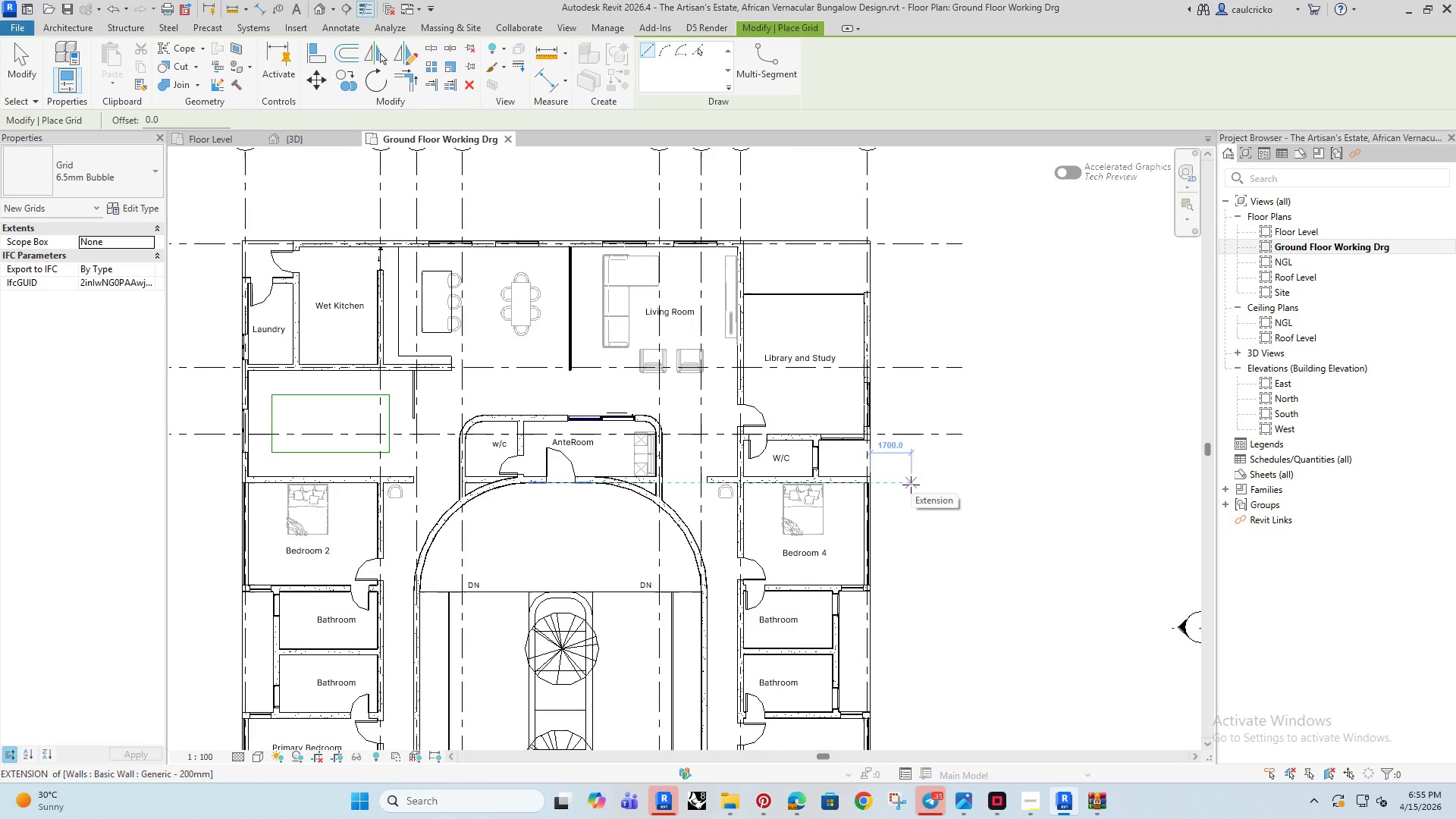 
key(Escape)
 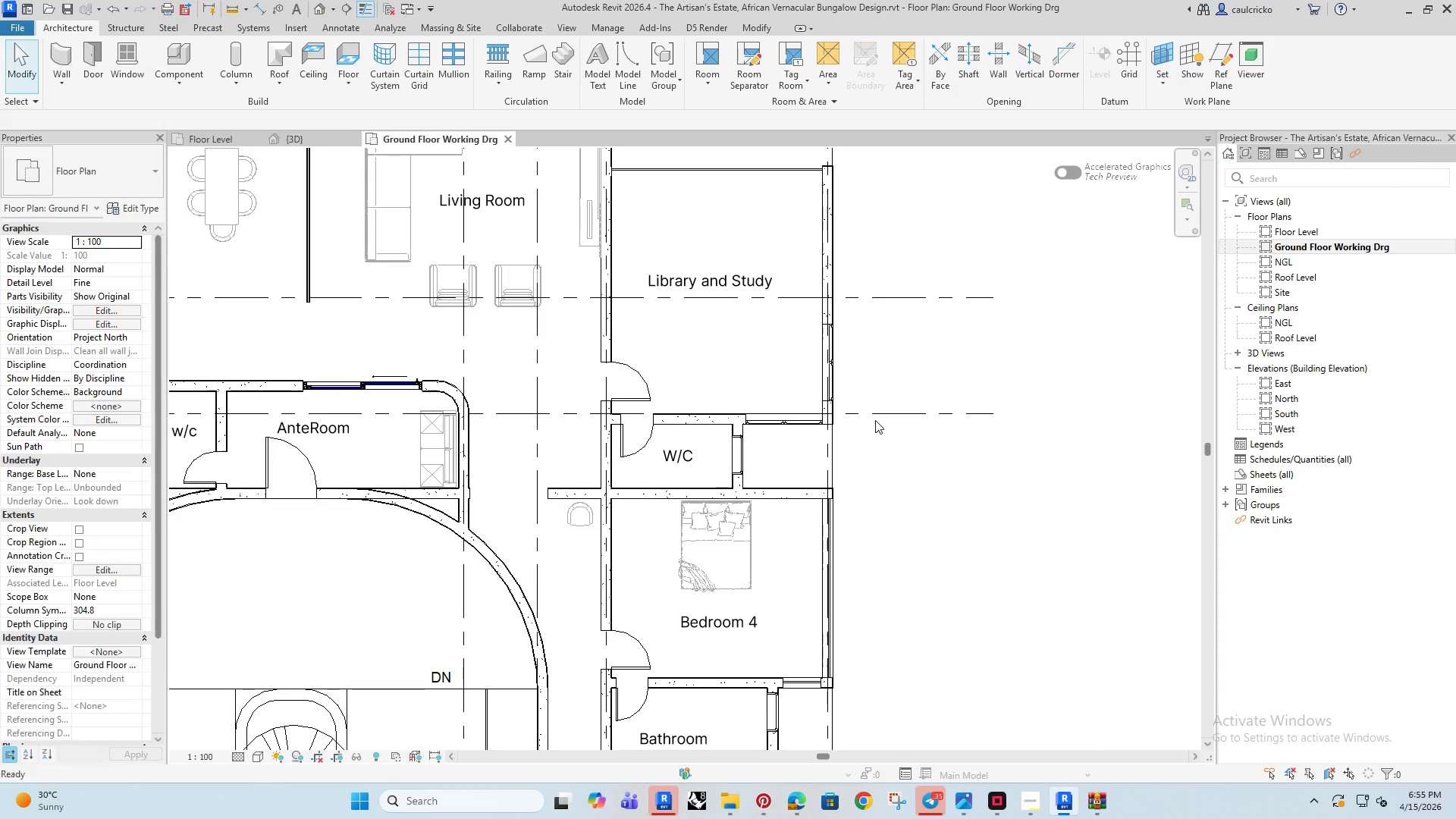 
key(Escape)
 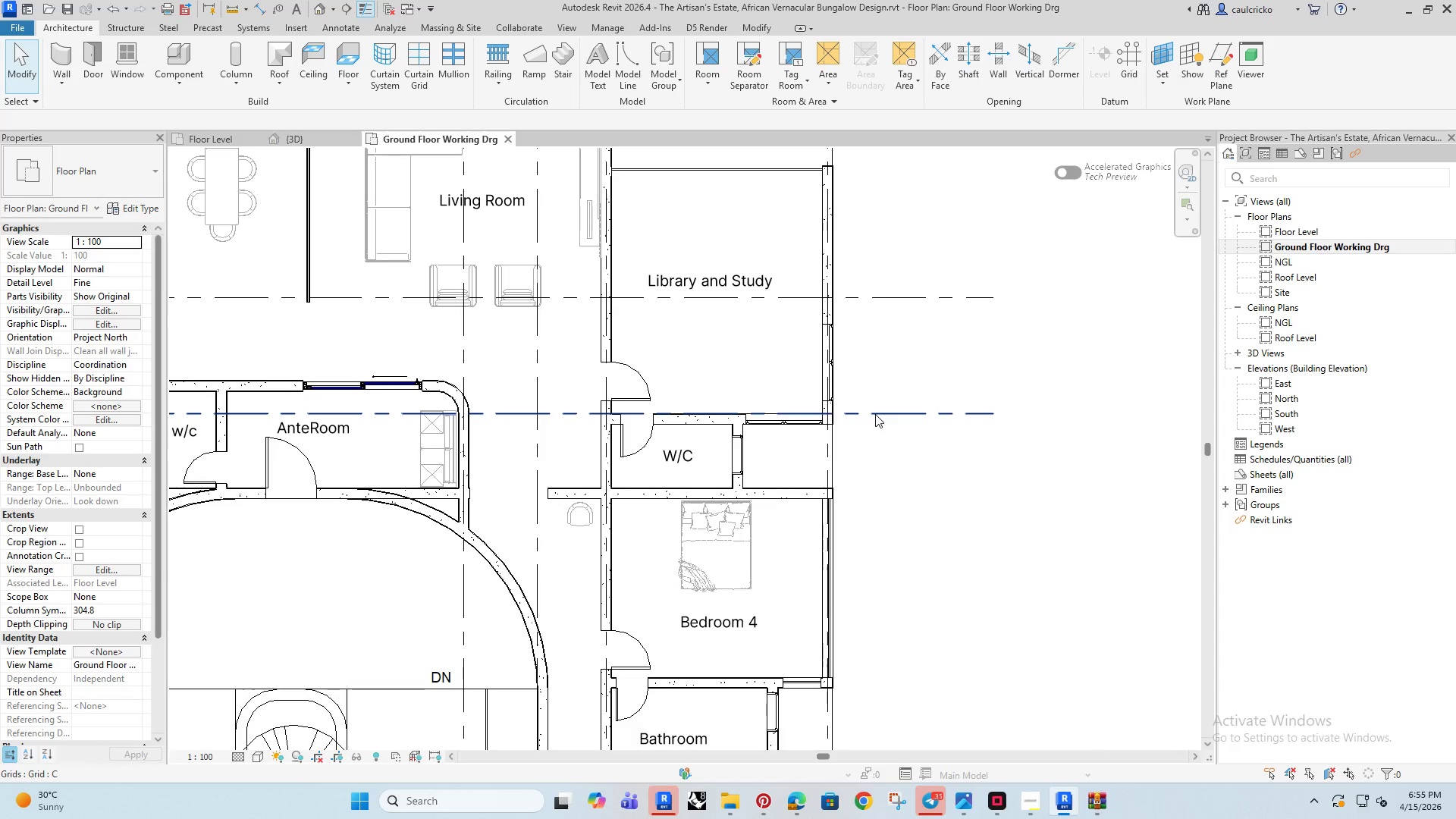 
scroll: coordinate [919, 460], scroll_direction: up, amount: 4.0
 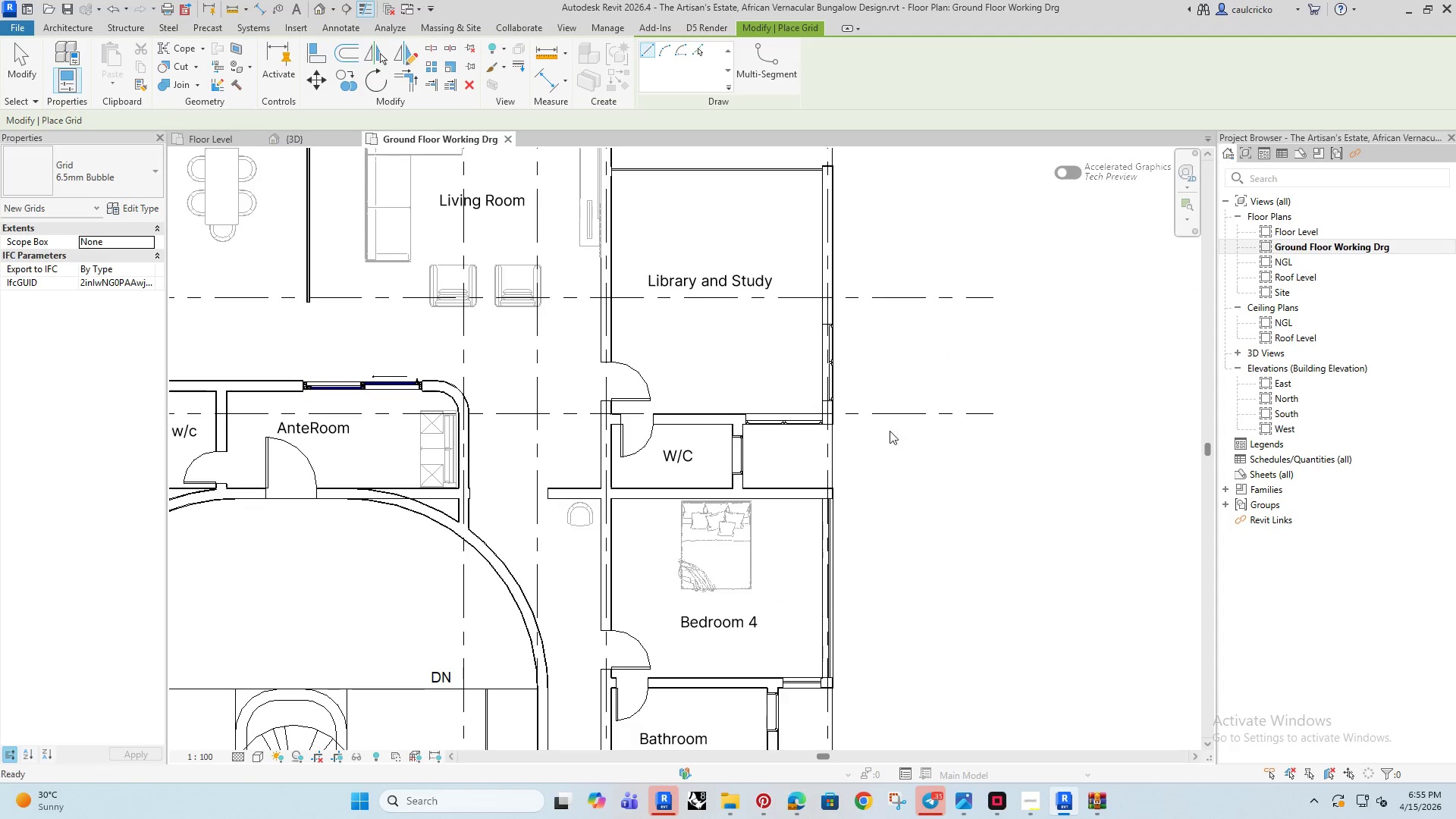 
left_click([875, 414])
 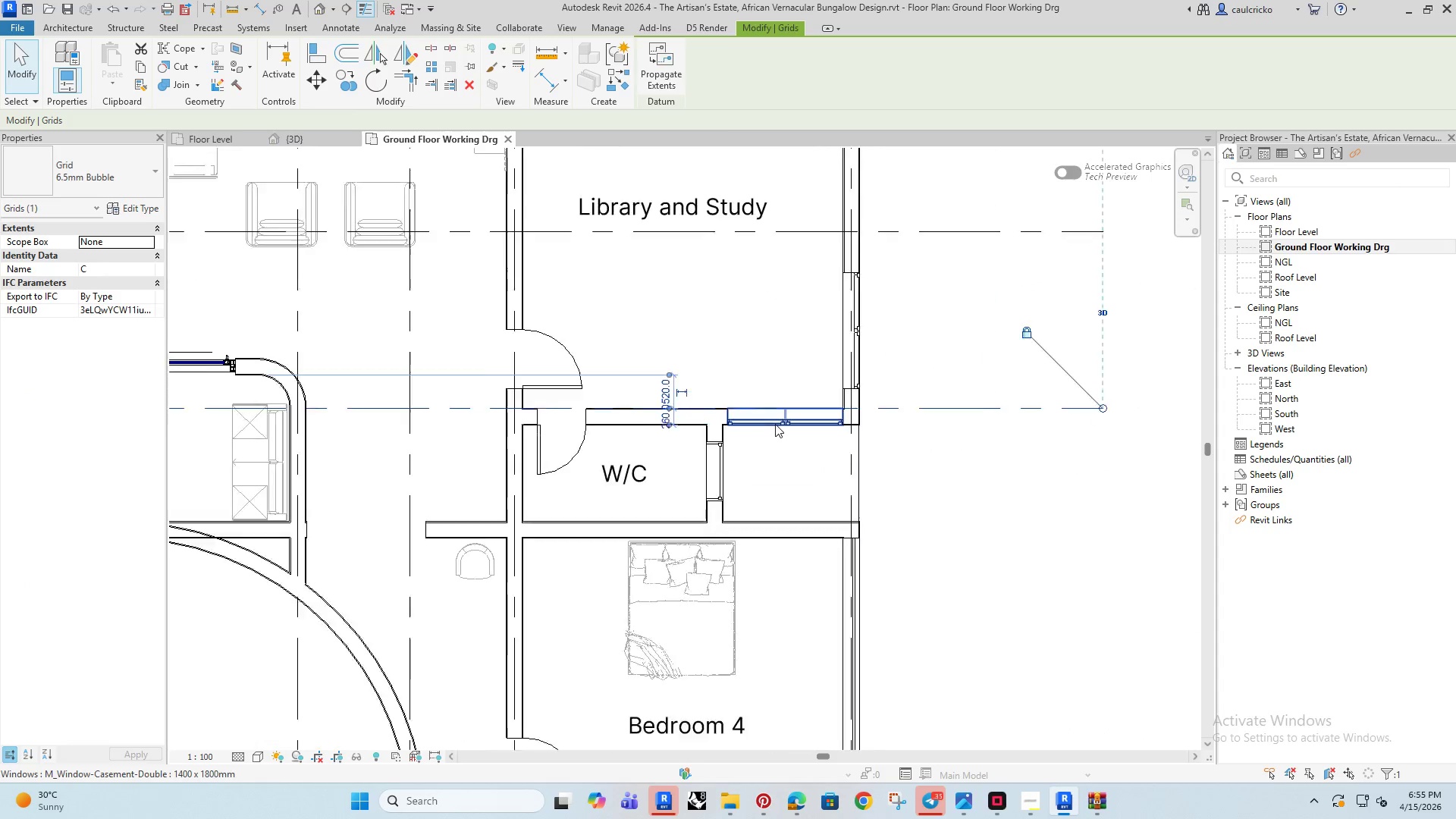 
scroll: coordinate [776, 424], scroll_direction: up, amount: 4.0
 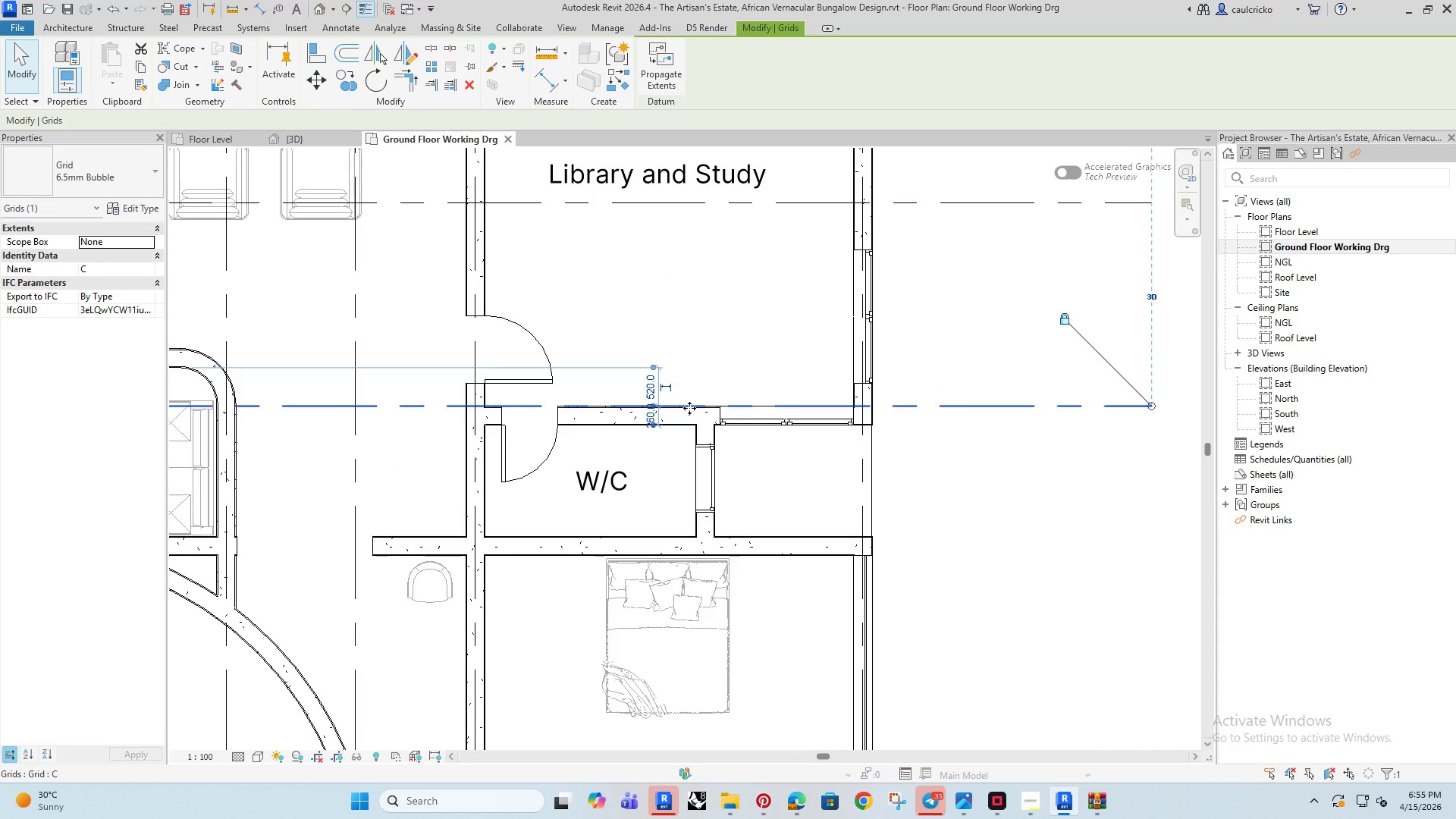 
type(mv)
 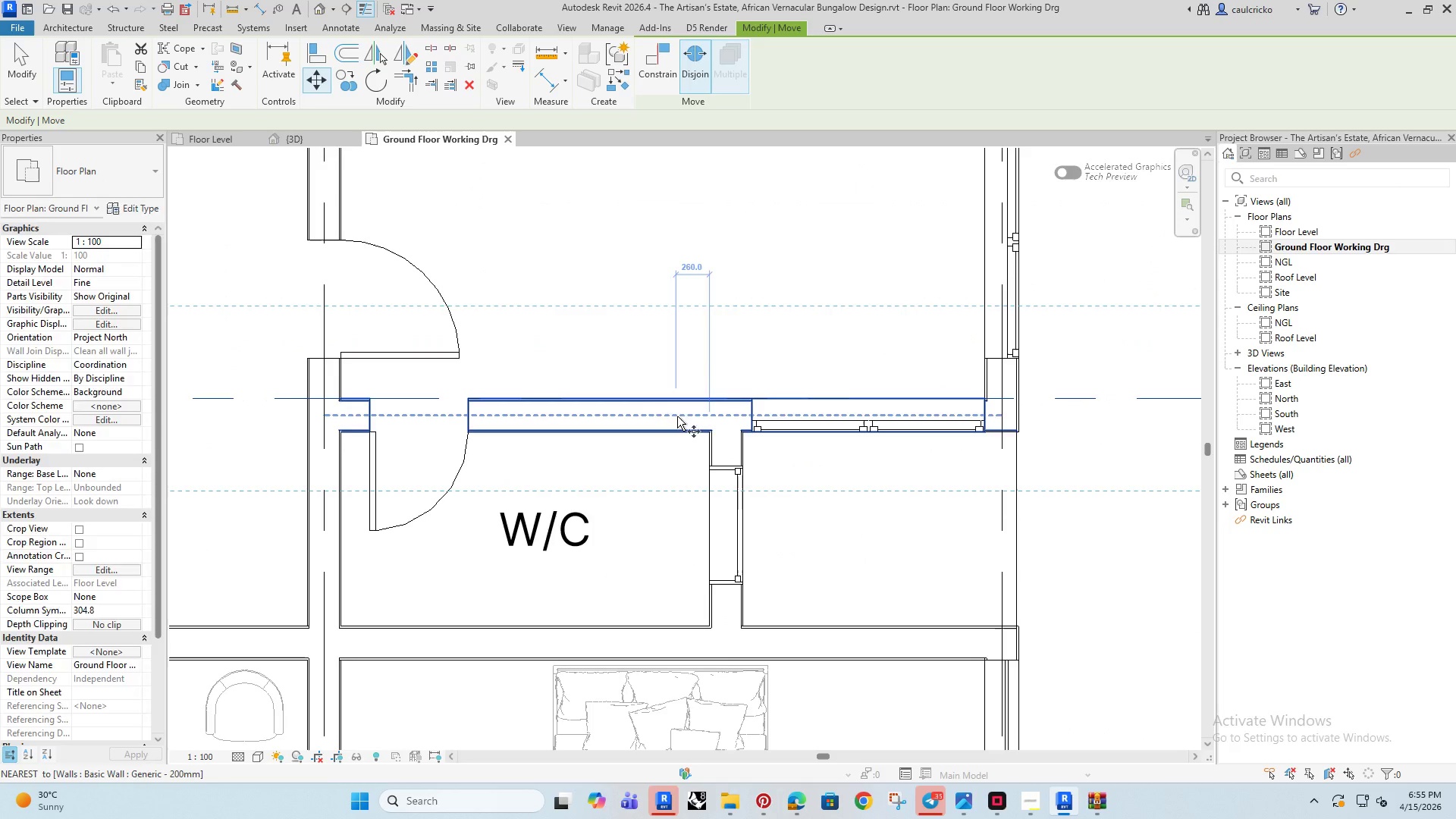 
scroll: coordinate [632, 413], scroll_direction: up, amount: 5.0
 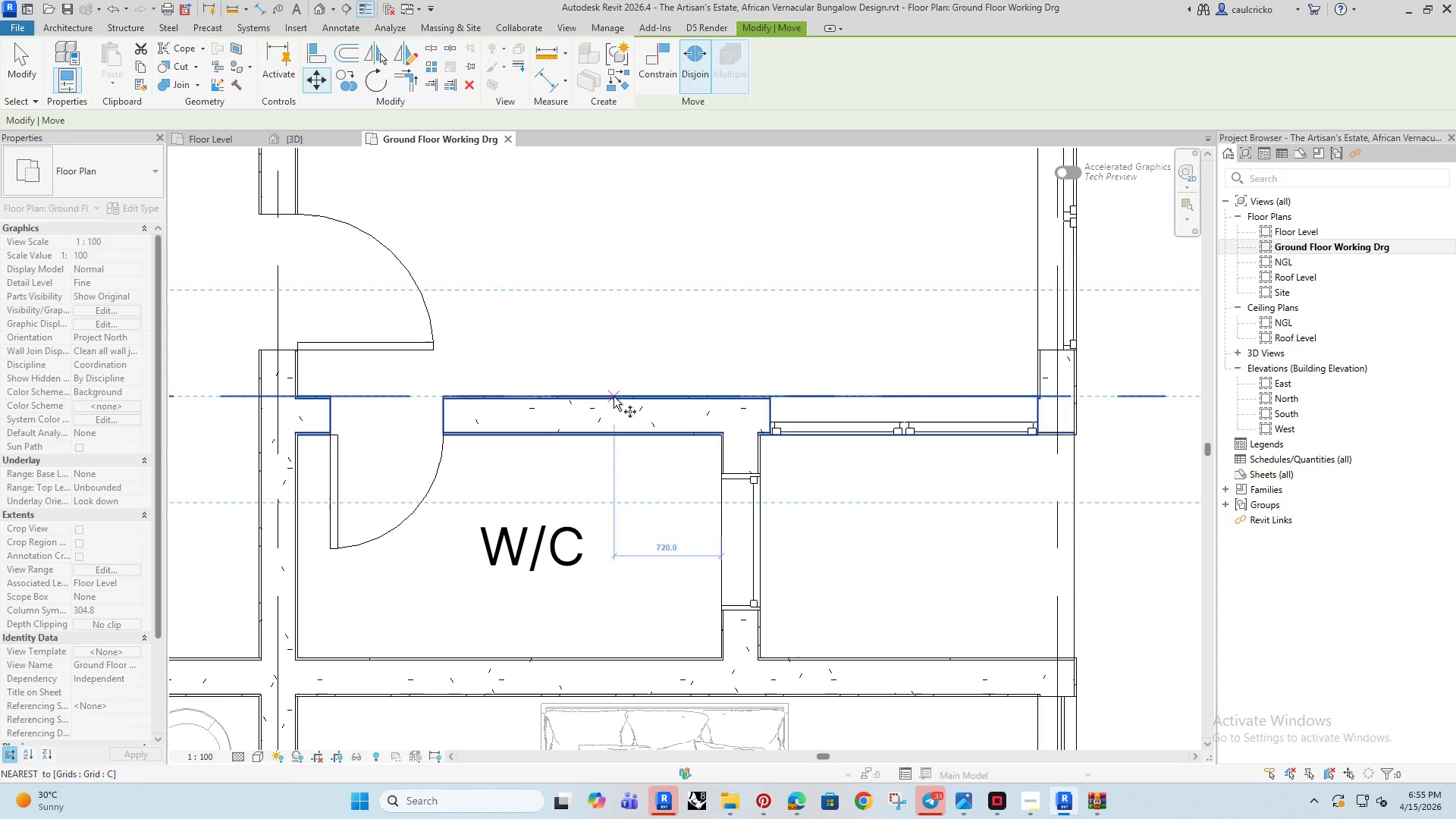 
left_click([613, 397])
 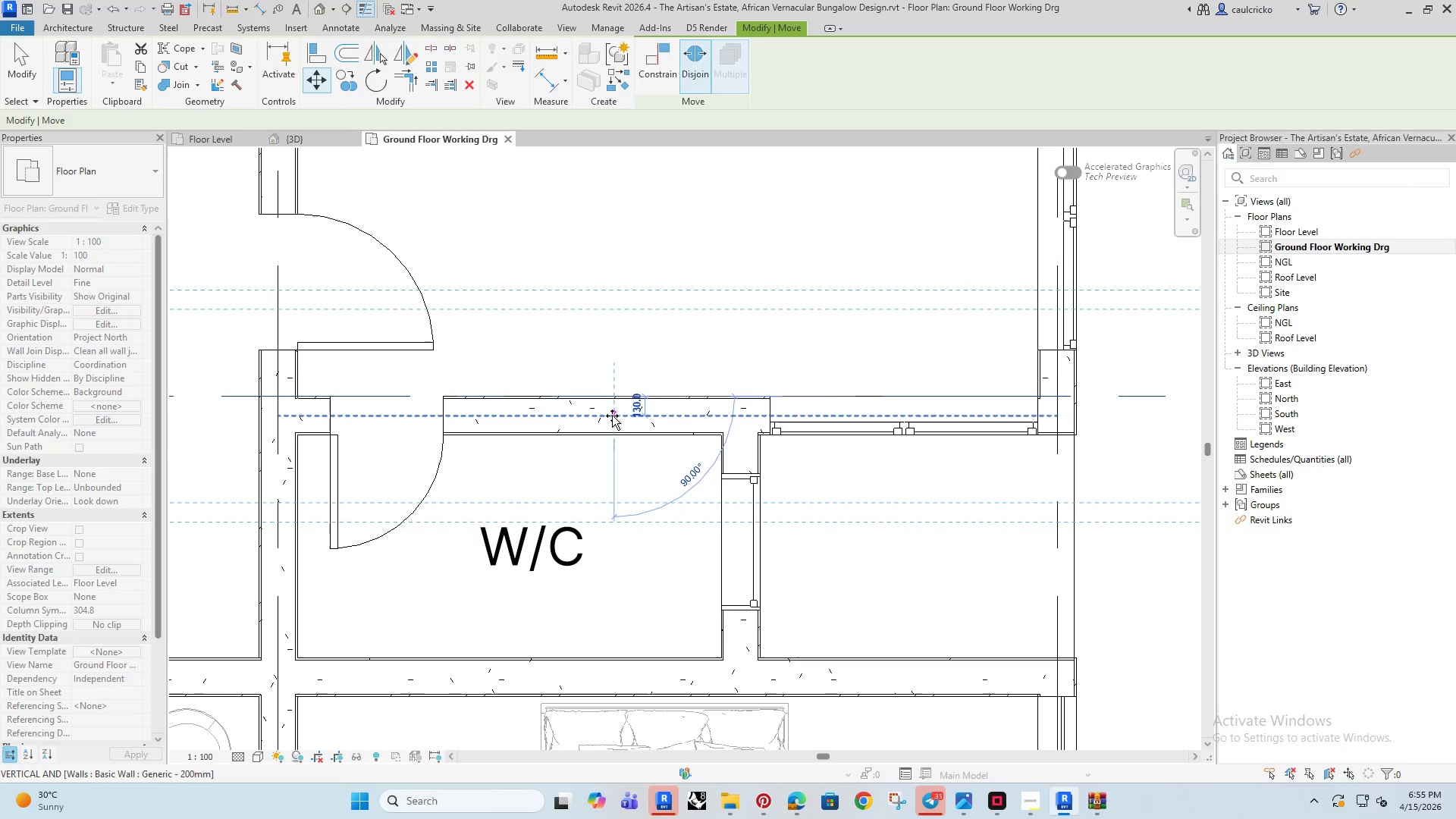 
left_click([612, 416])
 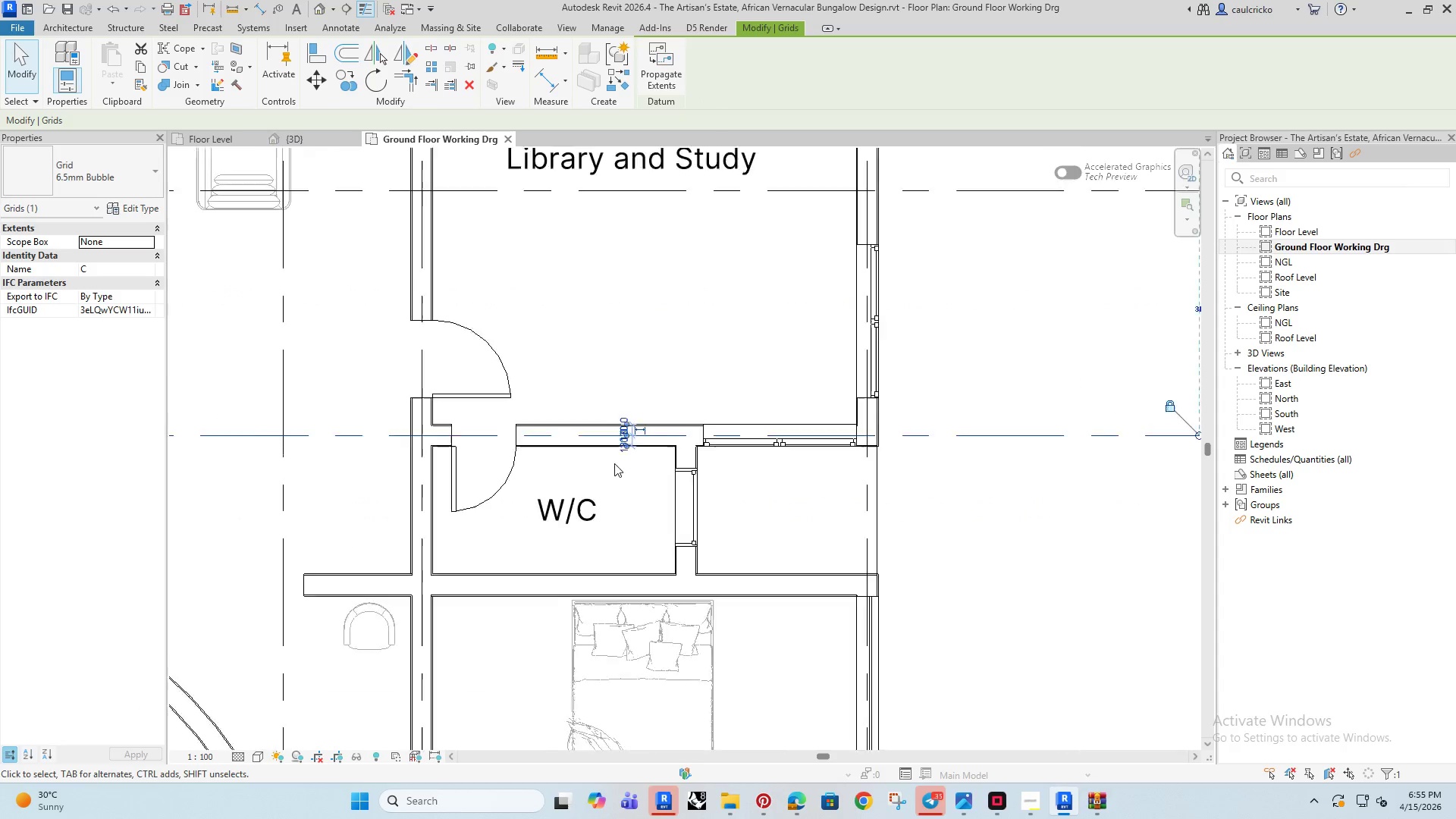 
scroll: coordinate [795, 538], scroll_direction: down, amount: 15.0
 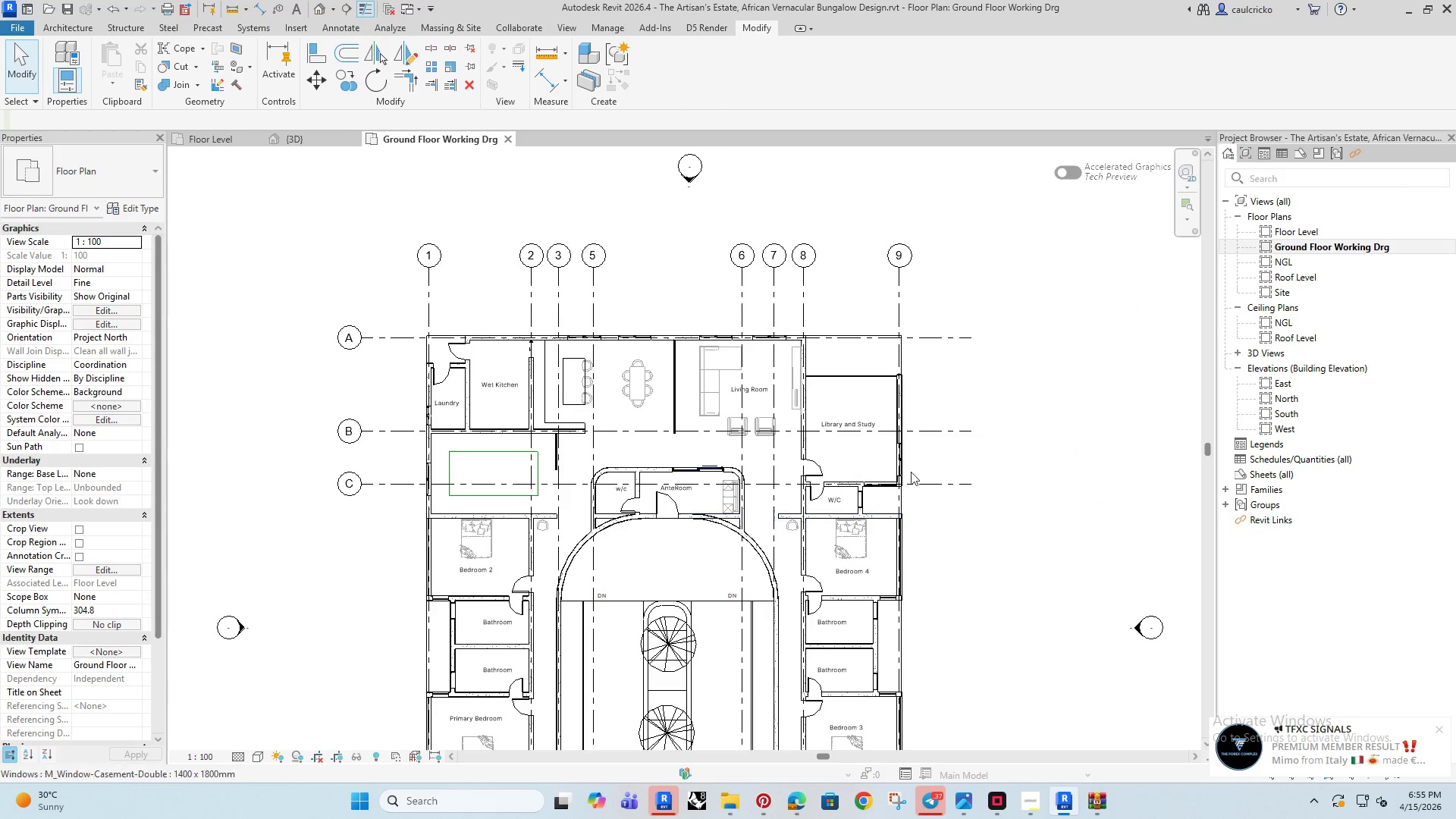 
left_click([949, 486])
 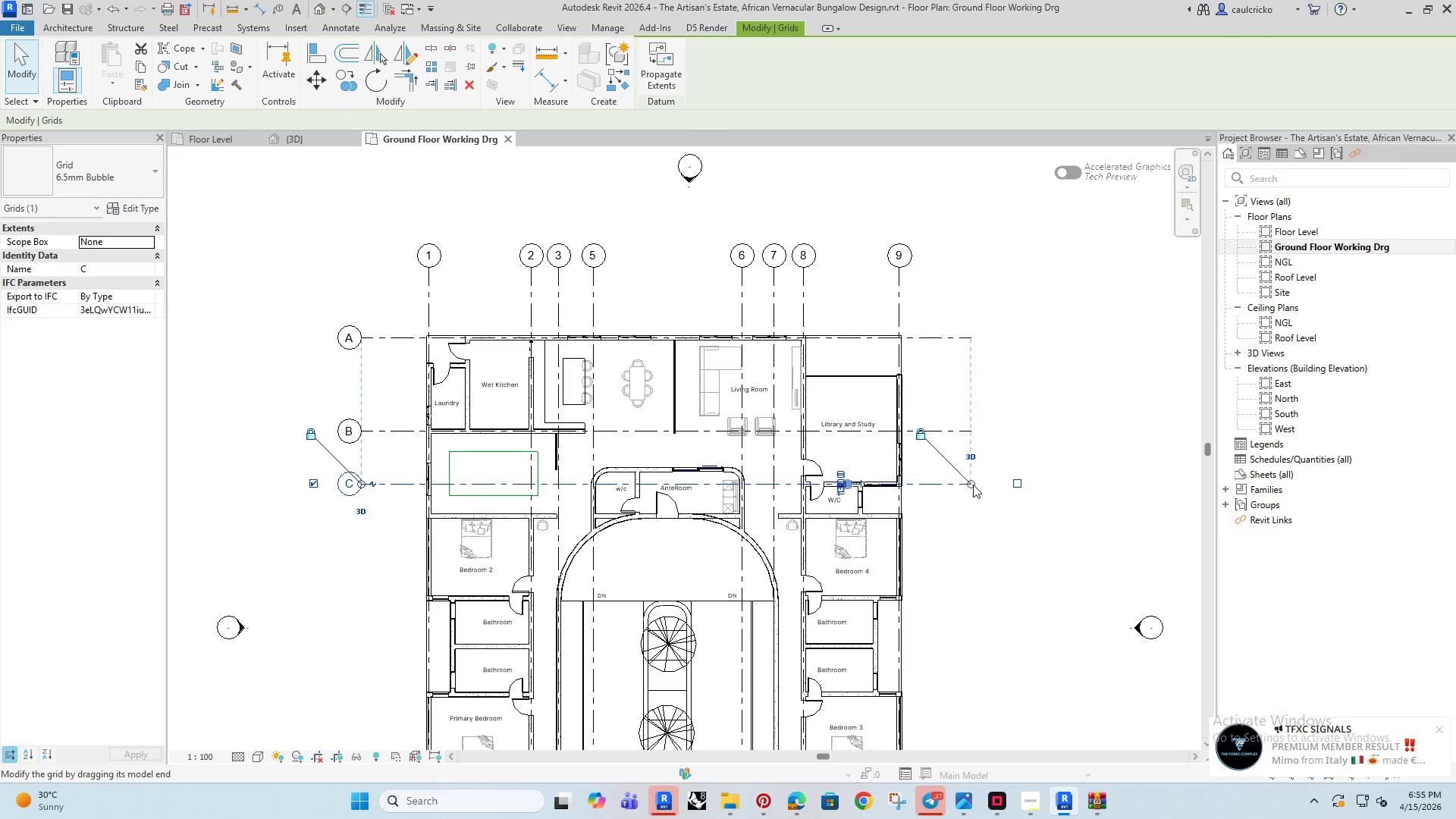 
left_click_drag(start_coordinate=[973, 485], to_coordinate=[983, 486])
 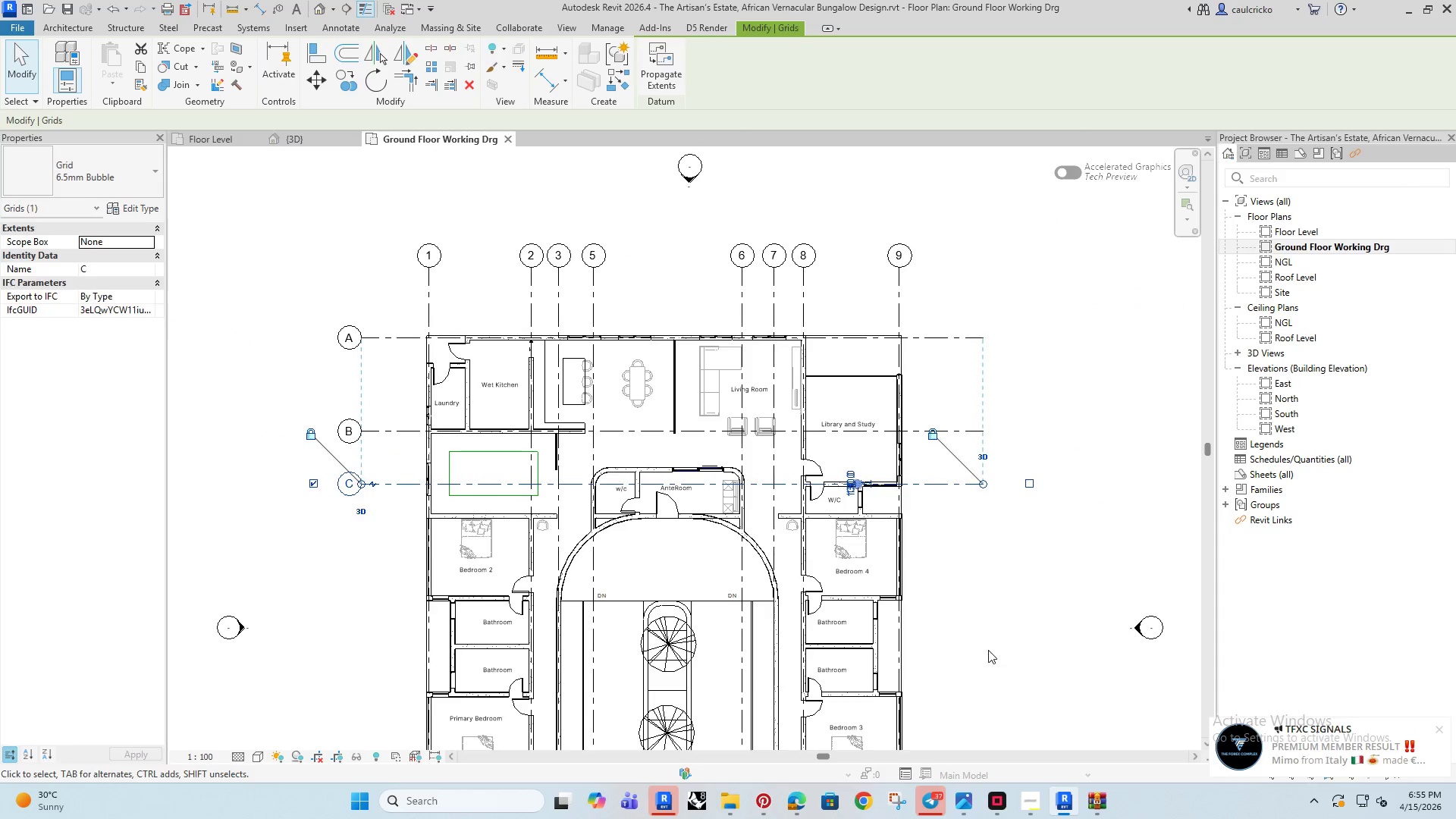 
left_click([988, 650])
 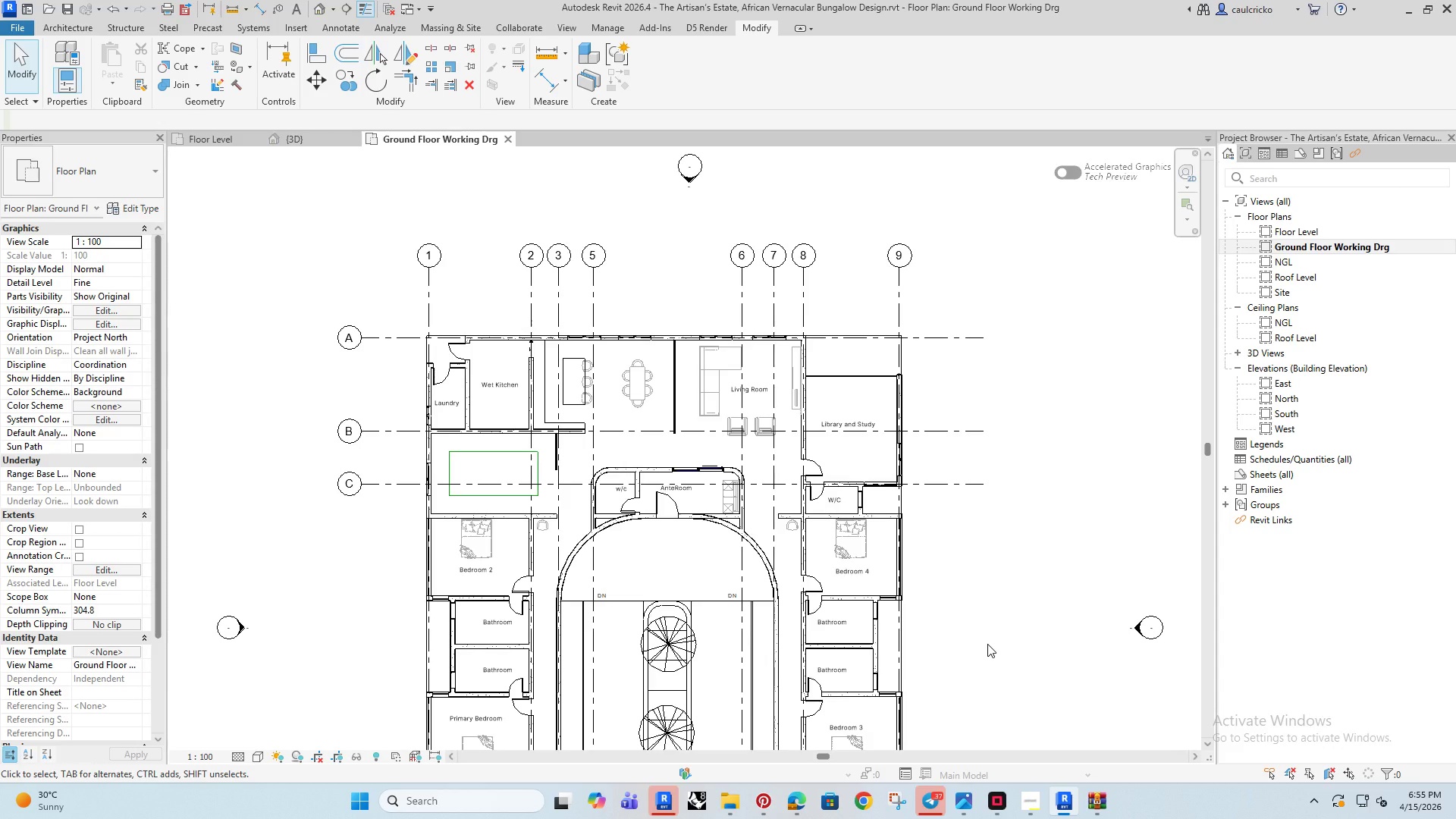 
wait(22.0)
 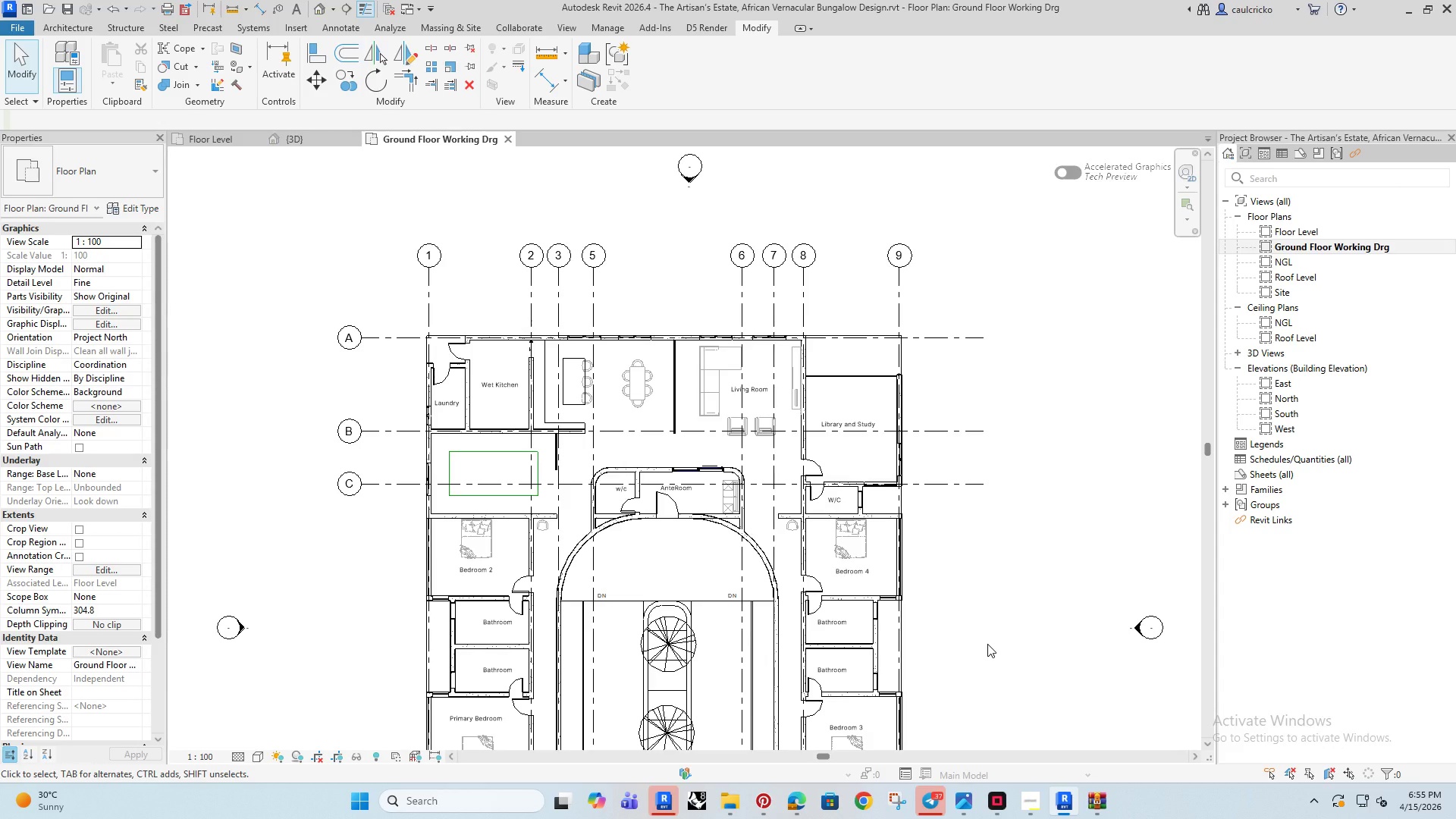 
left_click([287, 550])
 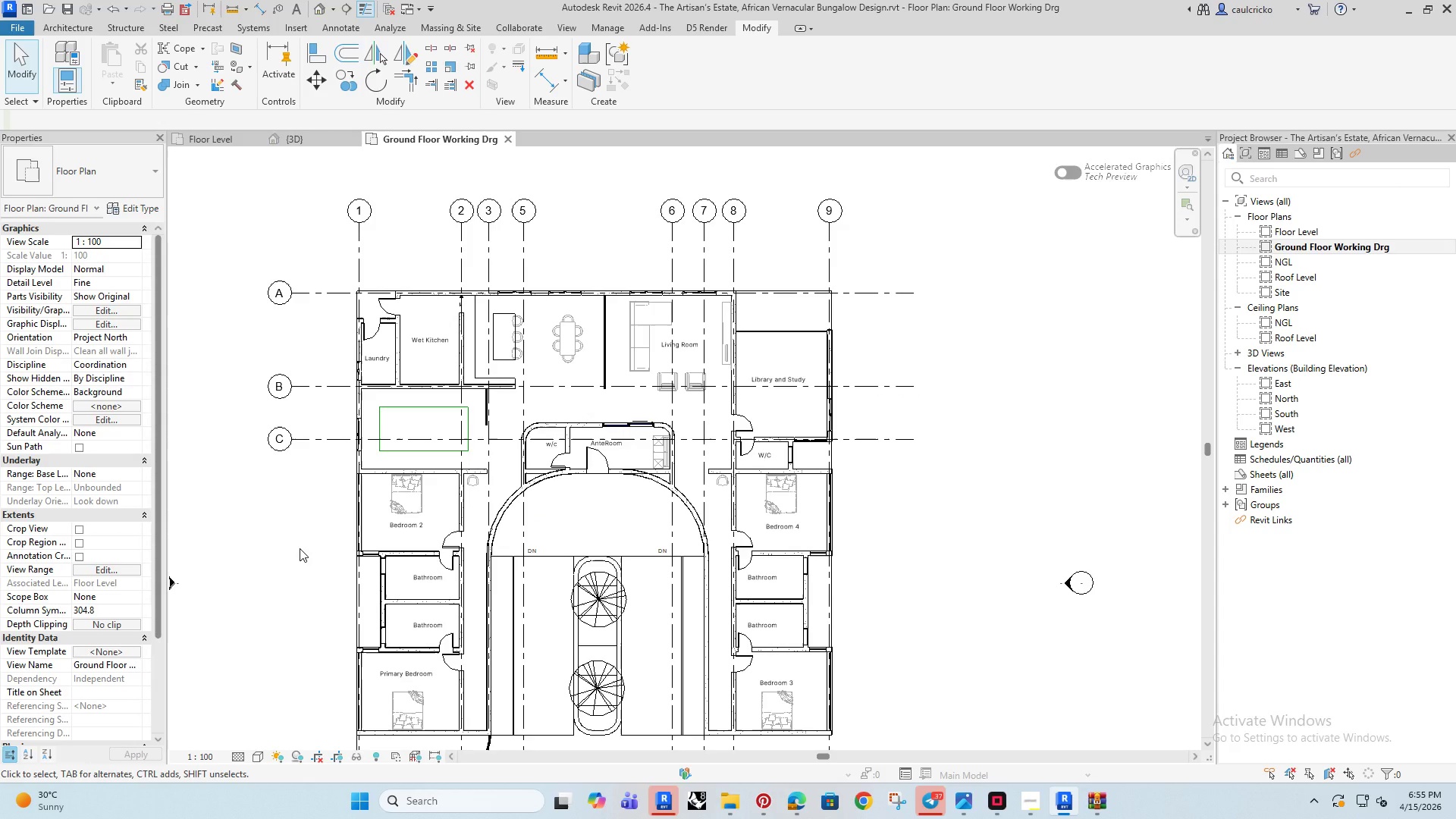 
left_click([300, 548])
 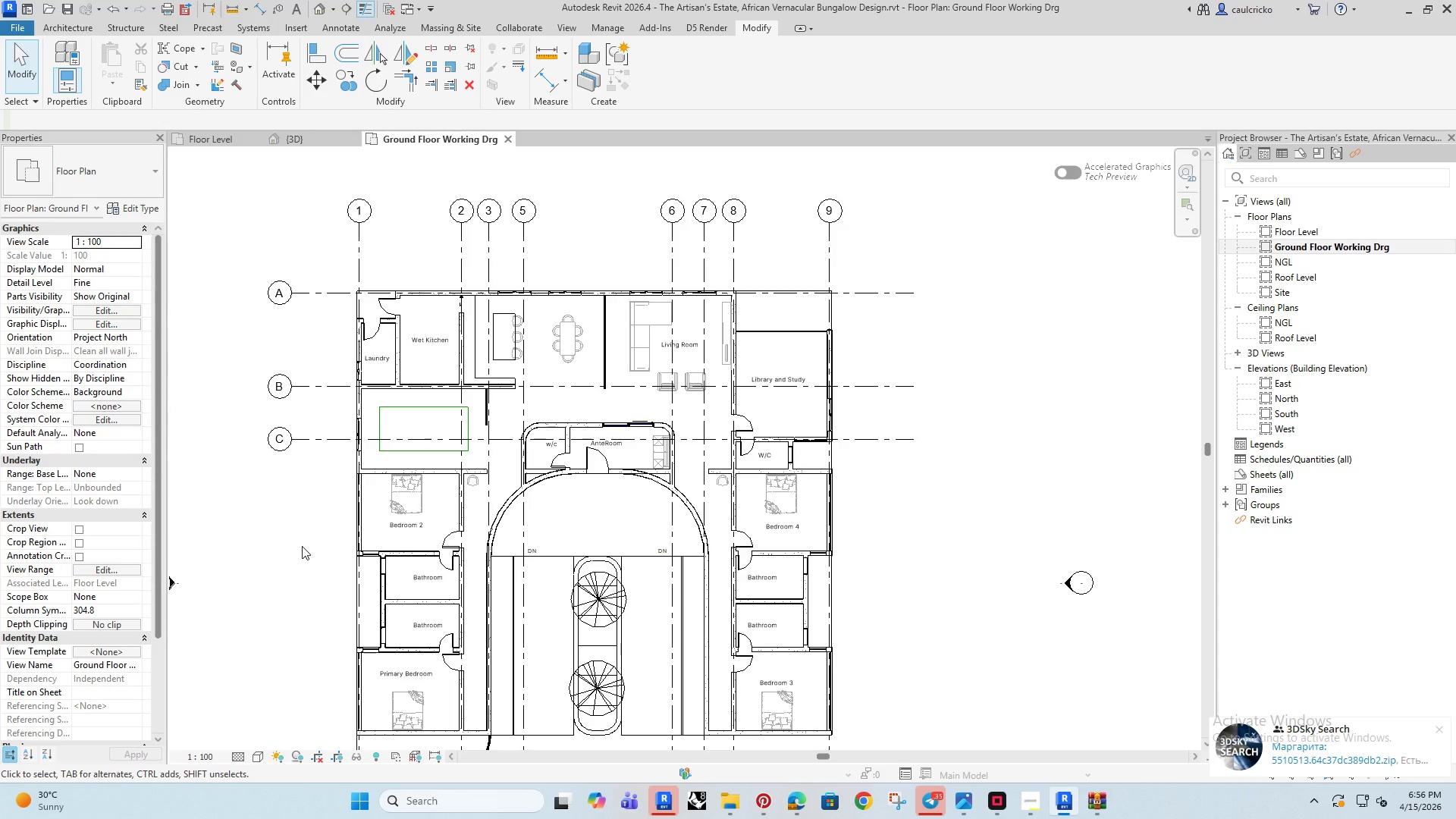 
wait(36.61)
 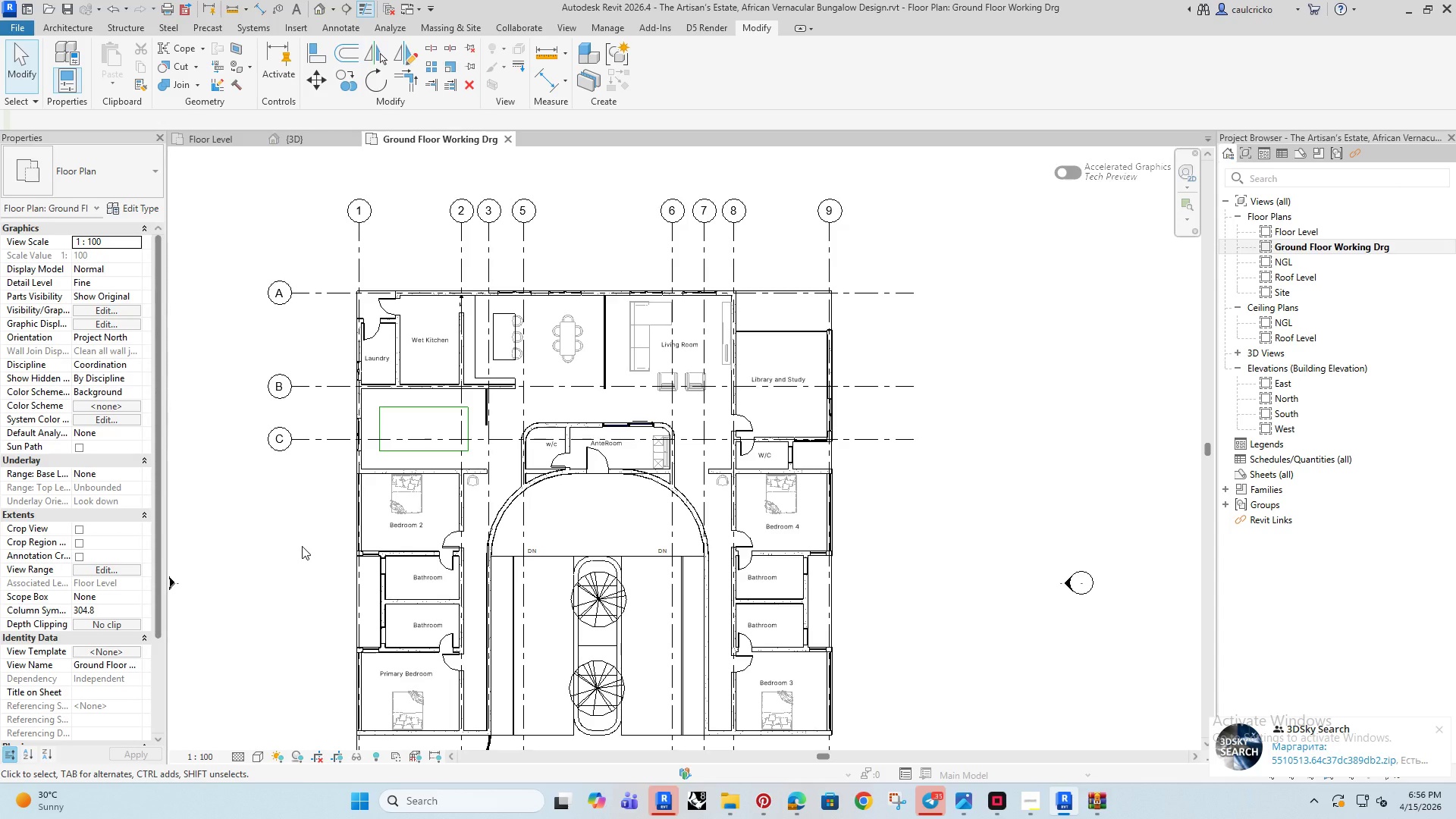 
left_click([617, 203])
 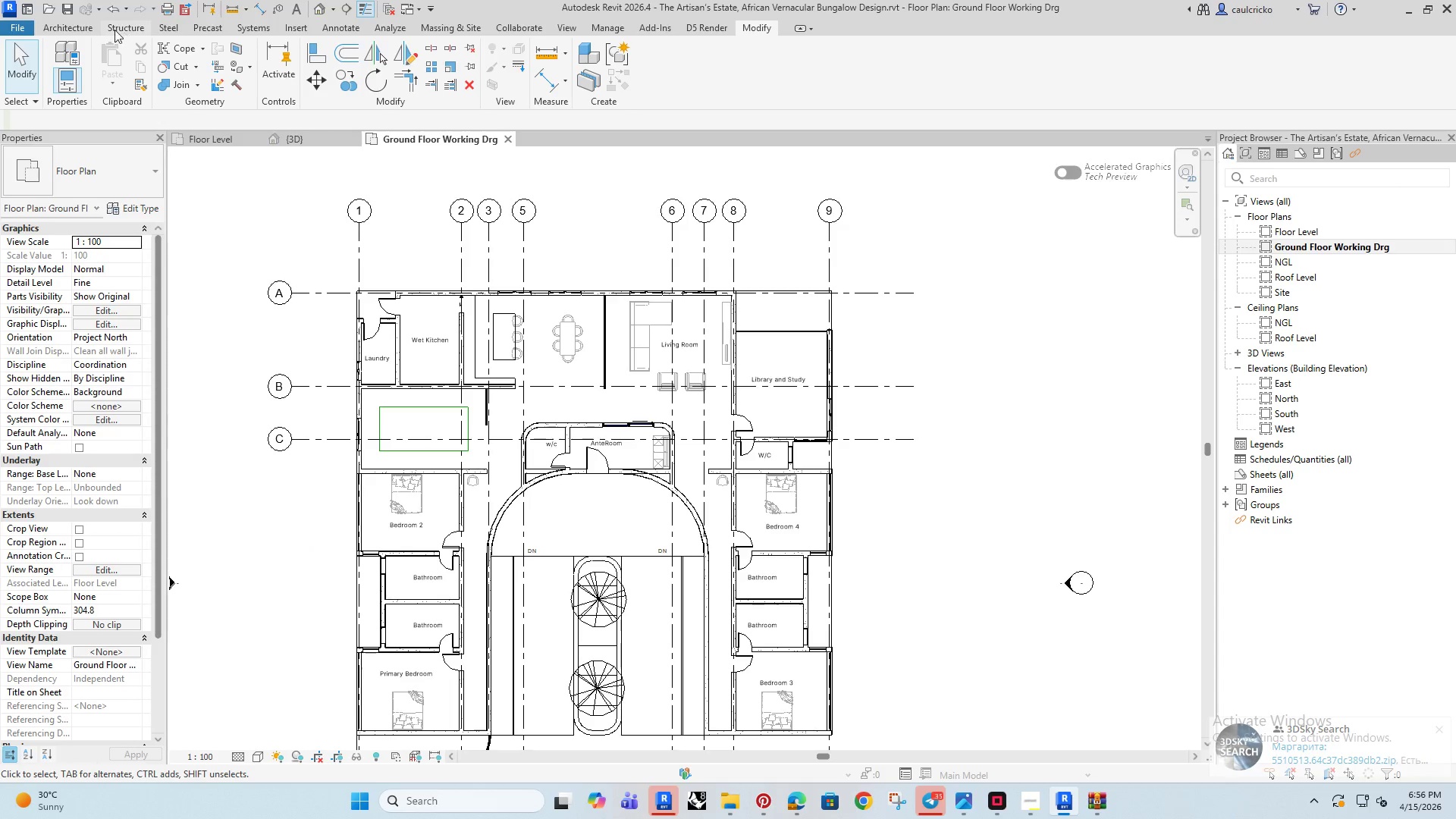 
left_click([85, 29])
 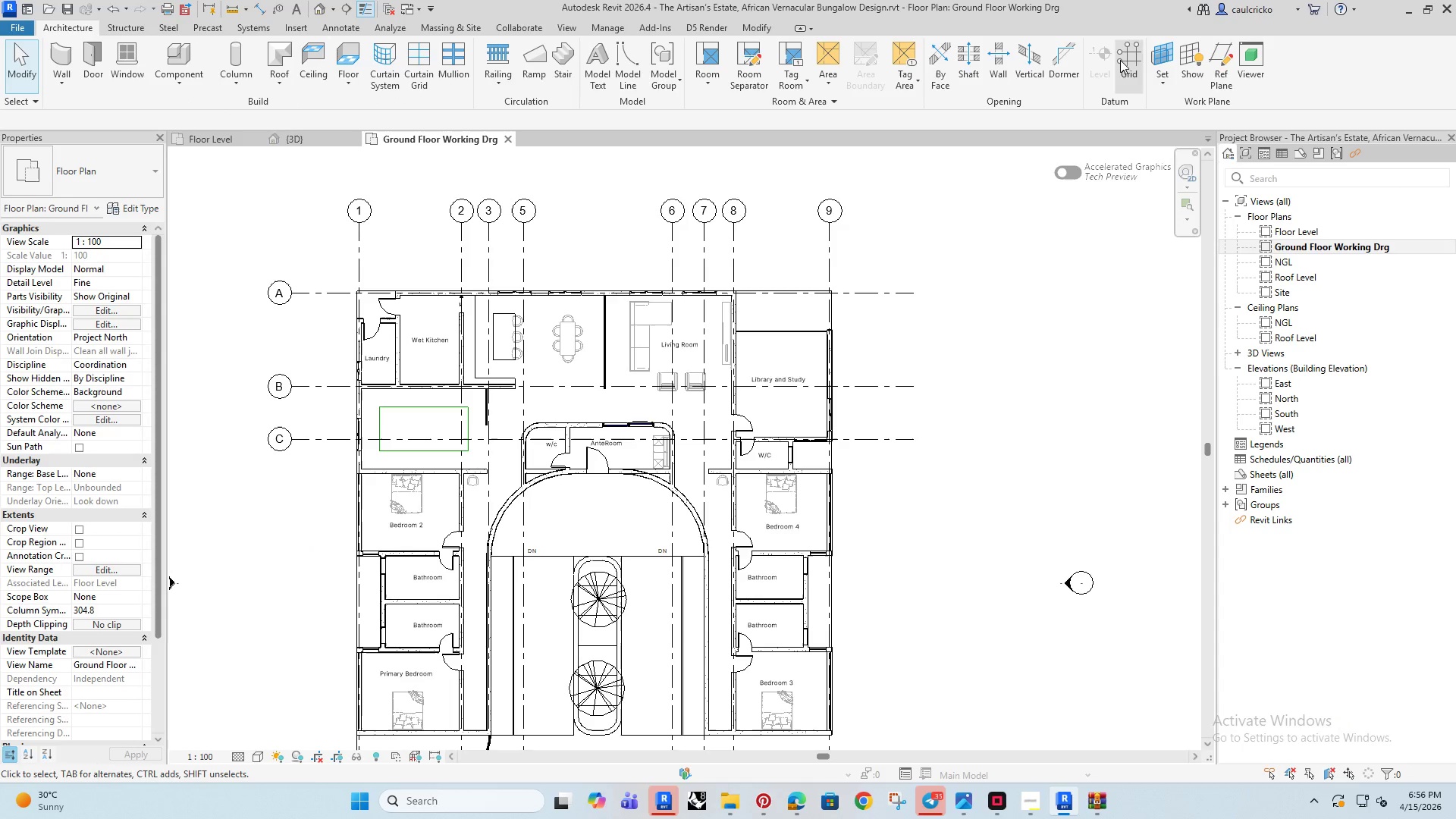 
left_click([1120, 60])
 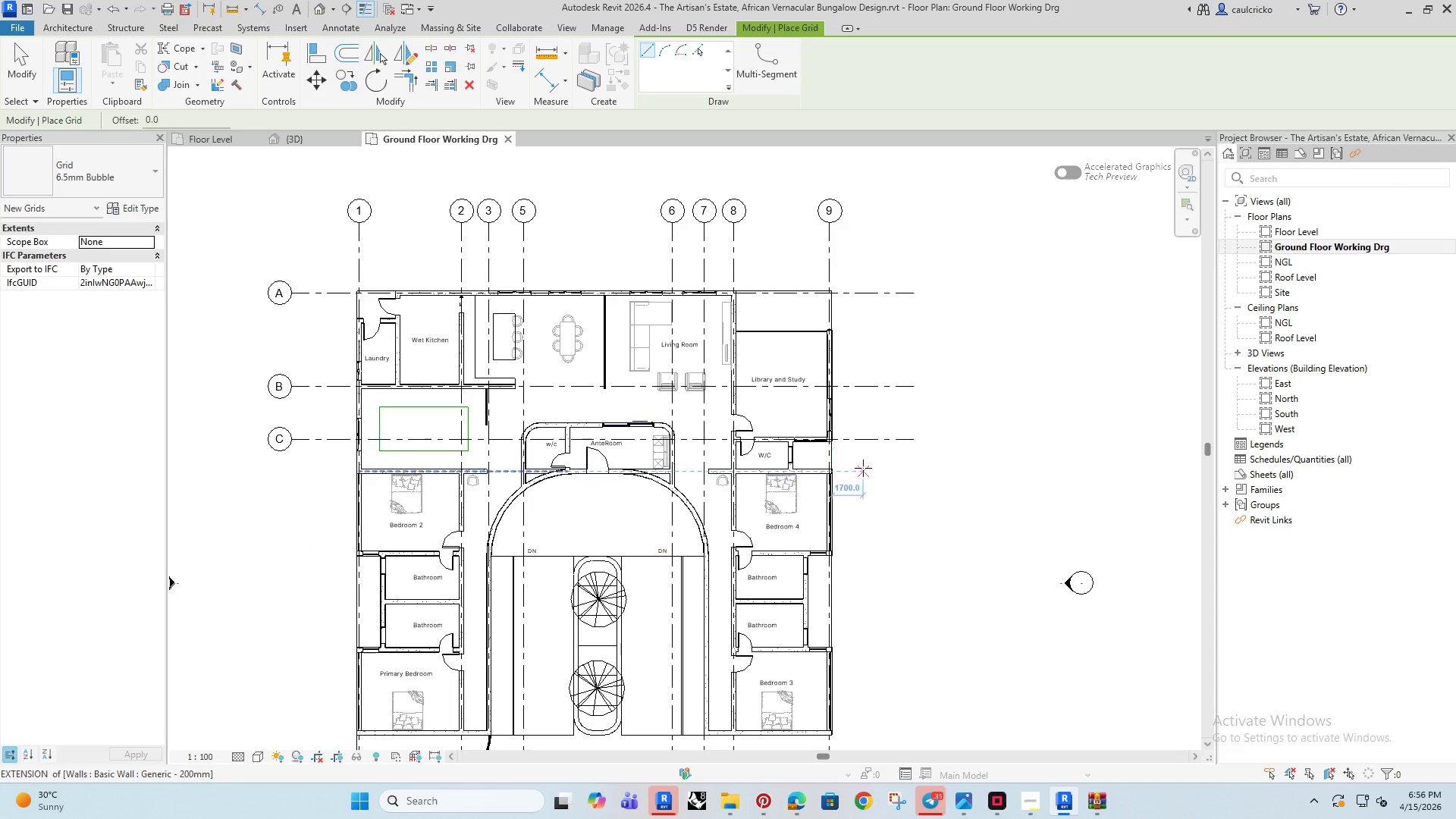 
scroll: coordinate [855, 467], scroll_direction: up, amount: 3.0
 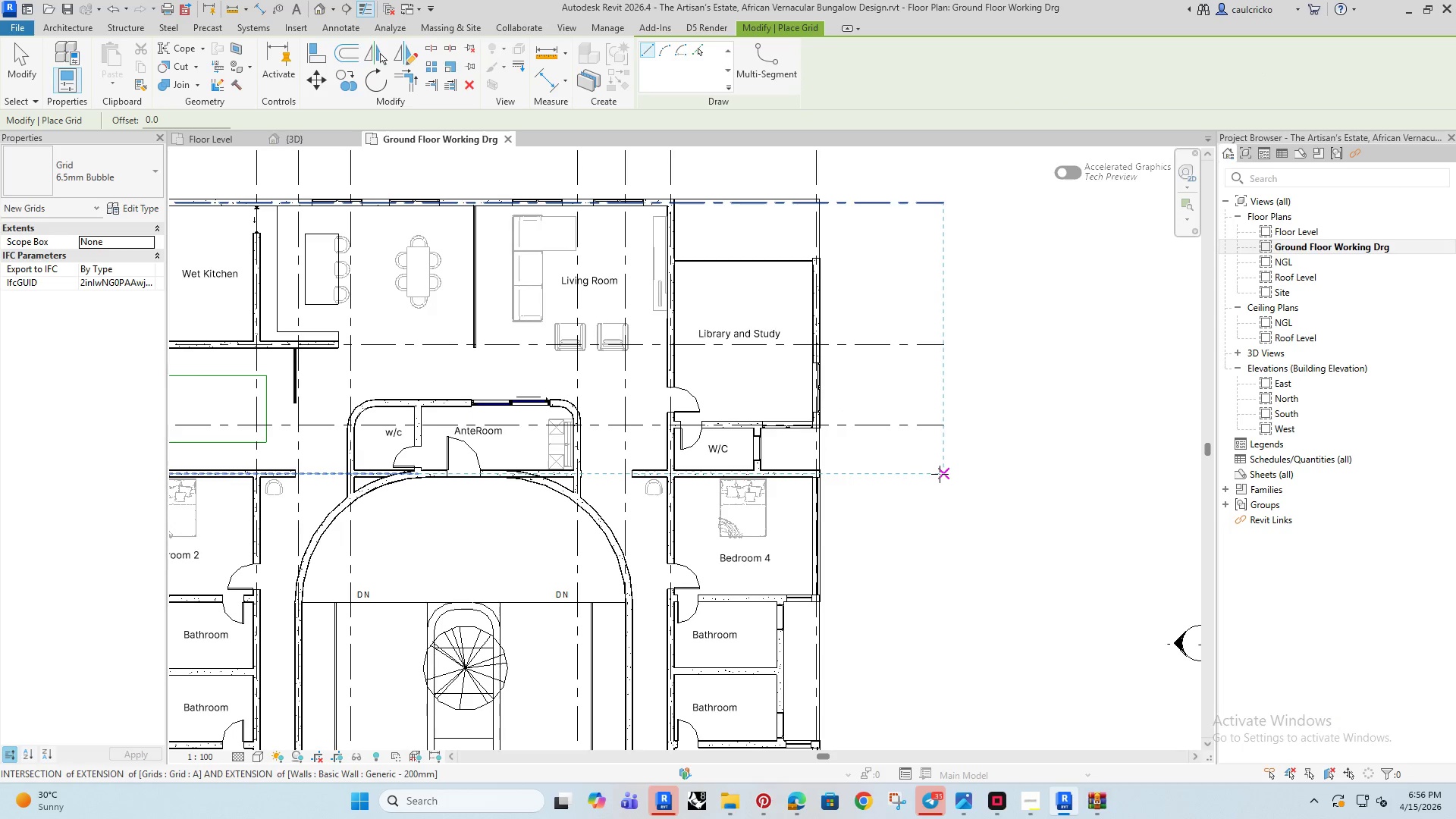 
left_click([940, 474])
 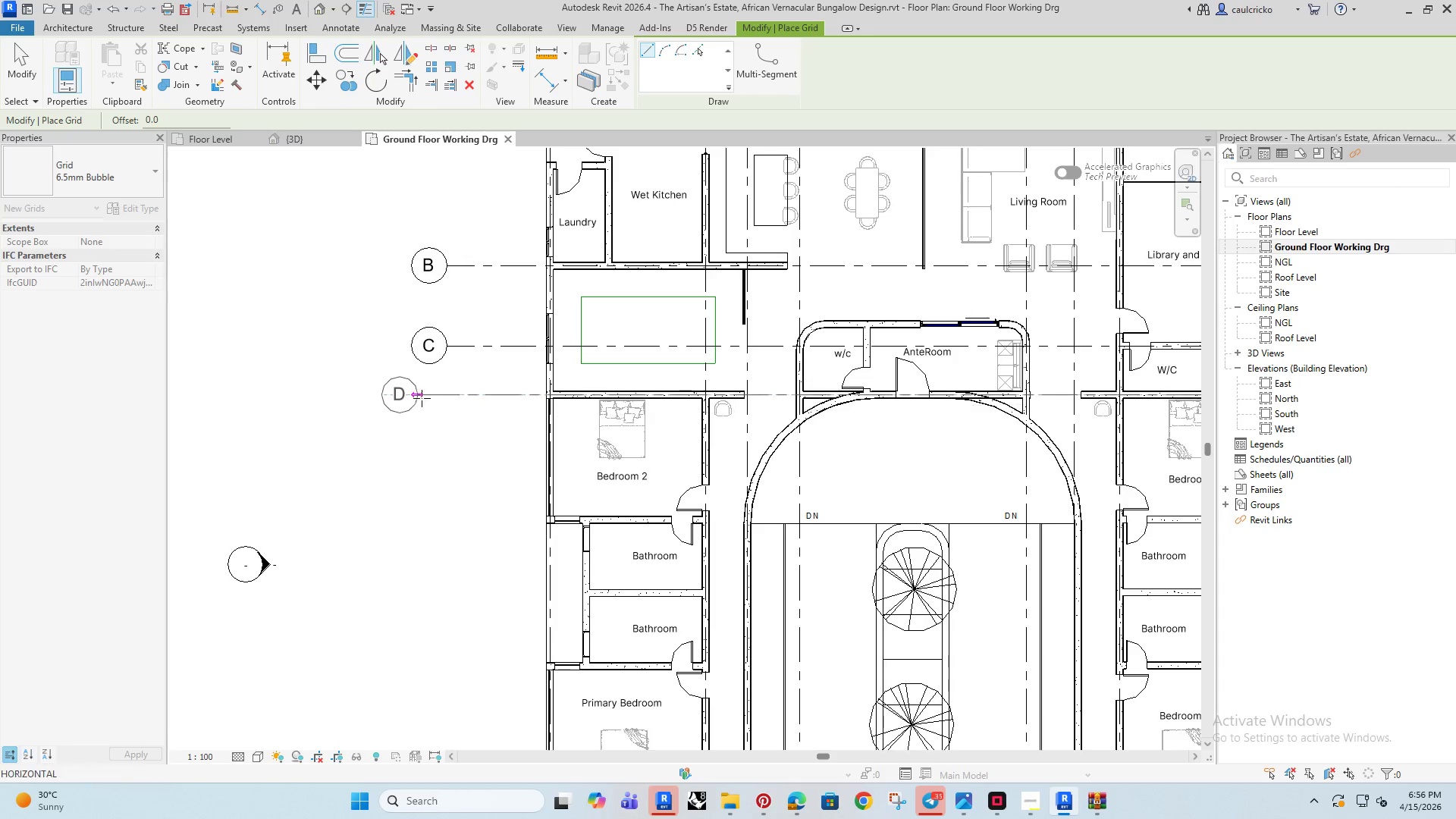 
wait(6.09)
 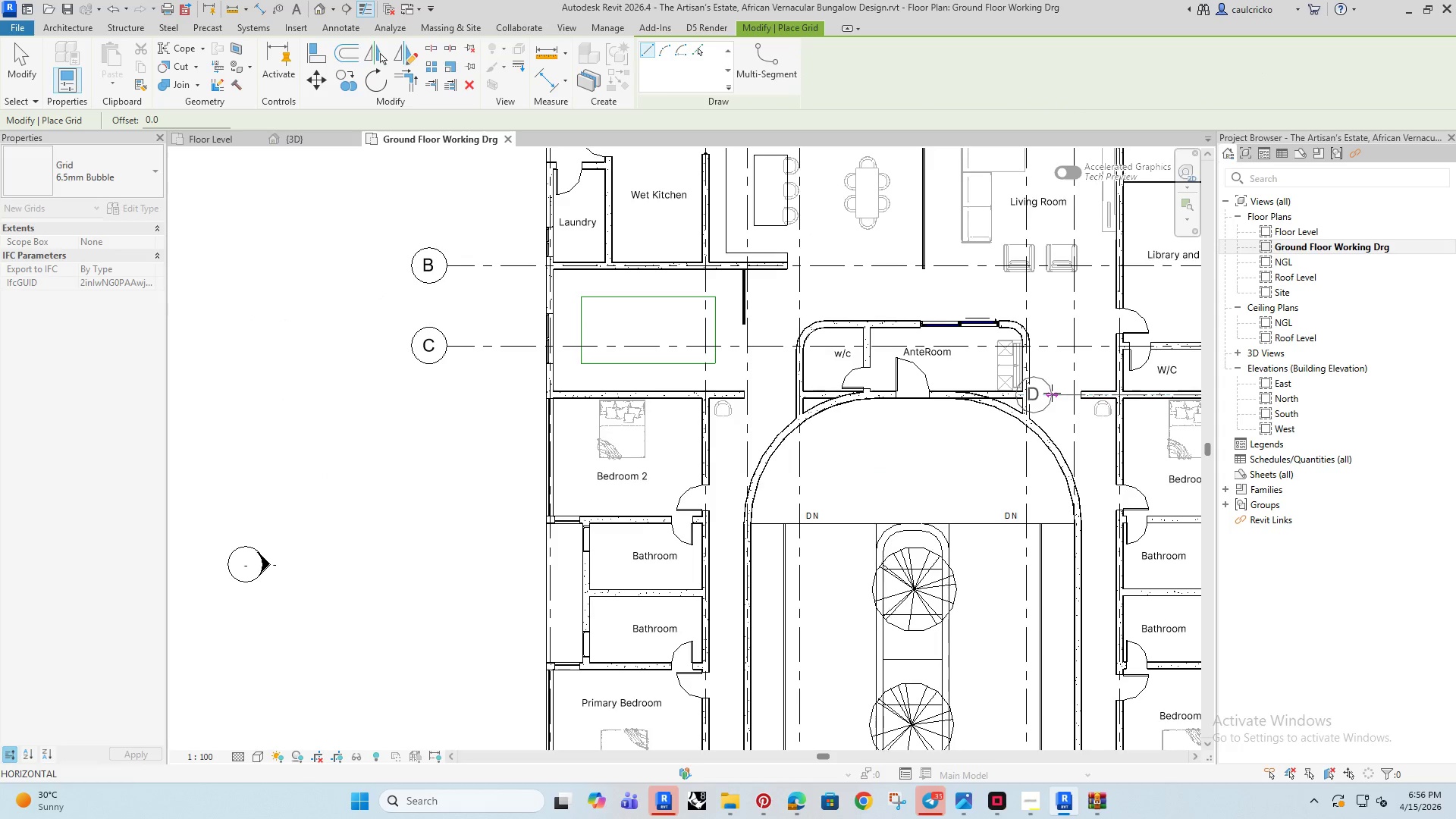 
left_click([451, 391])
 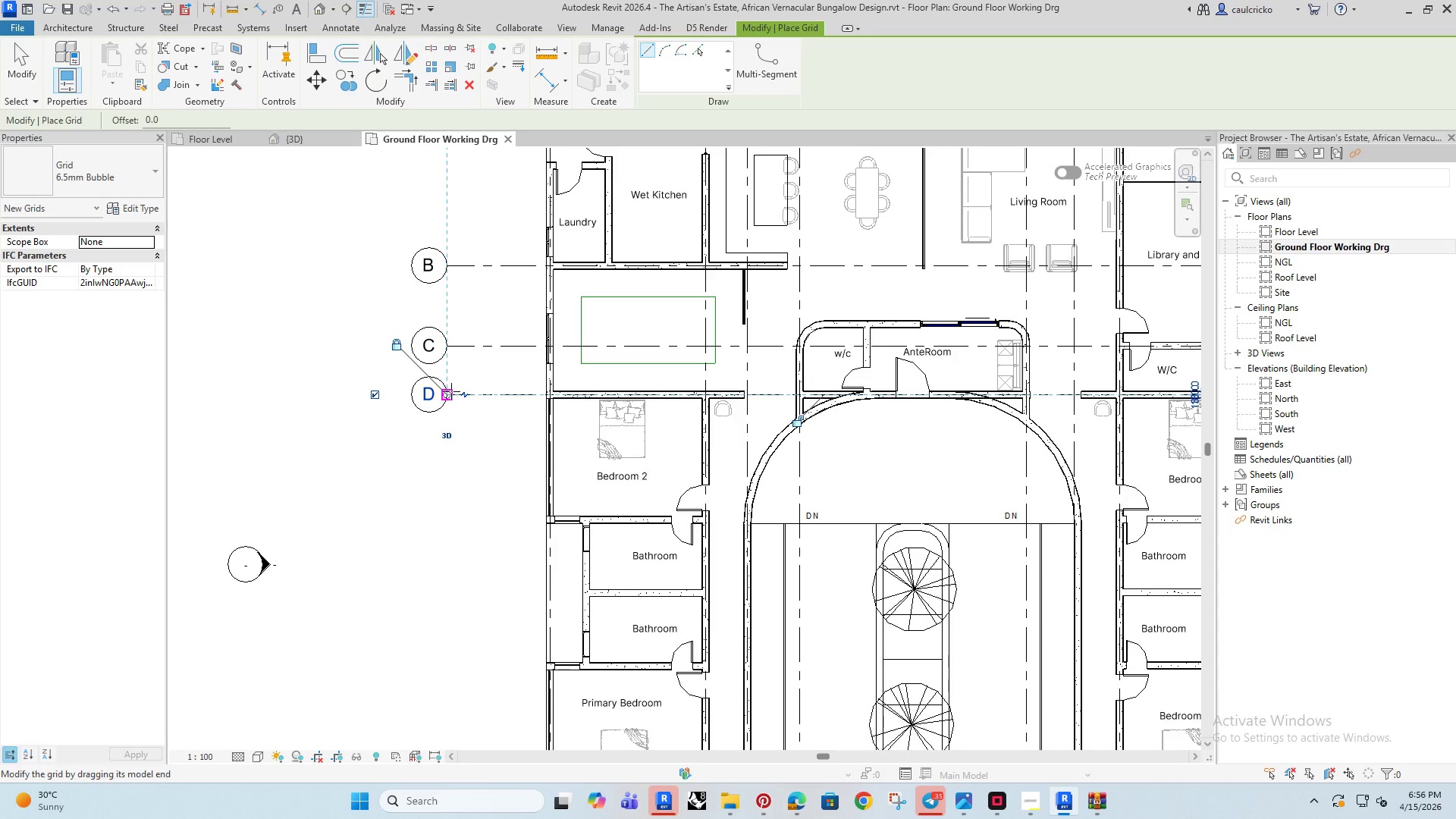 
wait(12.88)
 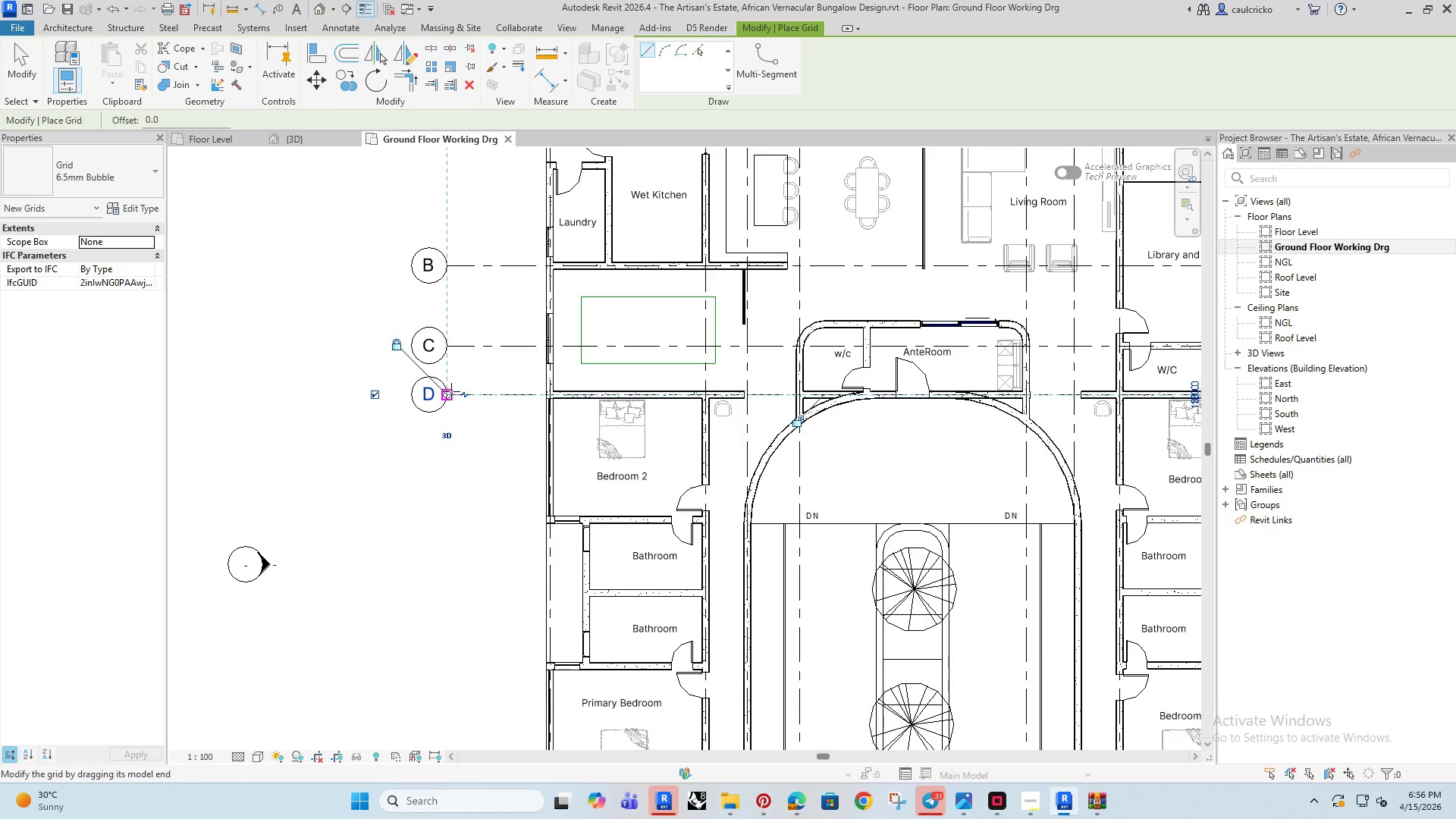 
scroll: coordinate [481, 510], scroll_direction: down, amount: 5.0
 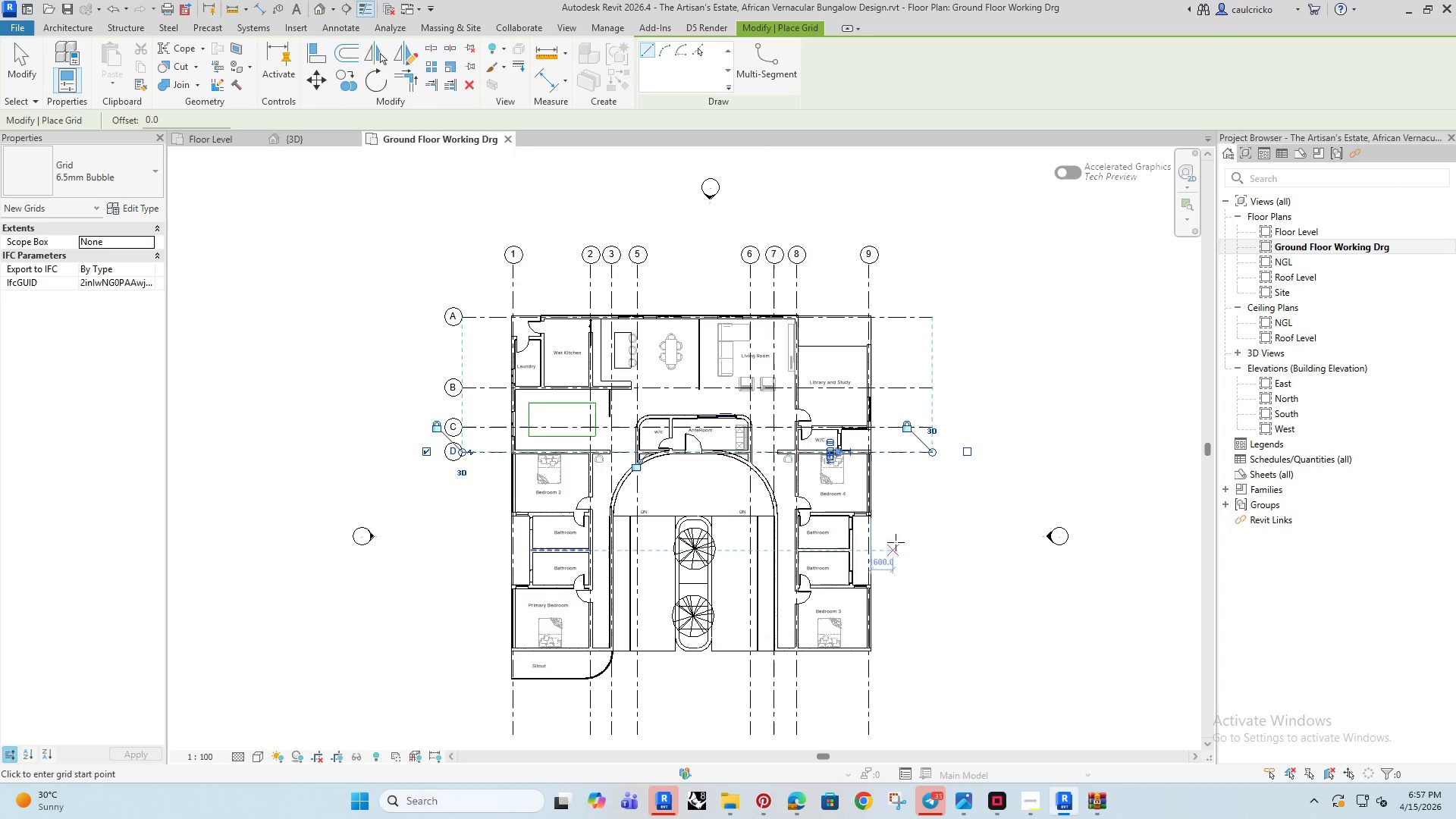 
scroll: coordinate [902, 531], scroll_direction: up, amount: 2.0
 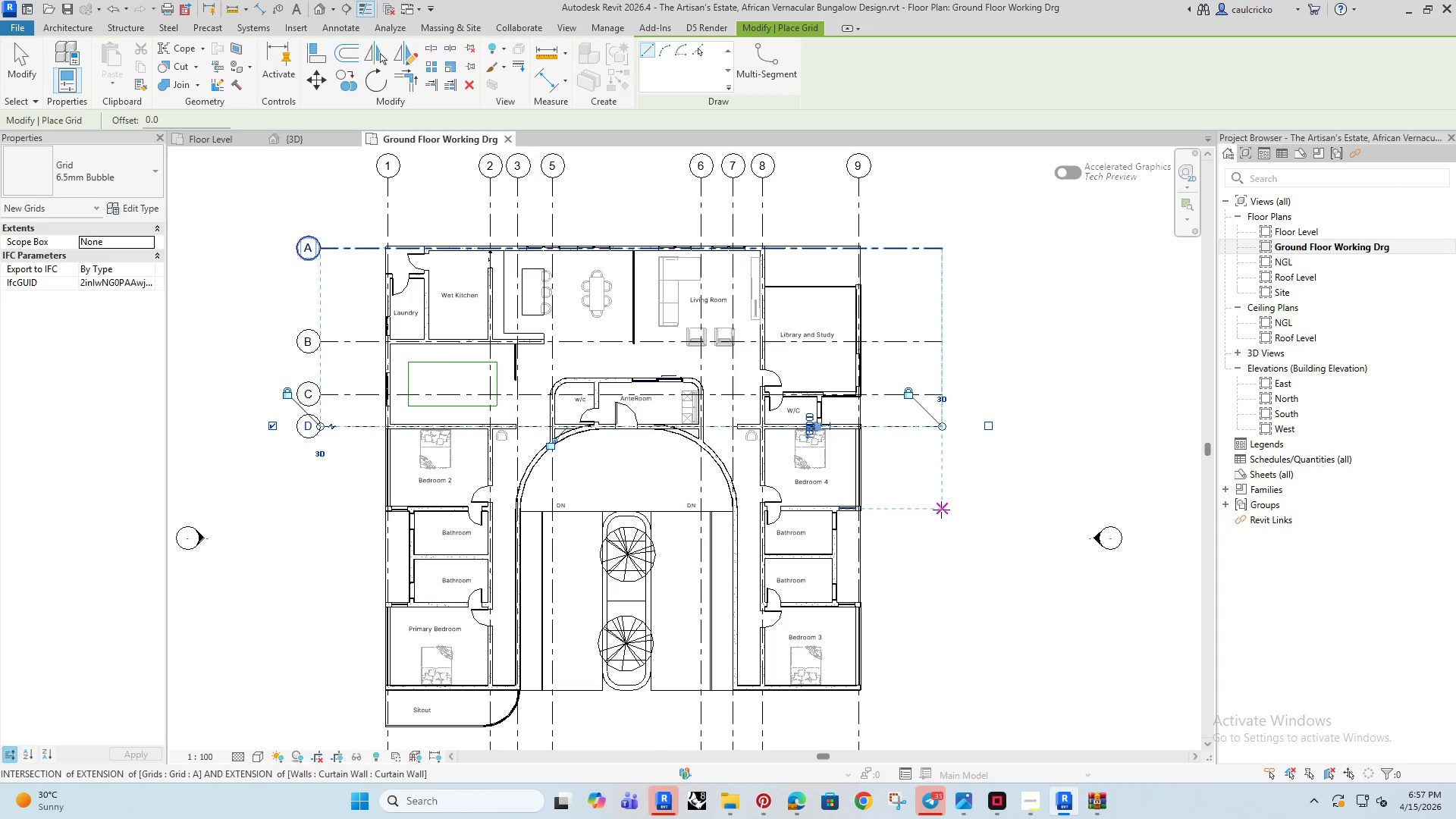 
left_click([941, 510])
 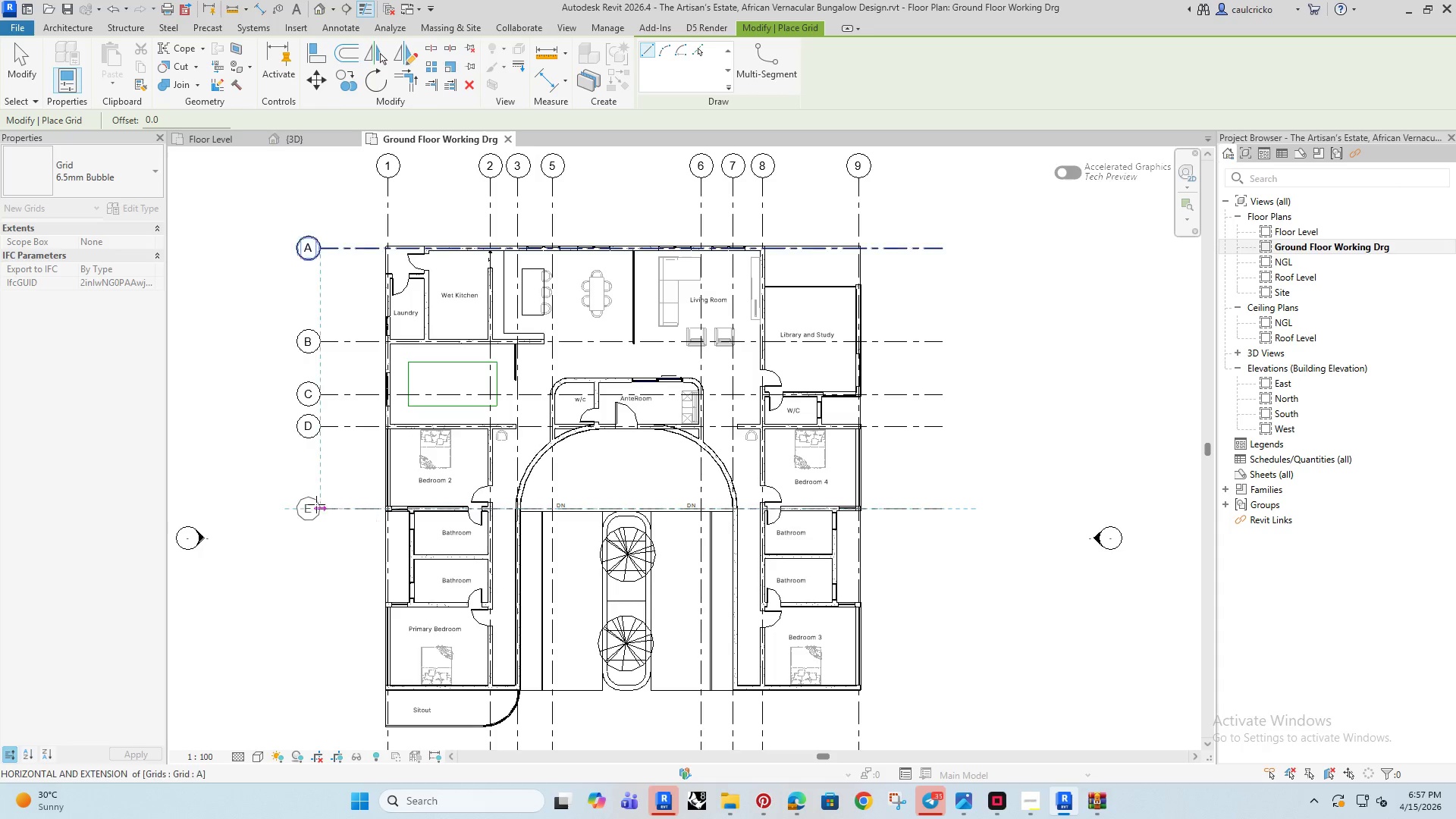 
left_click([316, 504])
 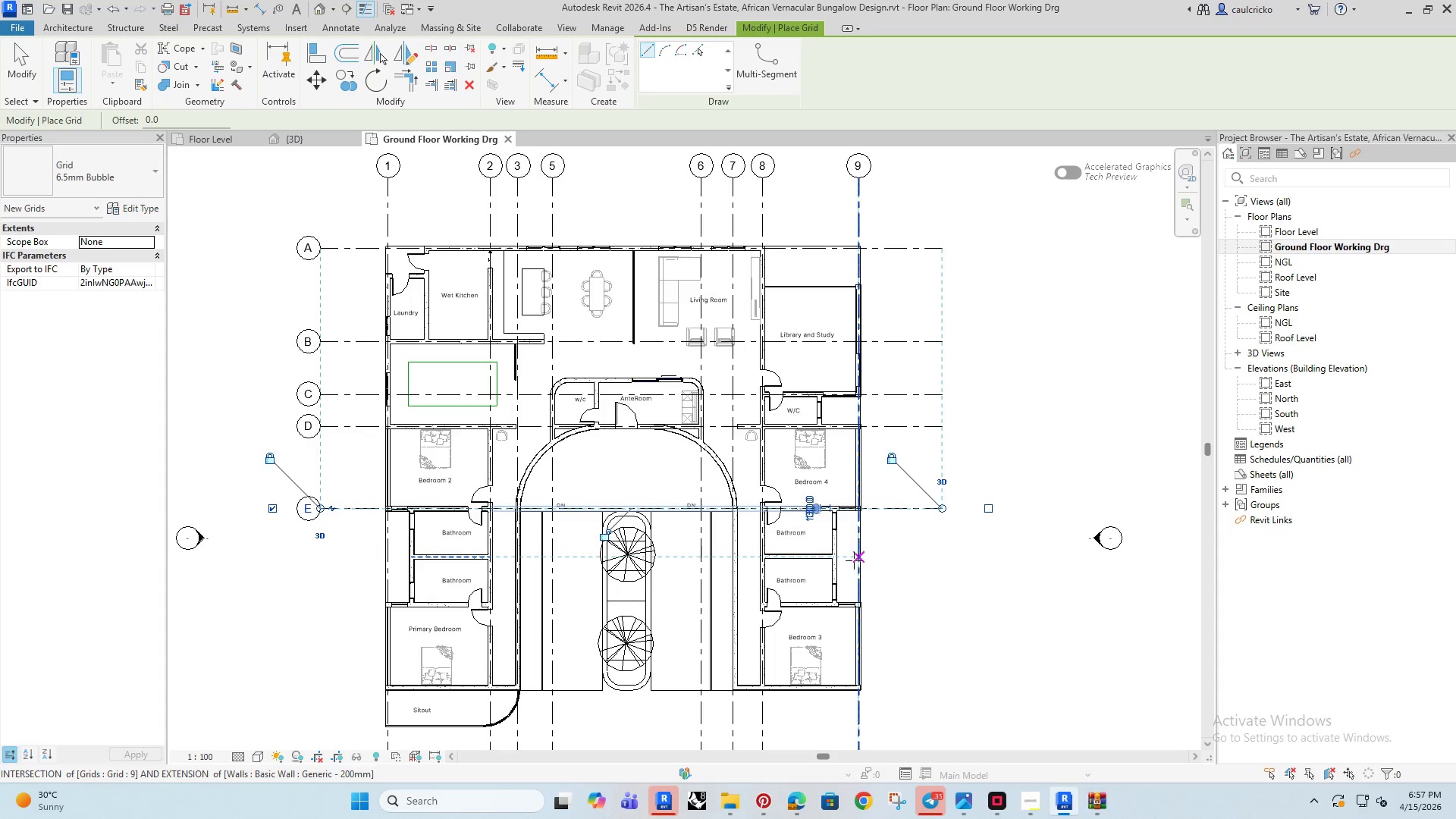 
key(Escape)
 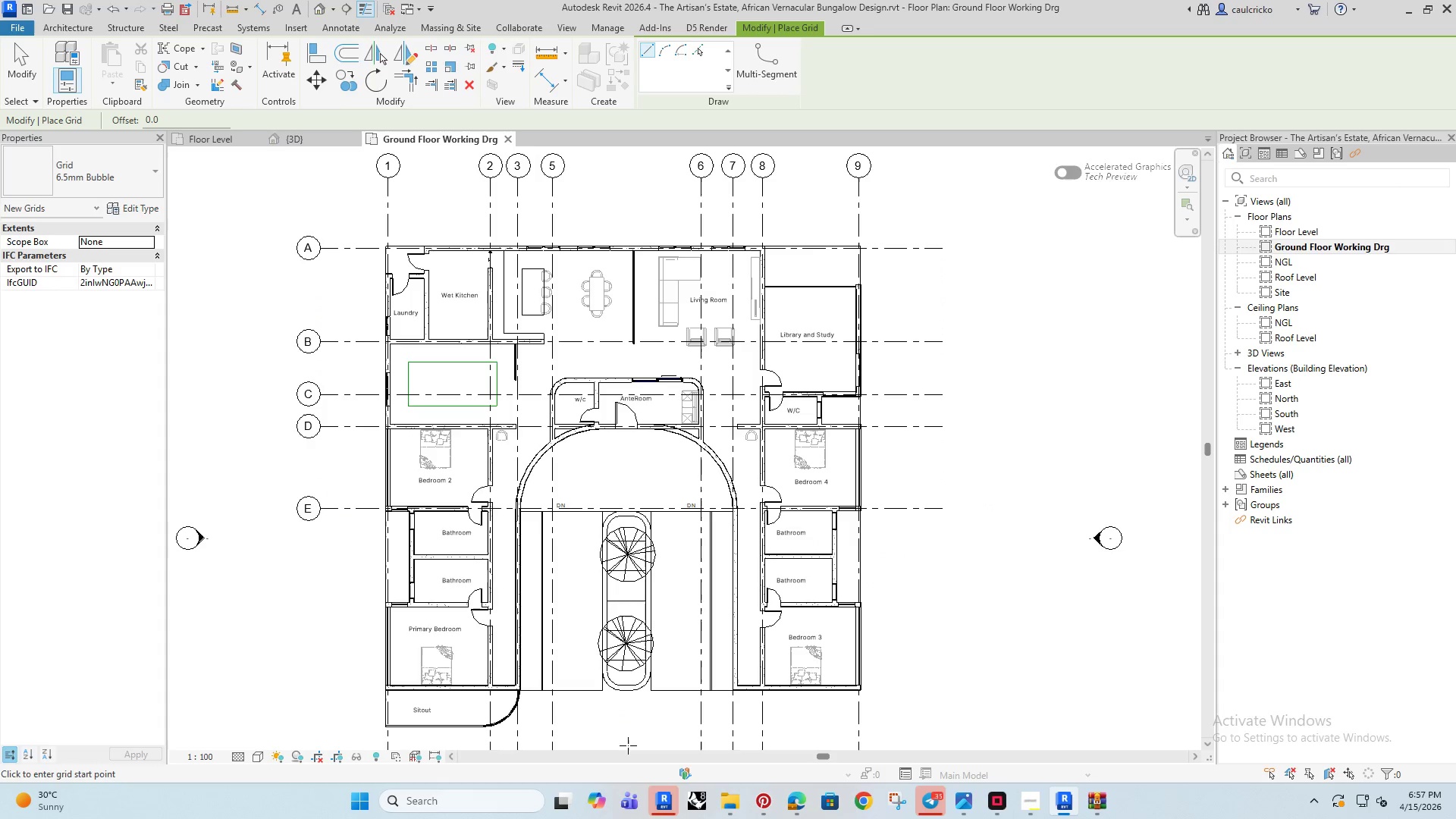 
scroll: coordinate [629, 578], scroll_direction: up, amount: 2.0
 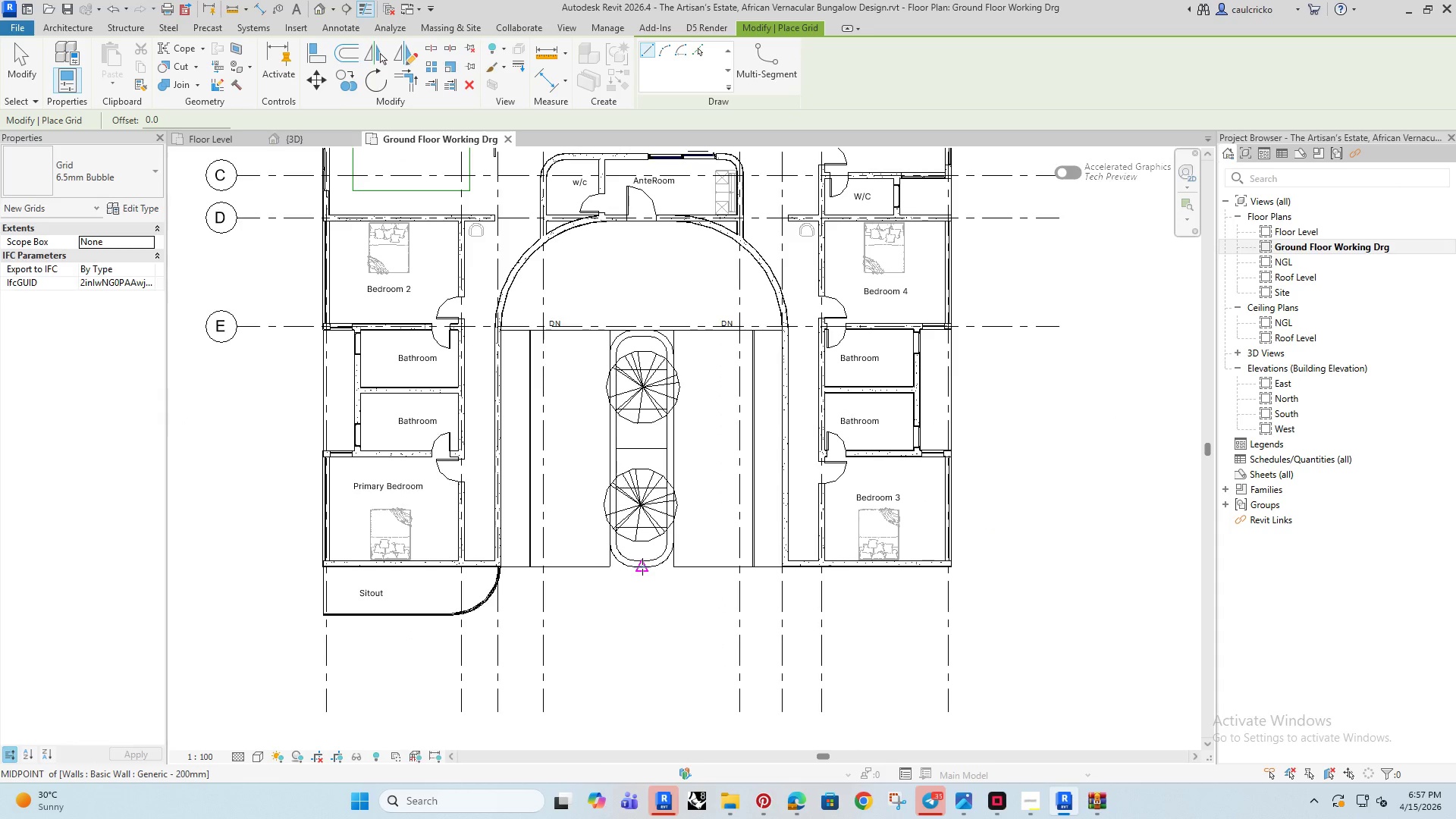 
left_click([642, 566])
 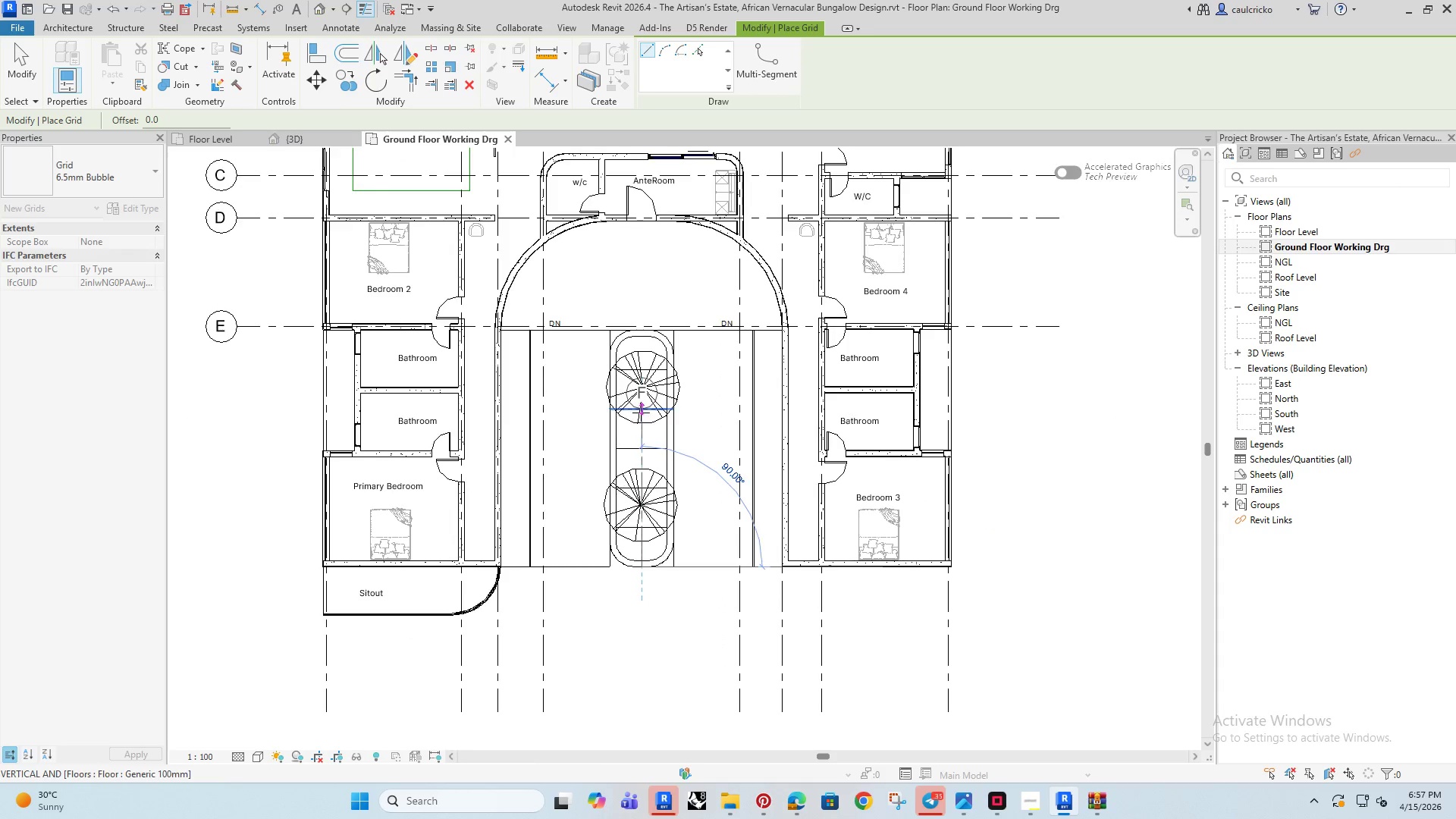 
scroll: coordinate [656, 537], scroll_direction: down, amount: 3.0
 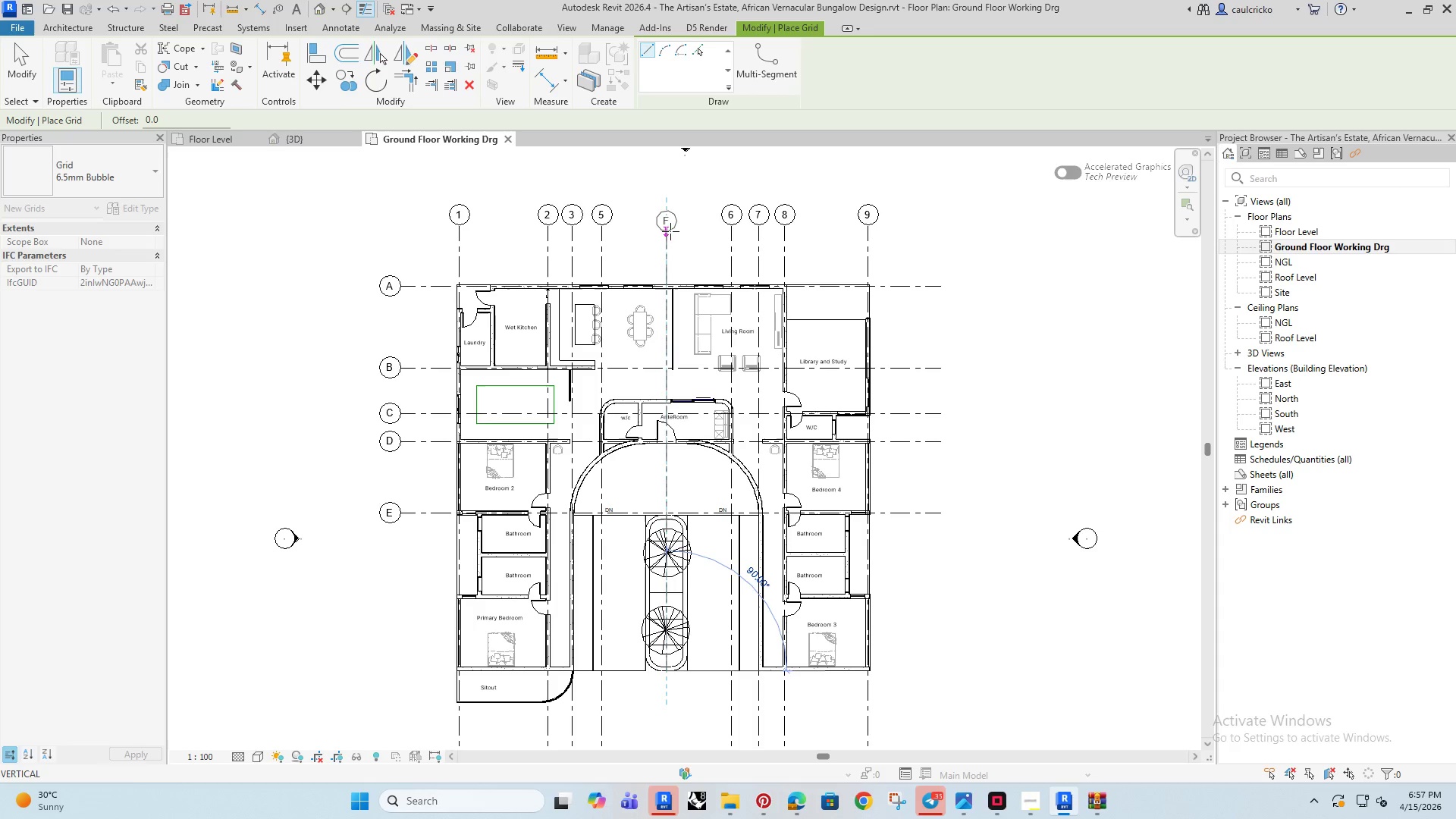 
left_click([670, 228])
 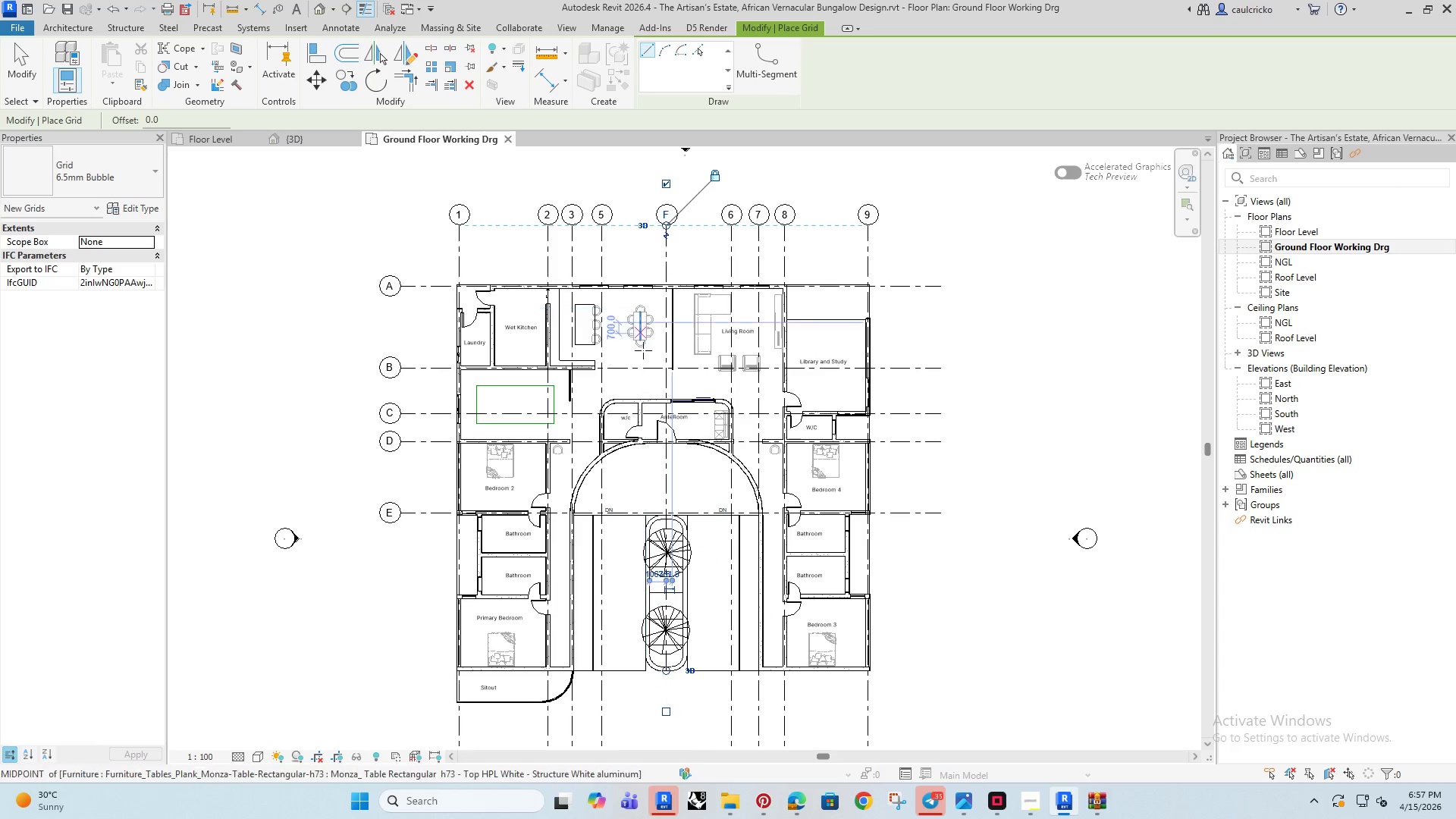 
key(Escape)
 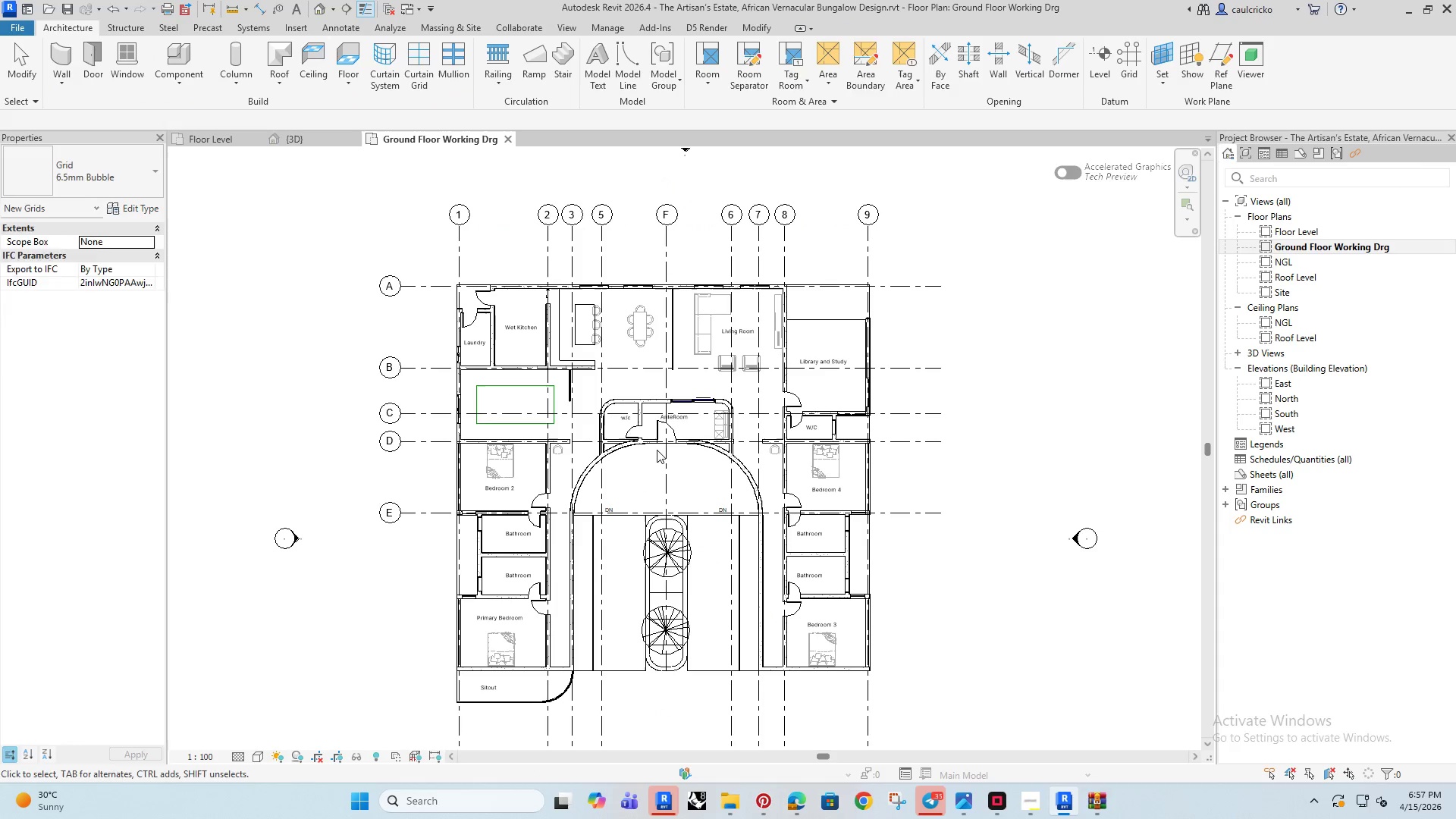 
key(Escape)
 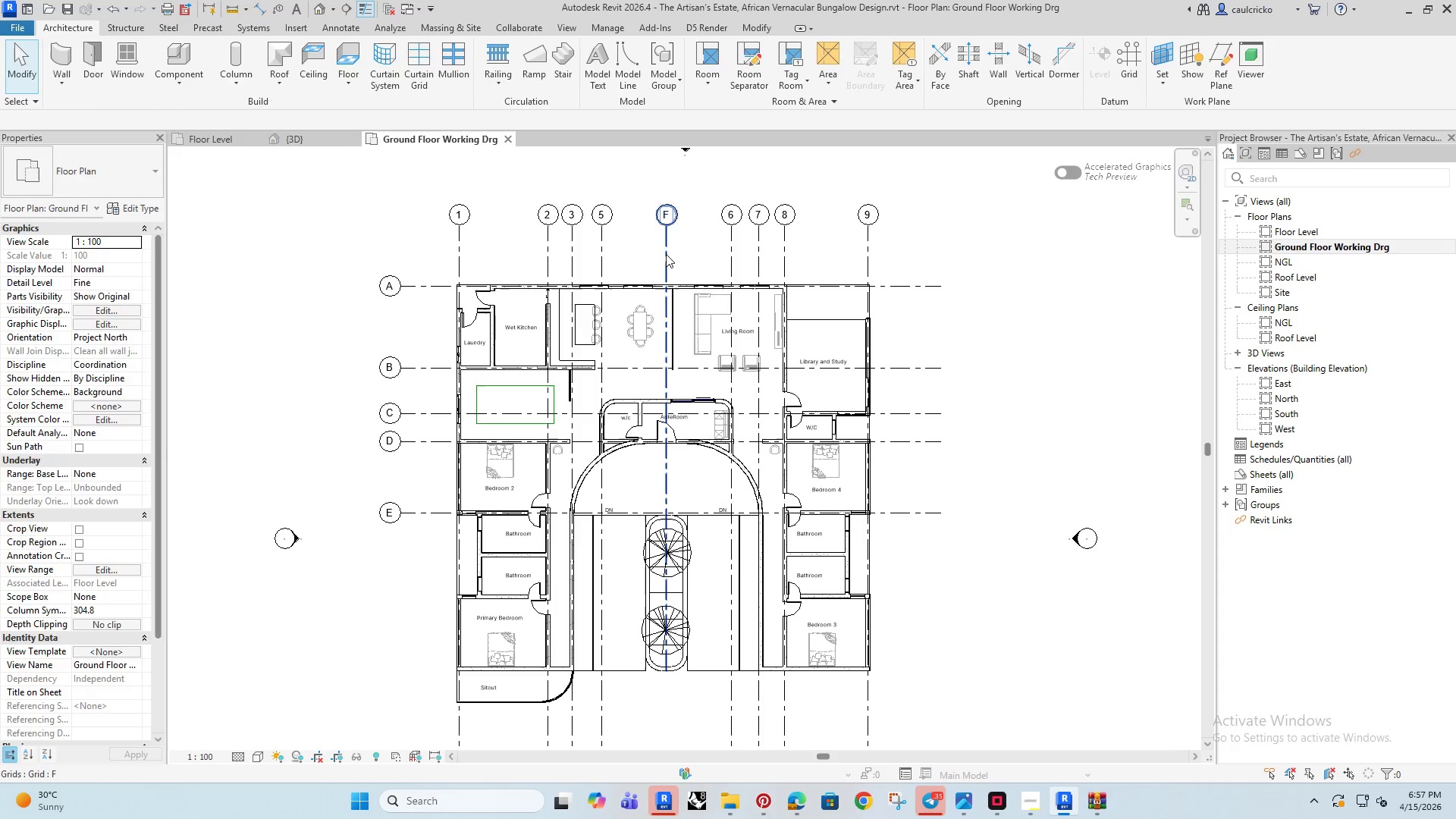 
left_click([666, 254])
 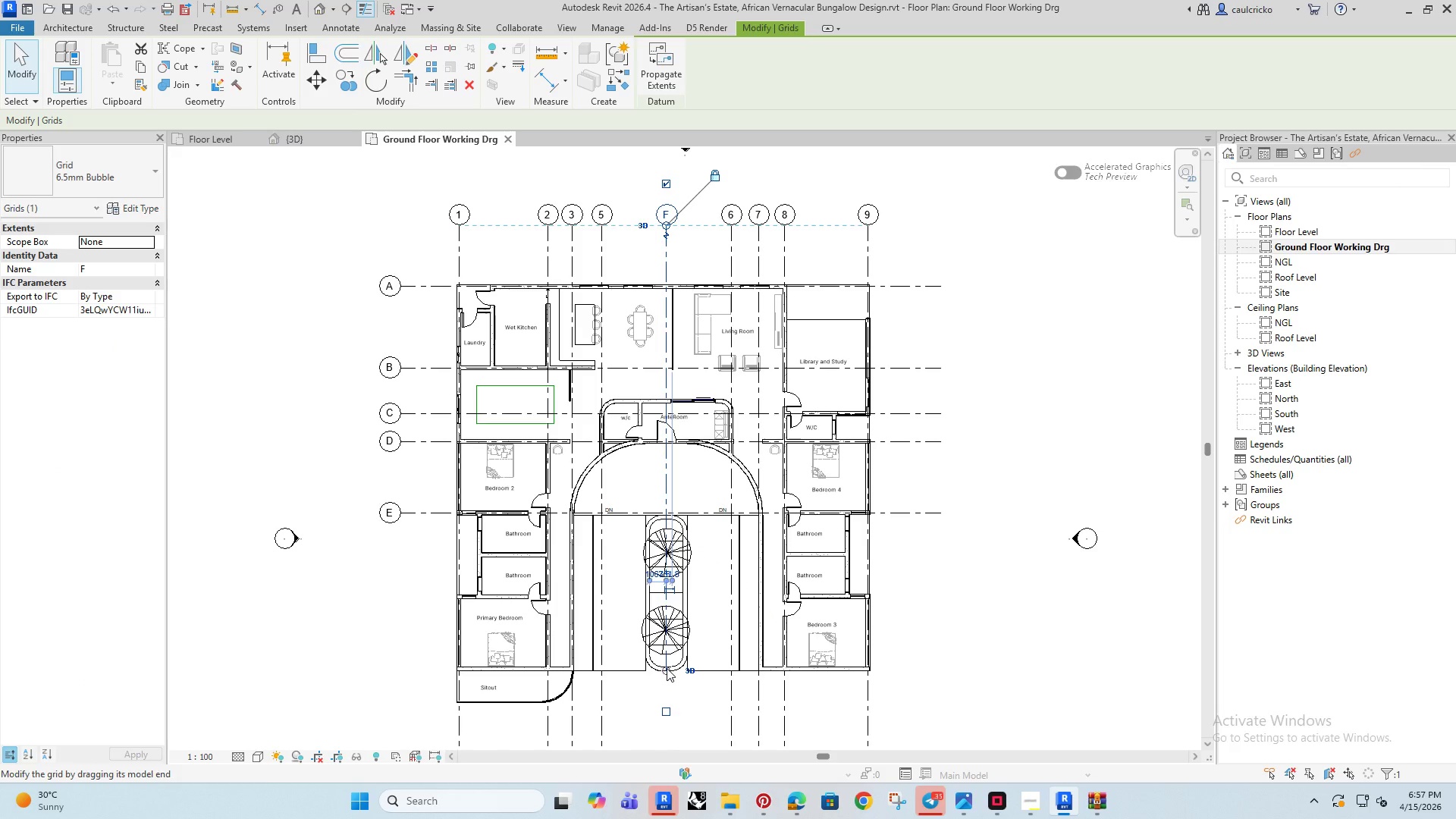 
left_click_drag(start_coordinate=[667, 668], to_coordinate=[661, 762])
 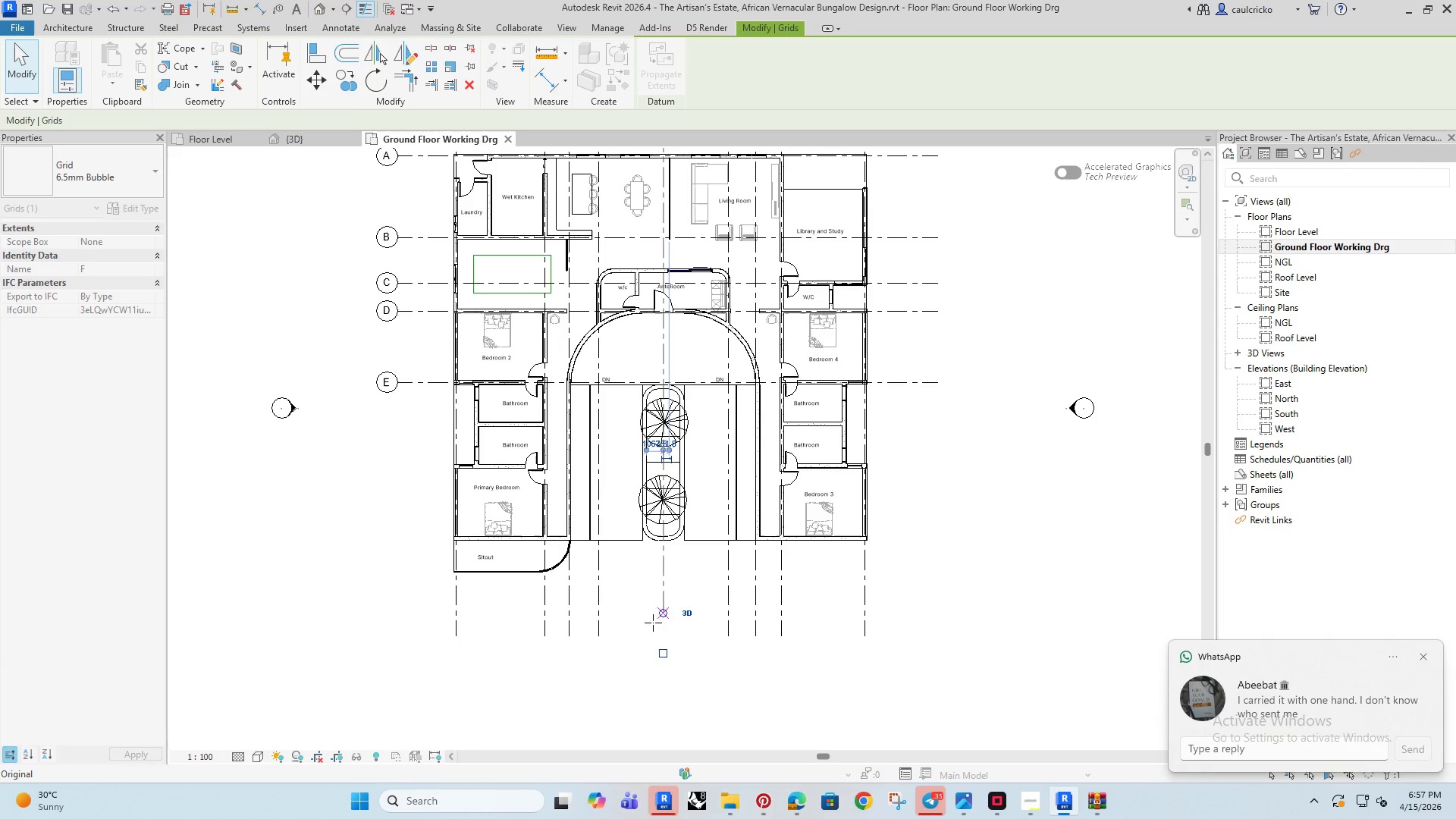 
left_click([654, 637])
 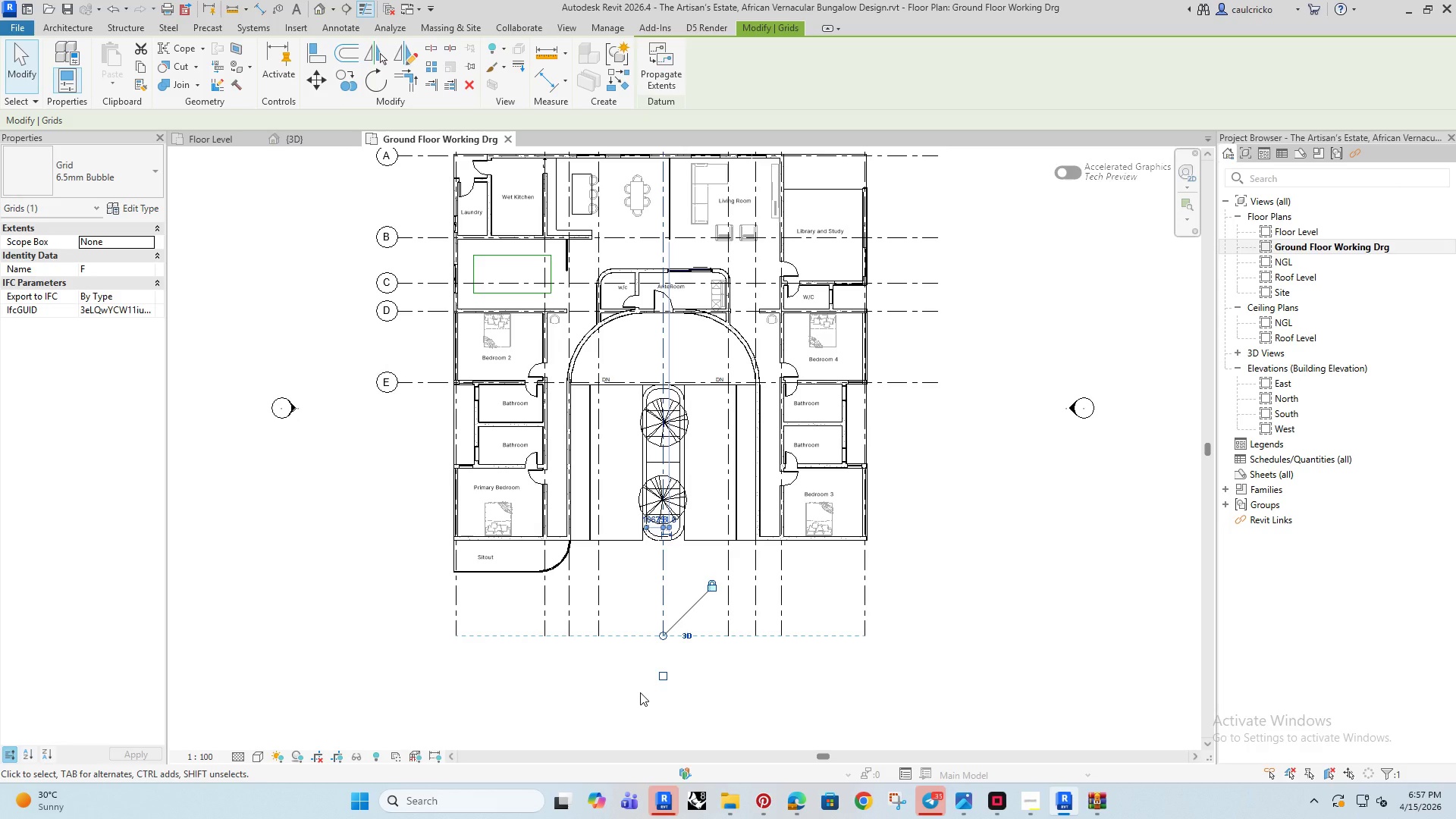 
wait(6.25)
 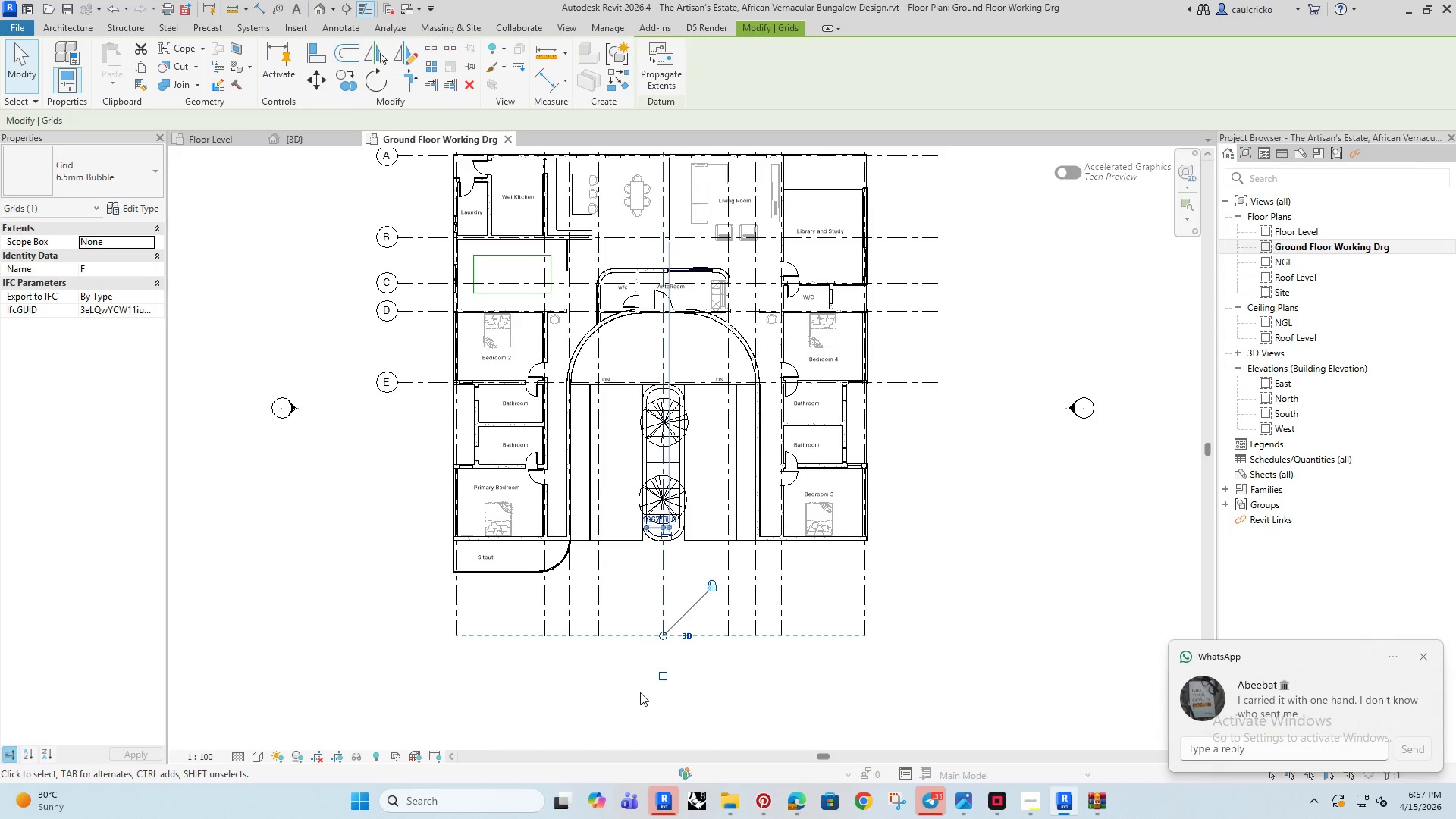 
left_click([945, 582])
 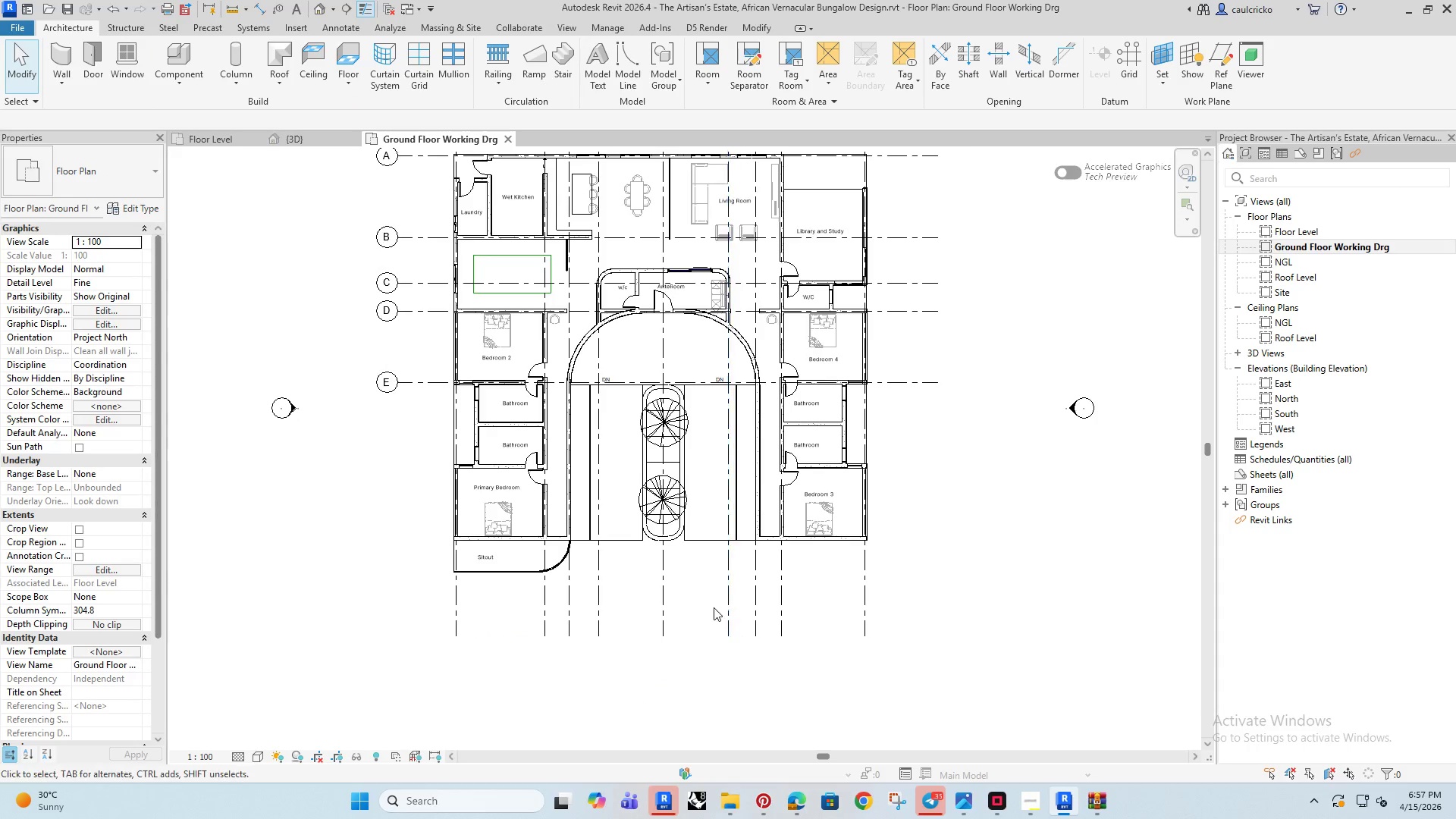 
scroll: coordinate [706, 603], scroll_direction: up, amount: 4.0
 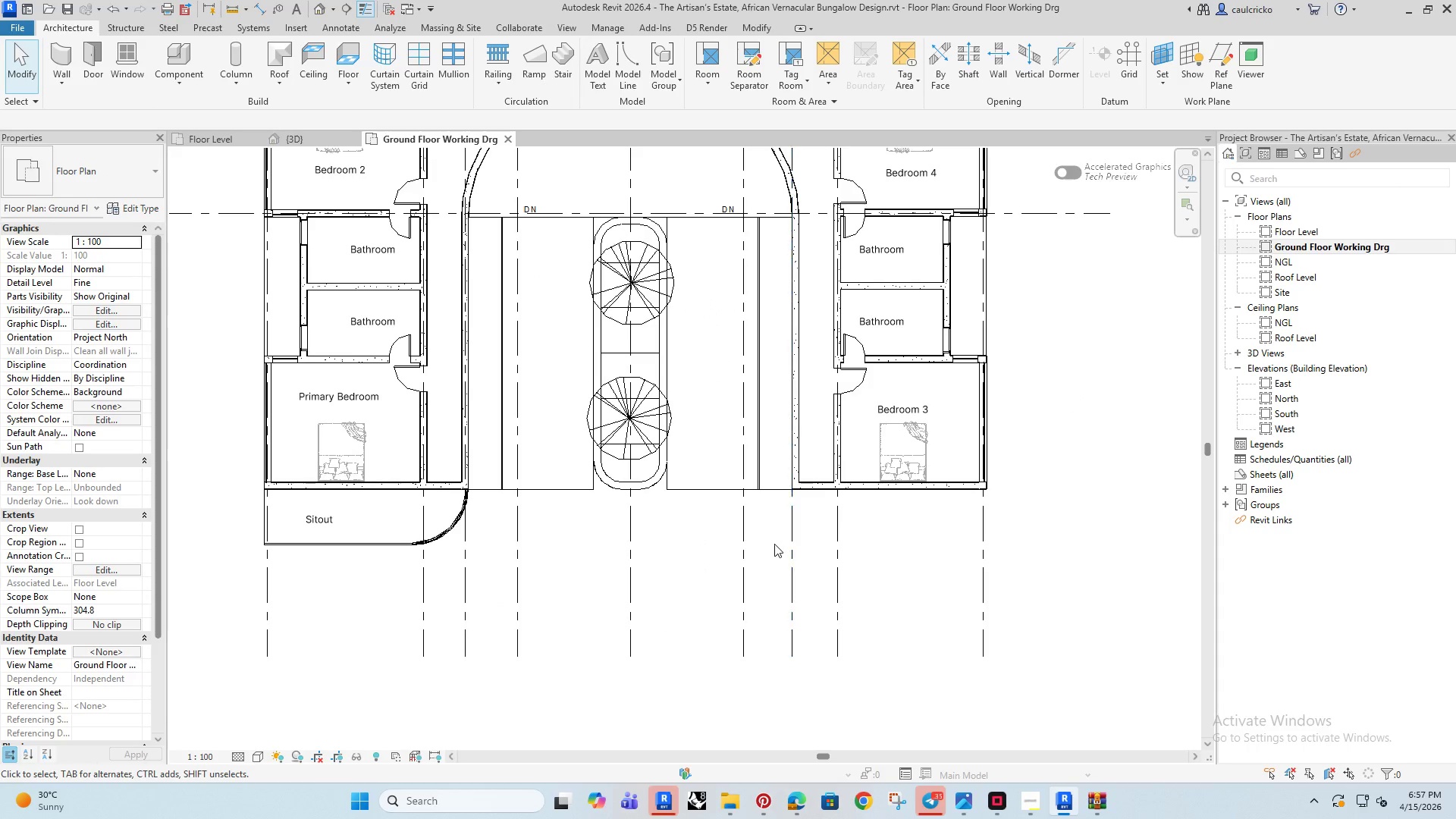 
left_click([803, 527])
 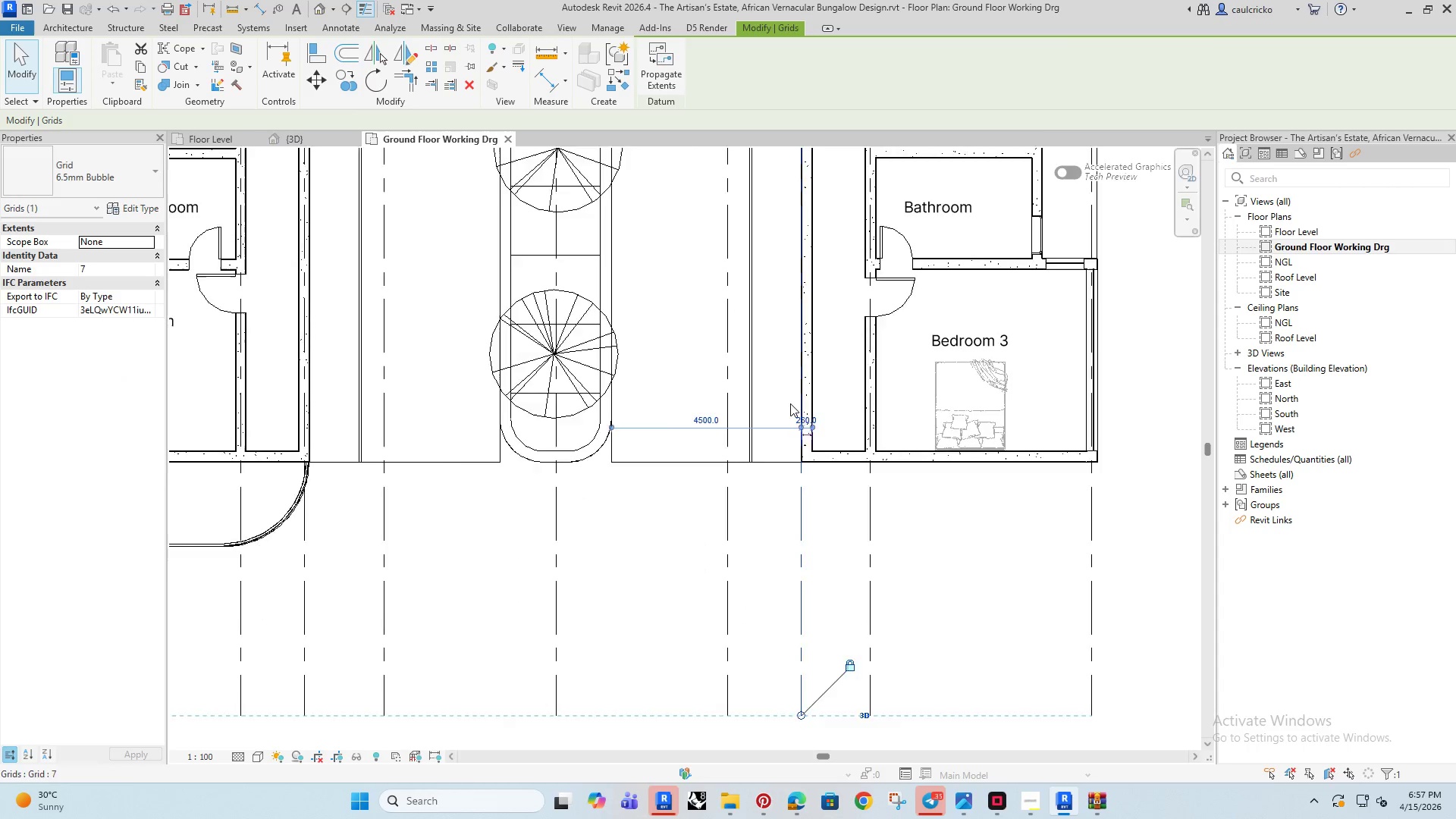 
scroll: coordinate [774, 541], scroll_direction: up, amount: 3.0
 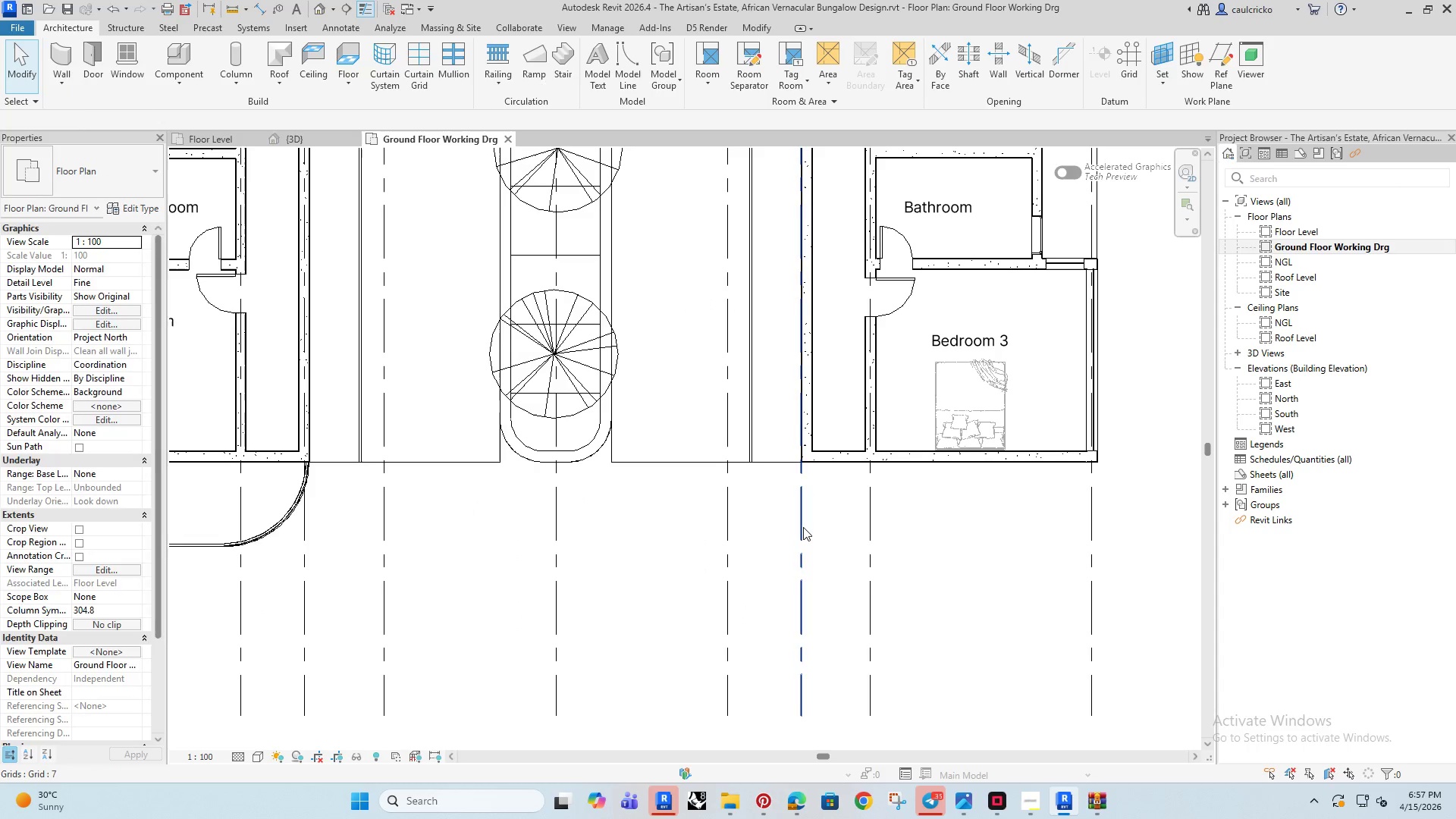 
key(M)
 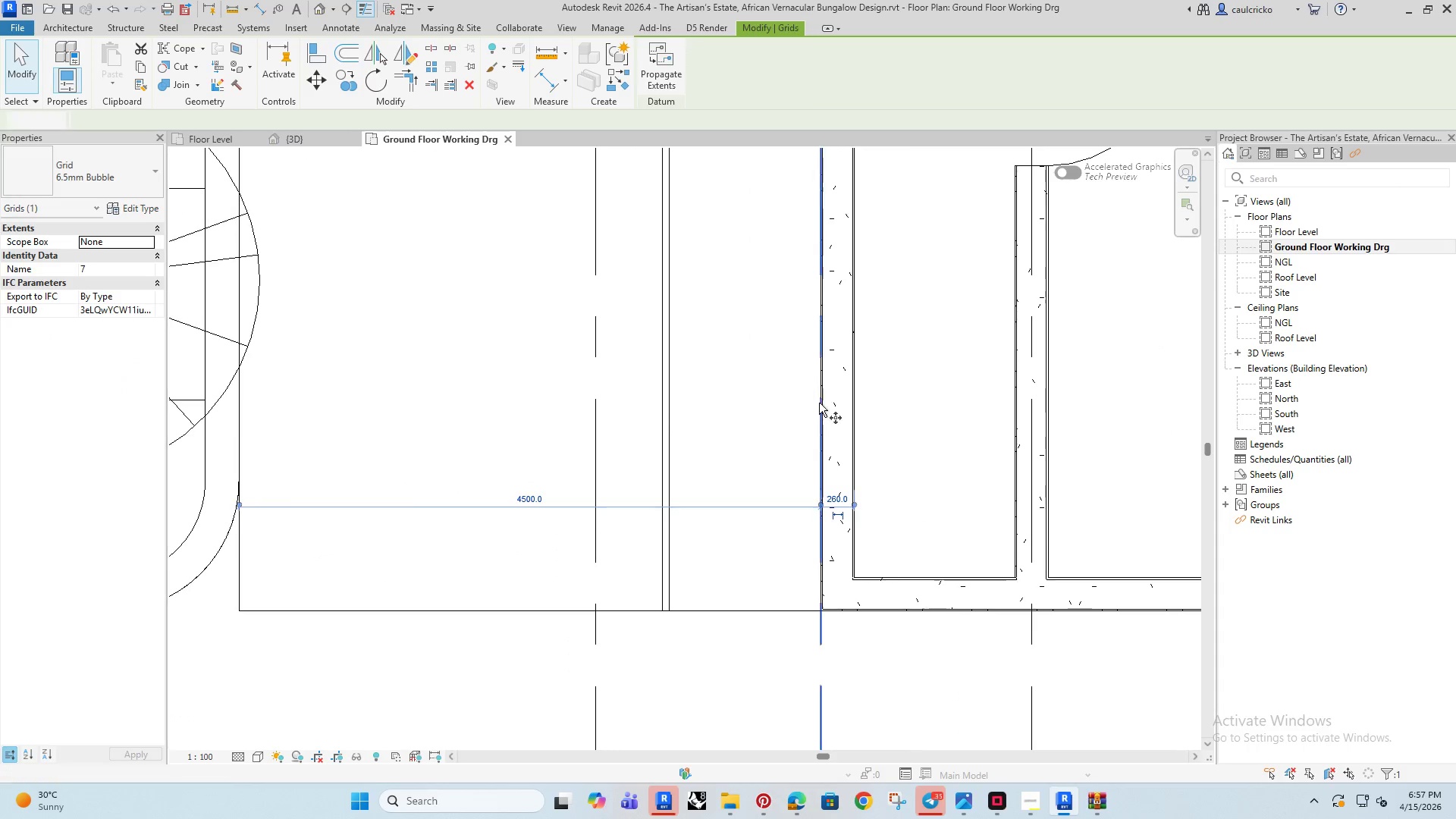 
scroll: coordinate [814, 402], scroll_direction: up, amount: 8.0
 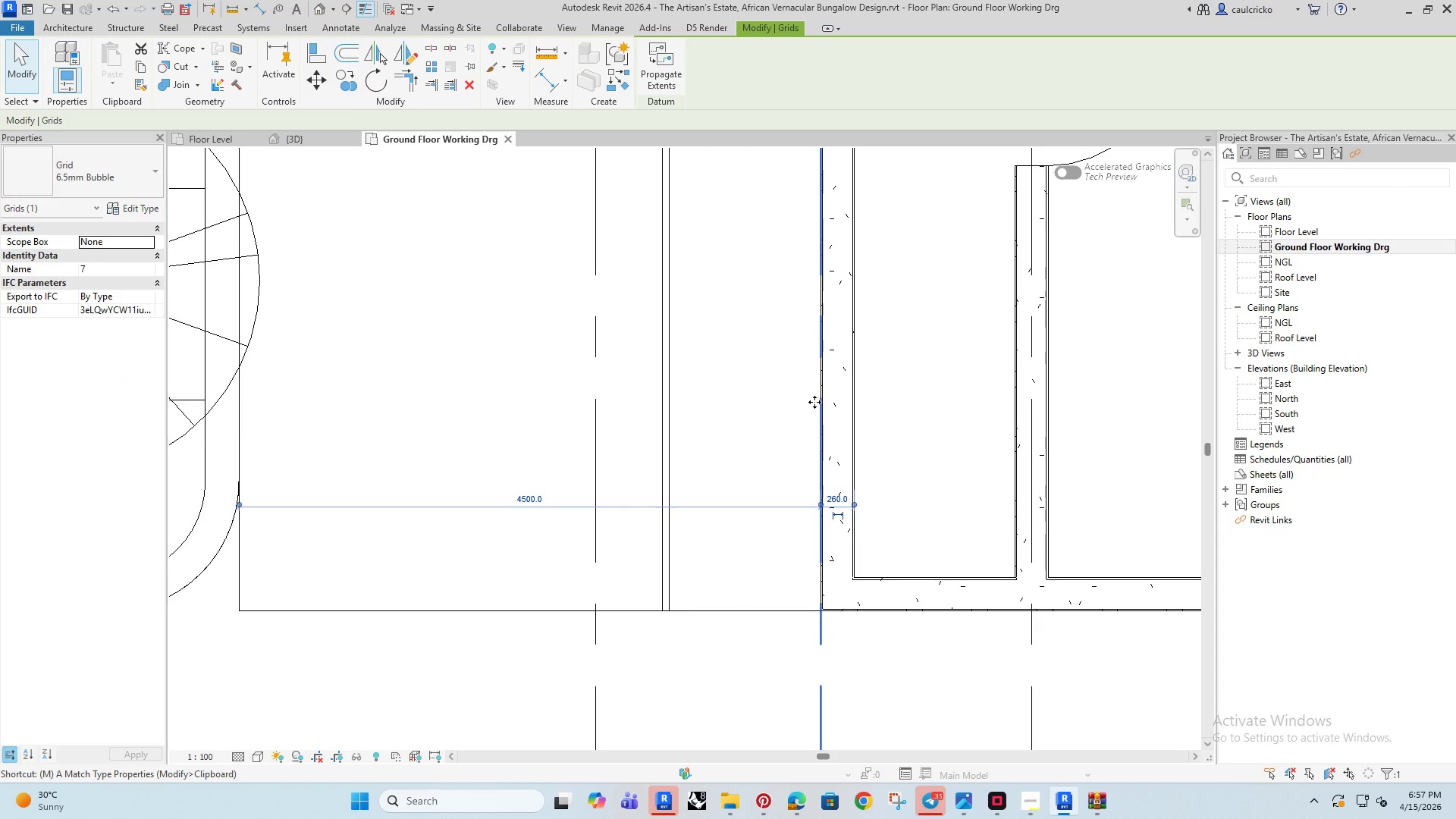 
key(V)
 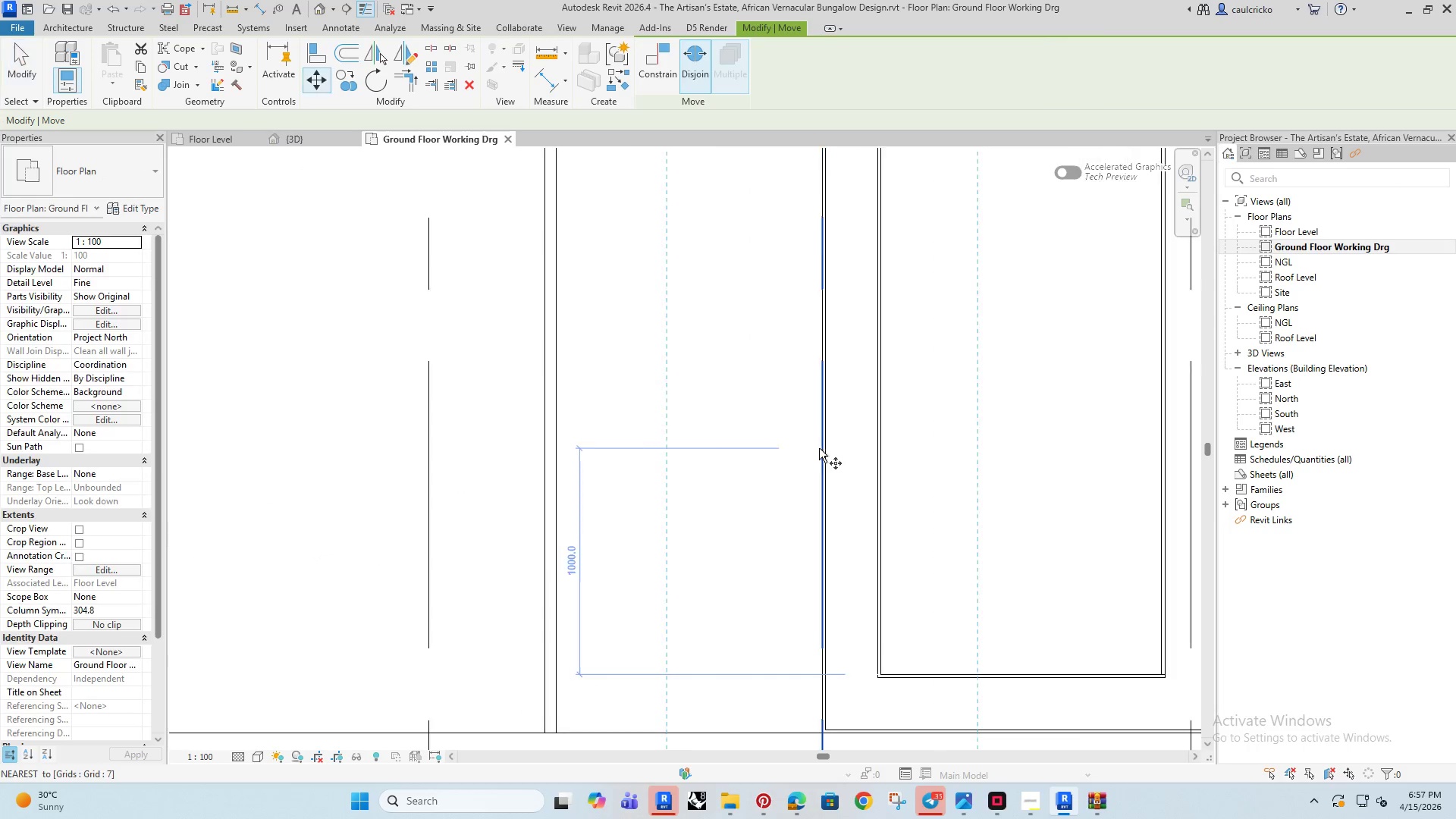 
scroll: coordinate [819, 448], scroll_direction: up, amount: 4.0
 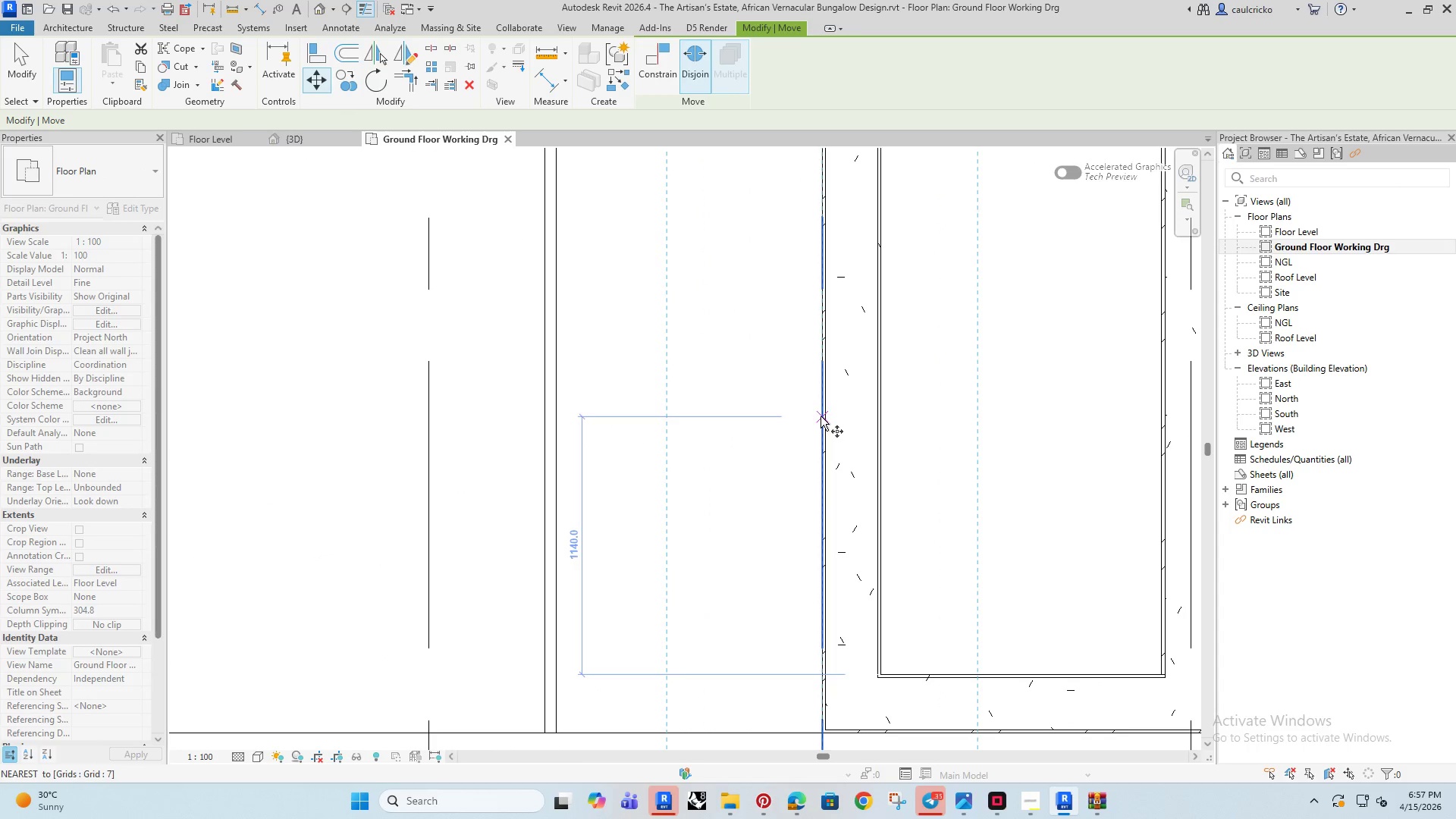 
left_click([821, 416])
 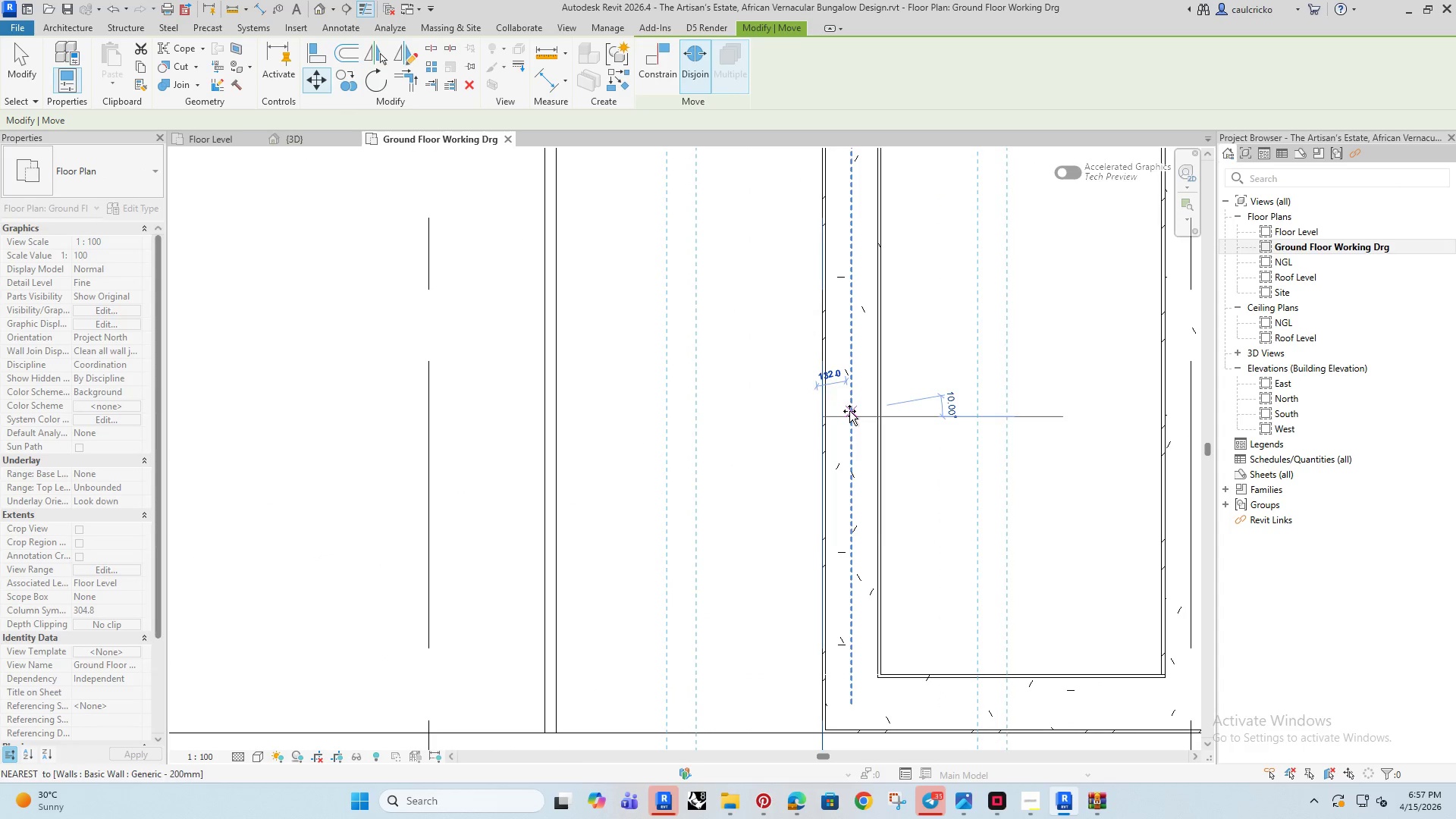 
left_click([849, 411])
 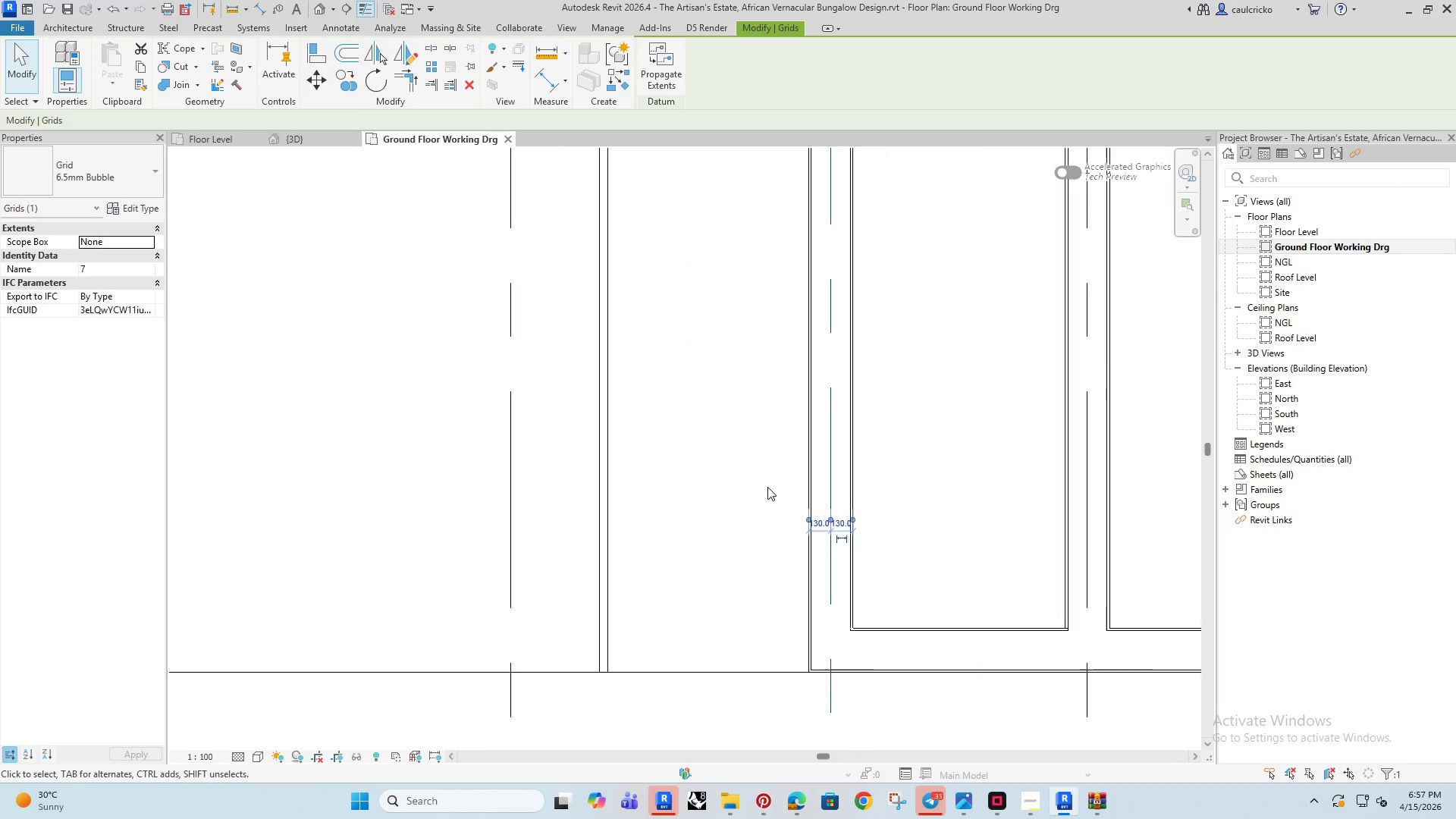 
scroll: coordinate [757, 483], scroll_direction: down, amount: 9.0
 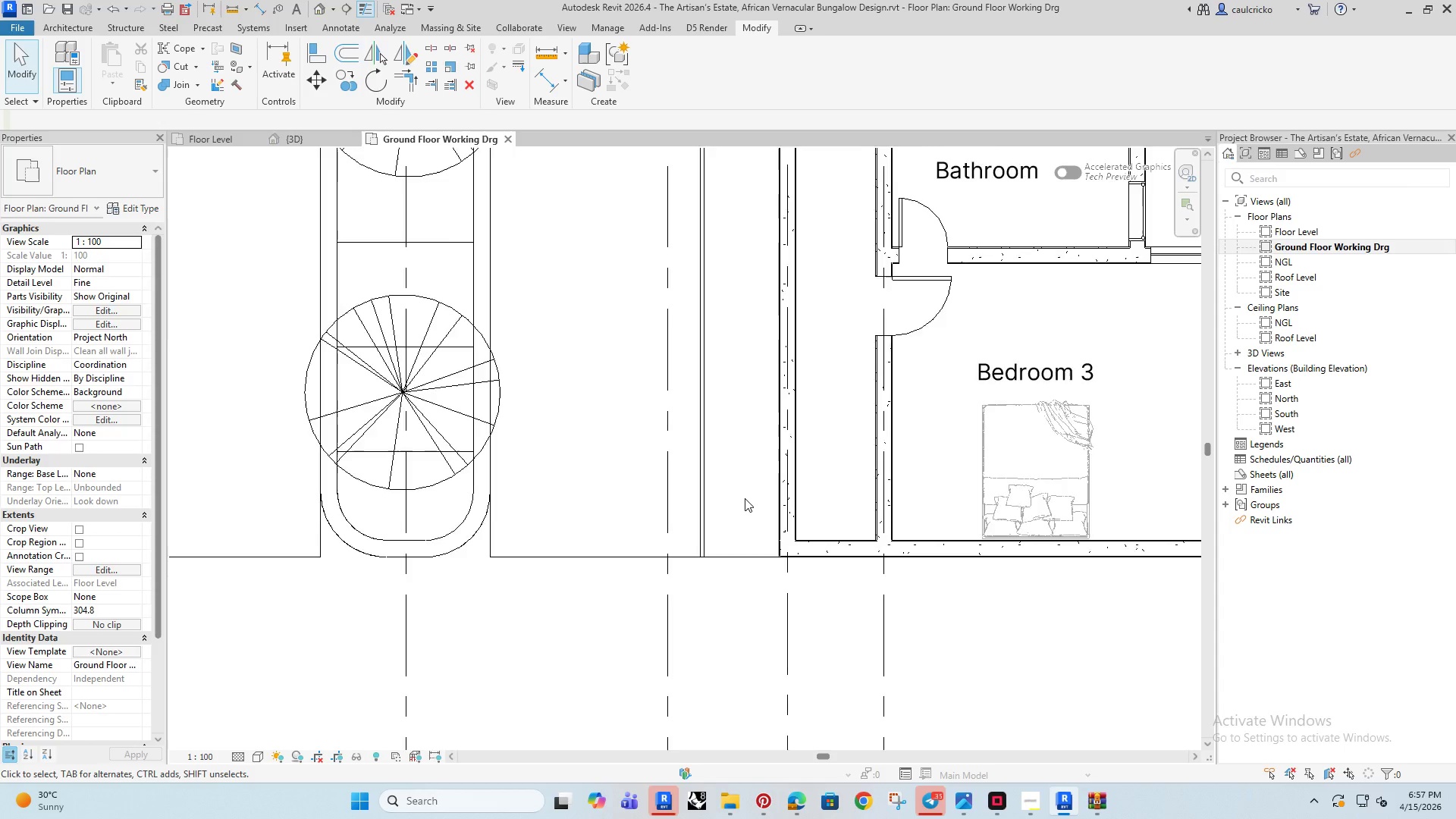 
left_click([690, 570])
 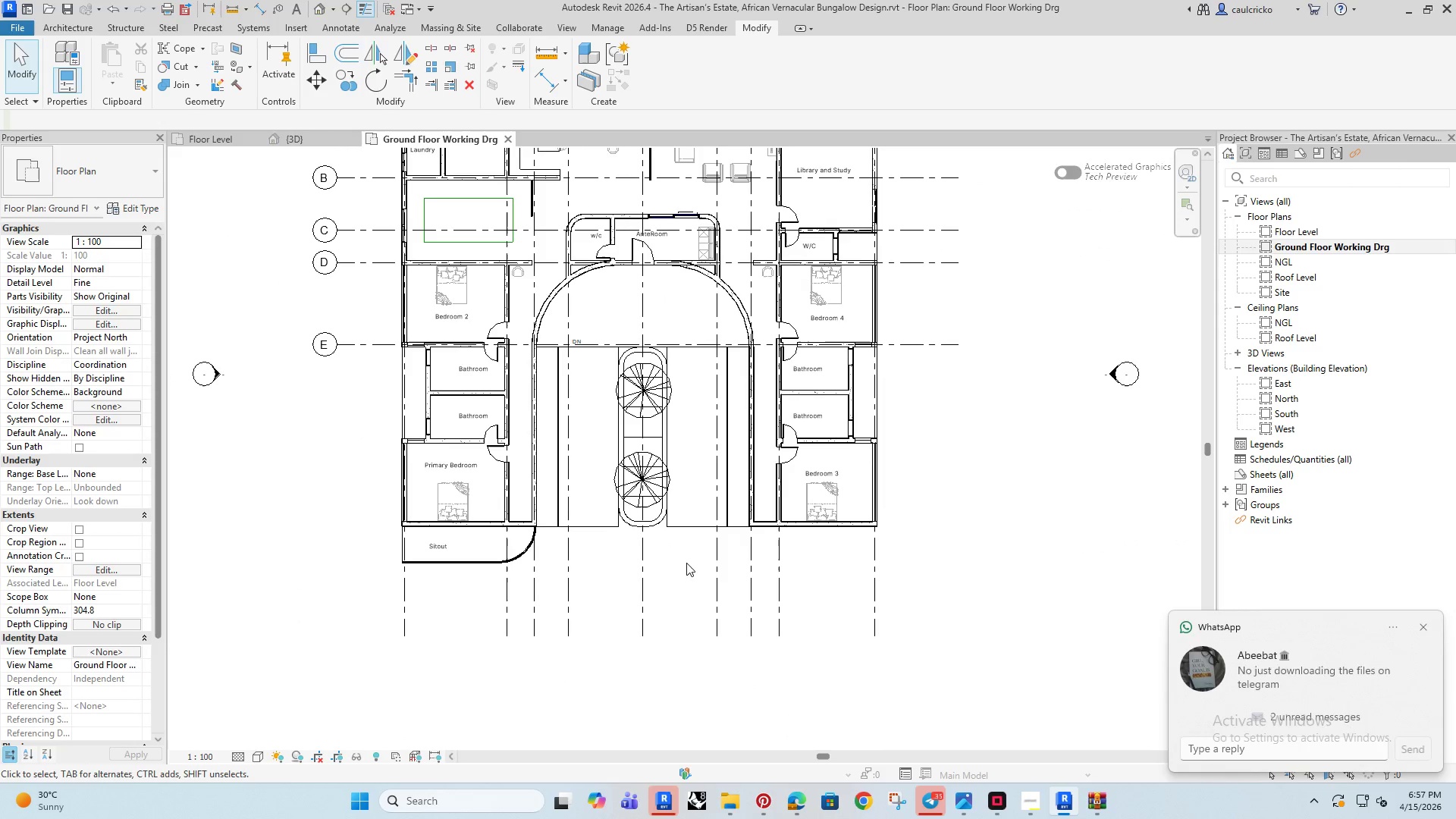 
scroll: coordinate [732, 524], scroll_direction: down, amount: 9.0
 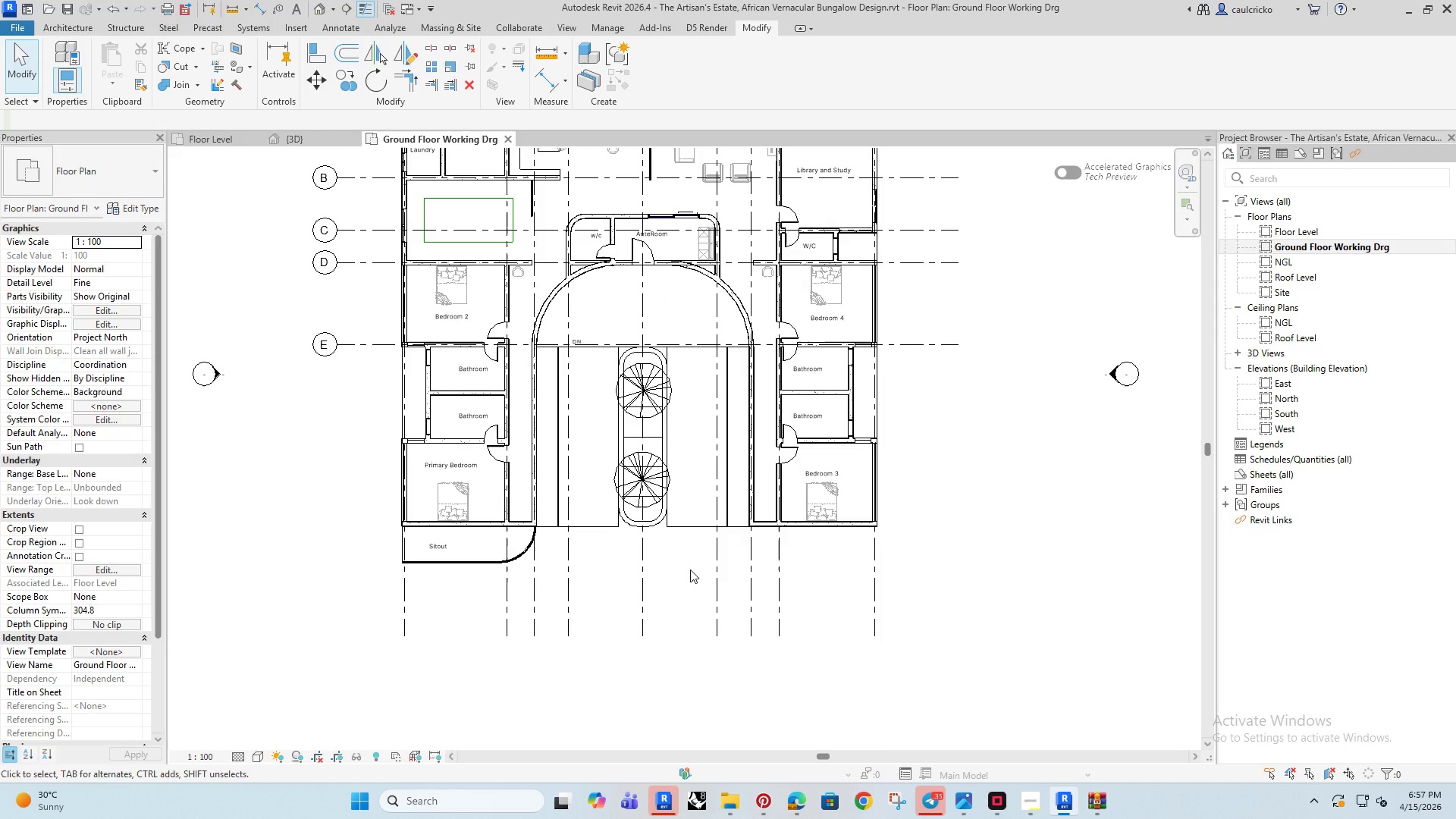 
wait(6.65)
 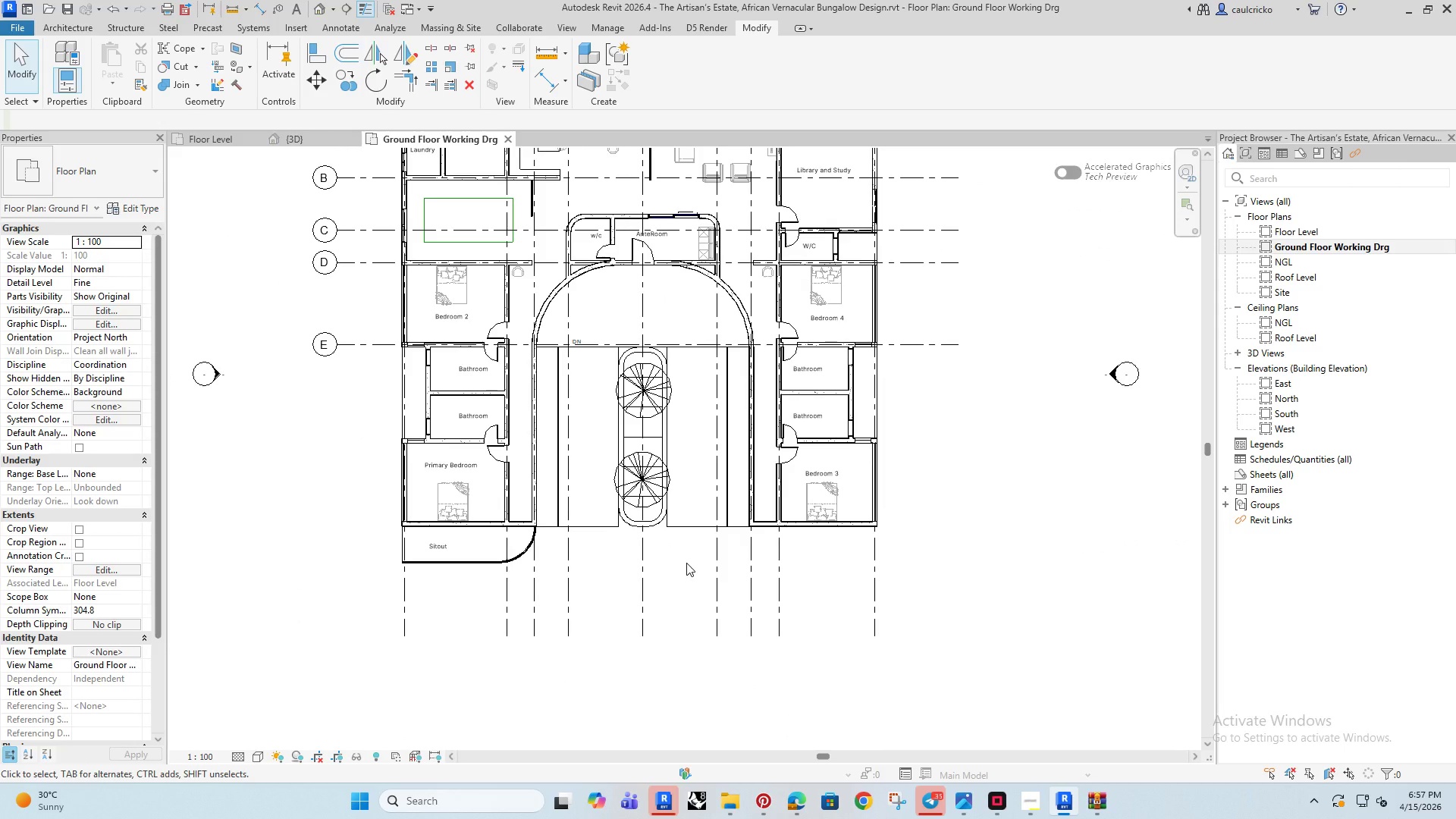 
left_click([1041, 569])
 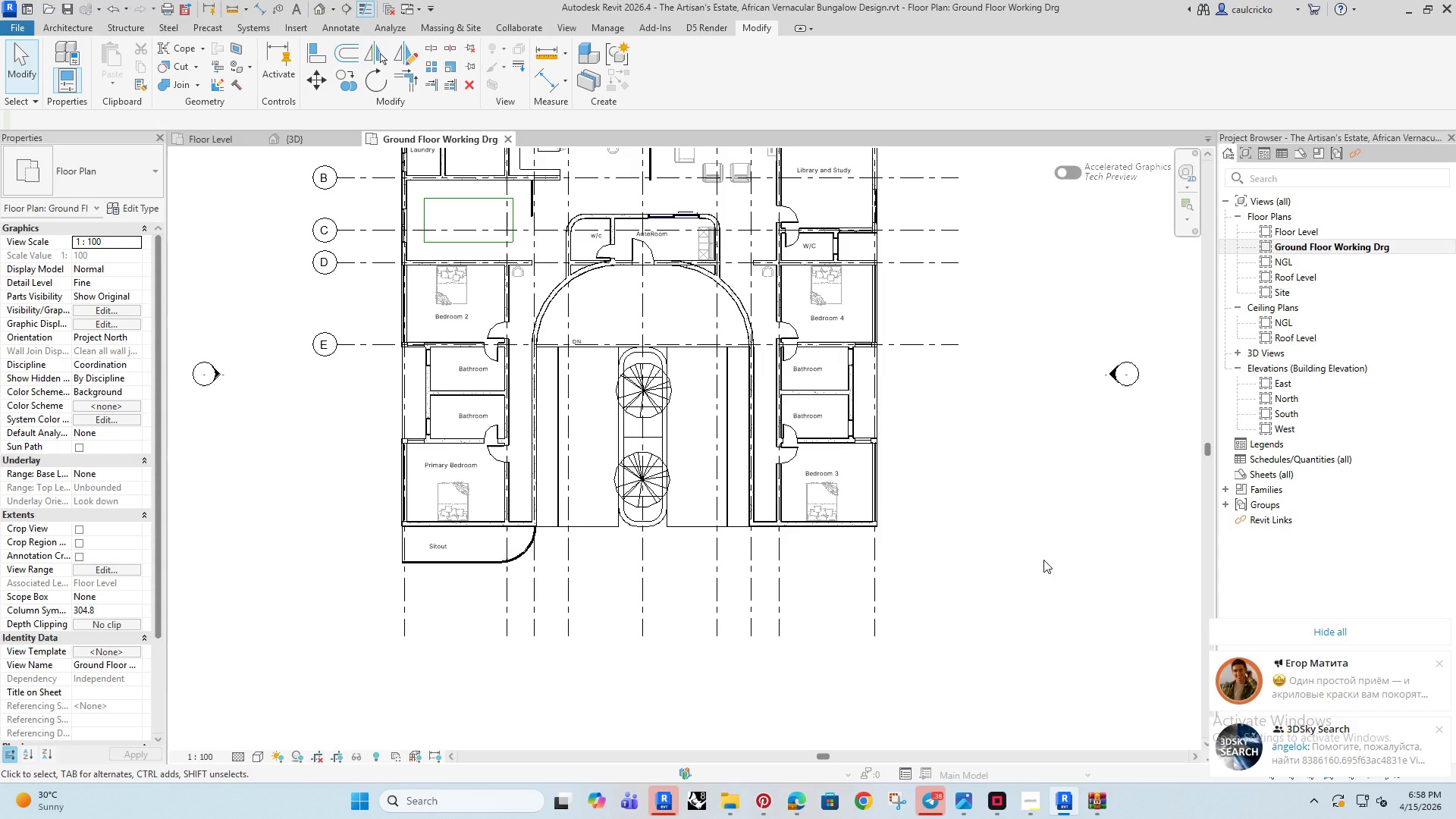 
wait(35.55)
 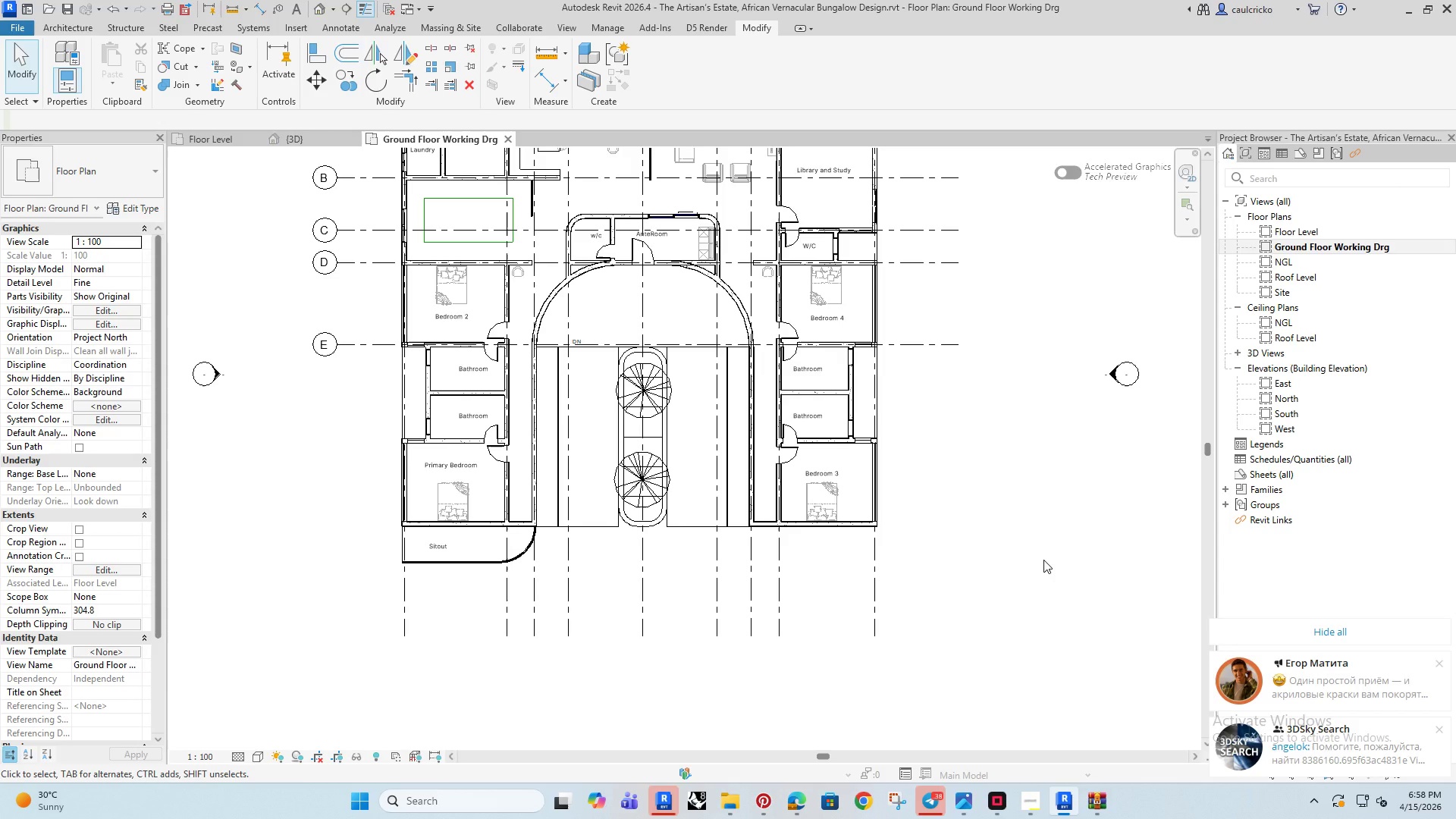 
scroll: coordinate [1053, 585], scroll_direction: down, amount: 4.0
 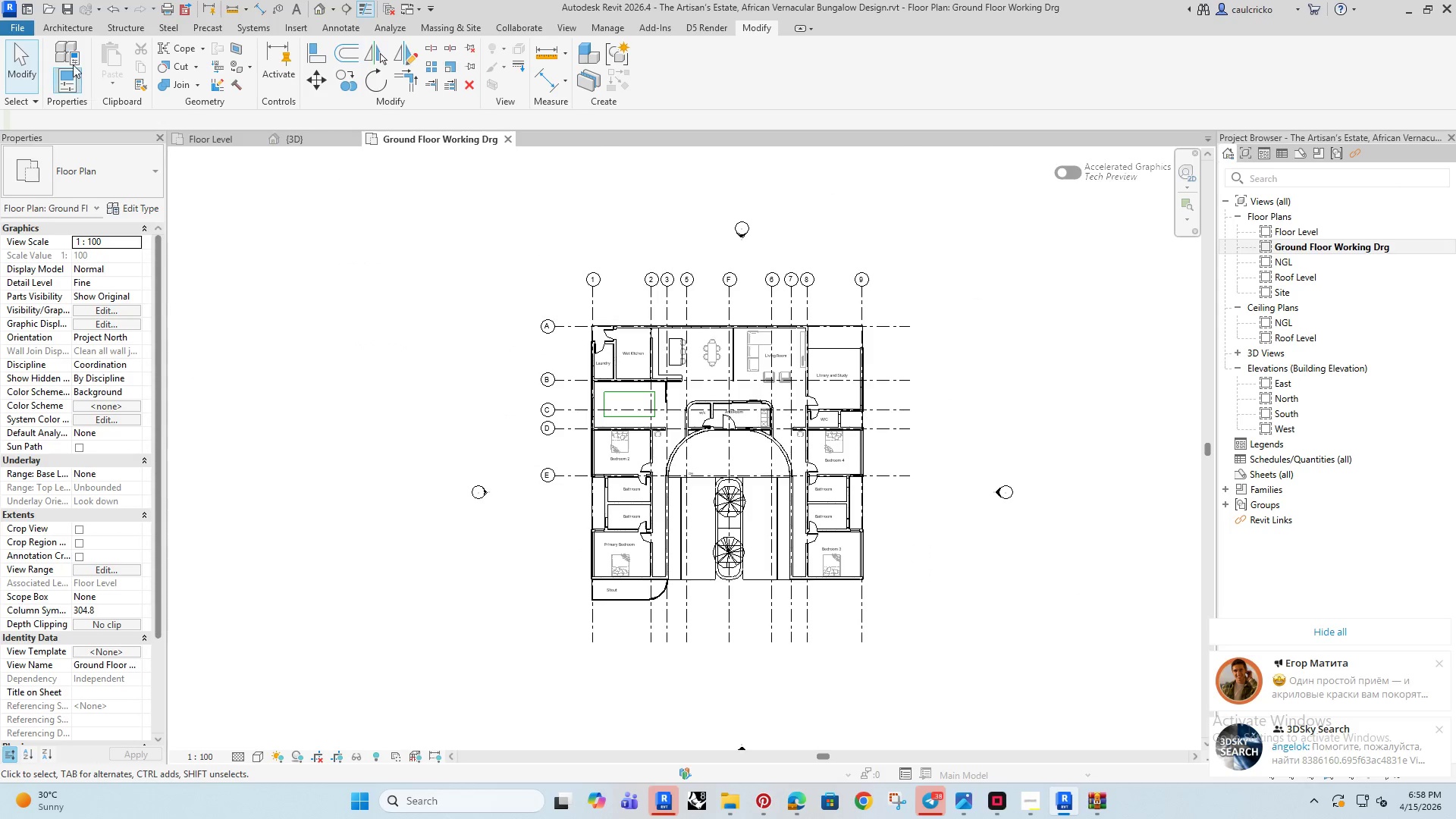 
left_click([68, 32])
 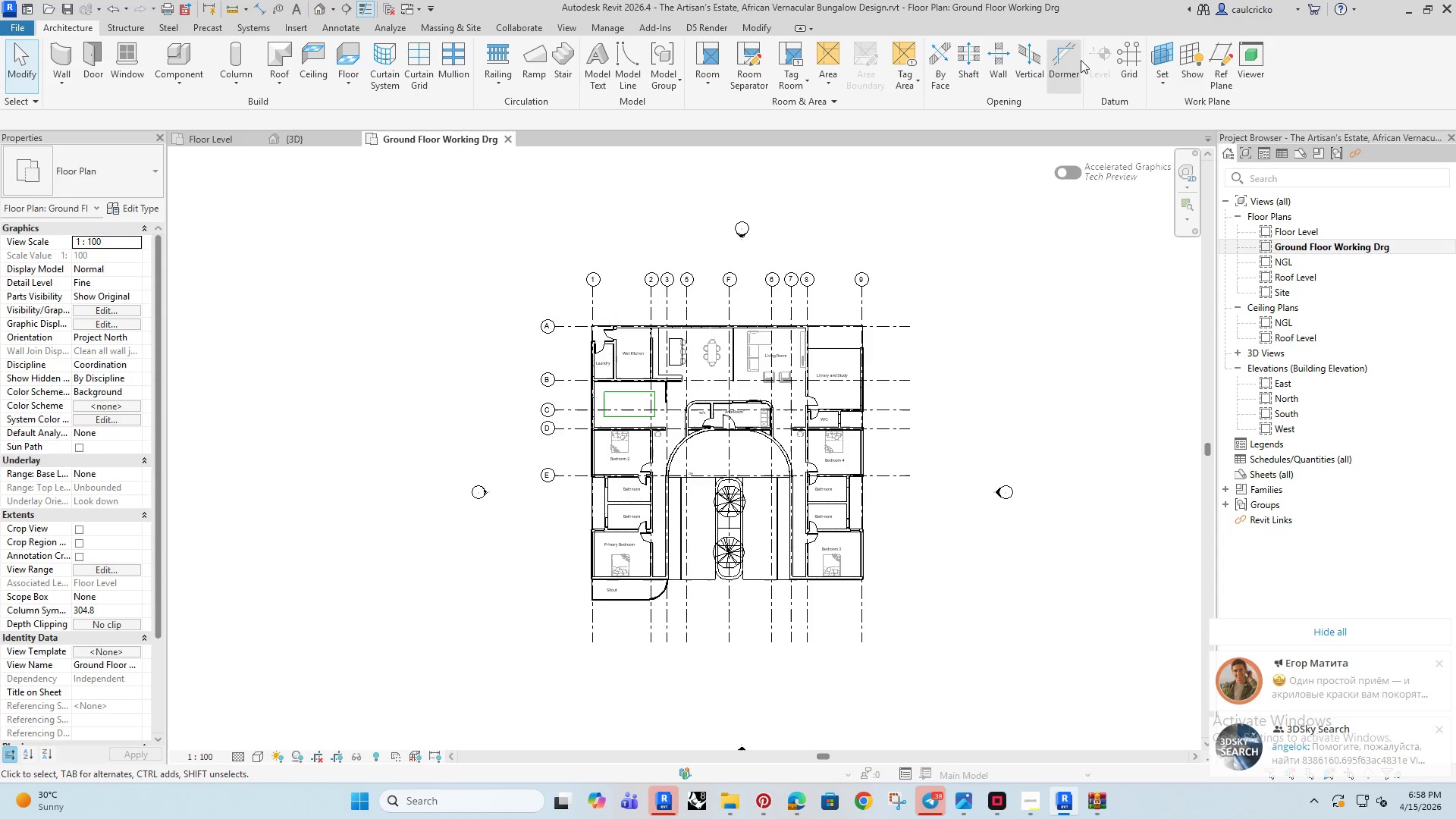 
left_click([1126, 58])
 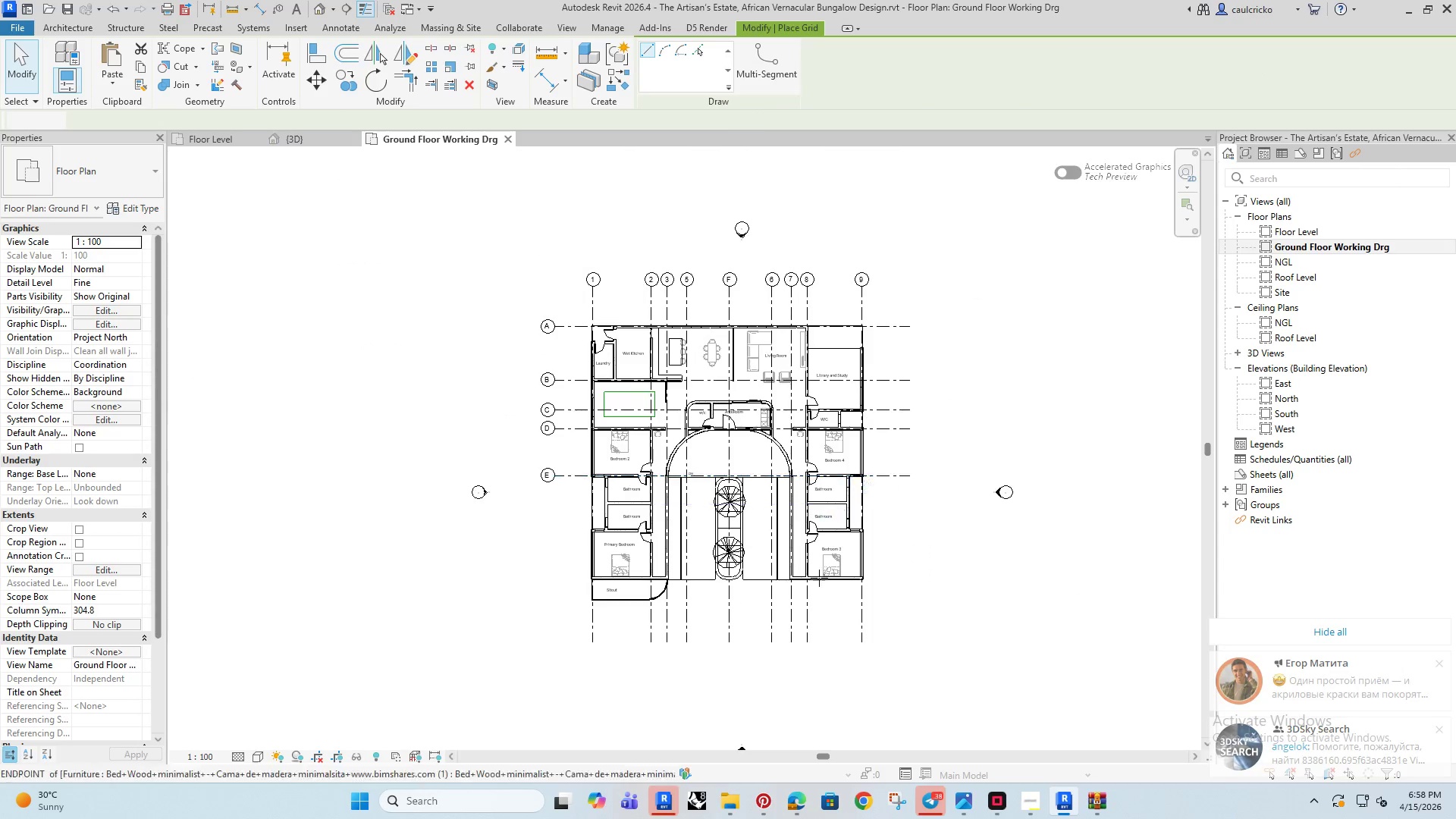 
scroll: coordinate [847, 497], scroll_direction: up, amount: 6.0
 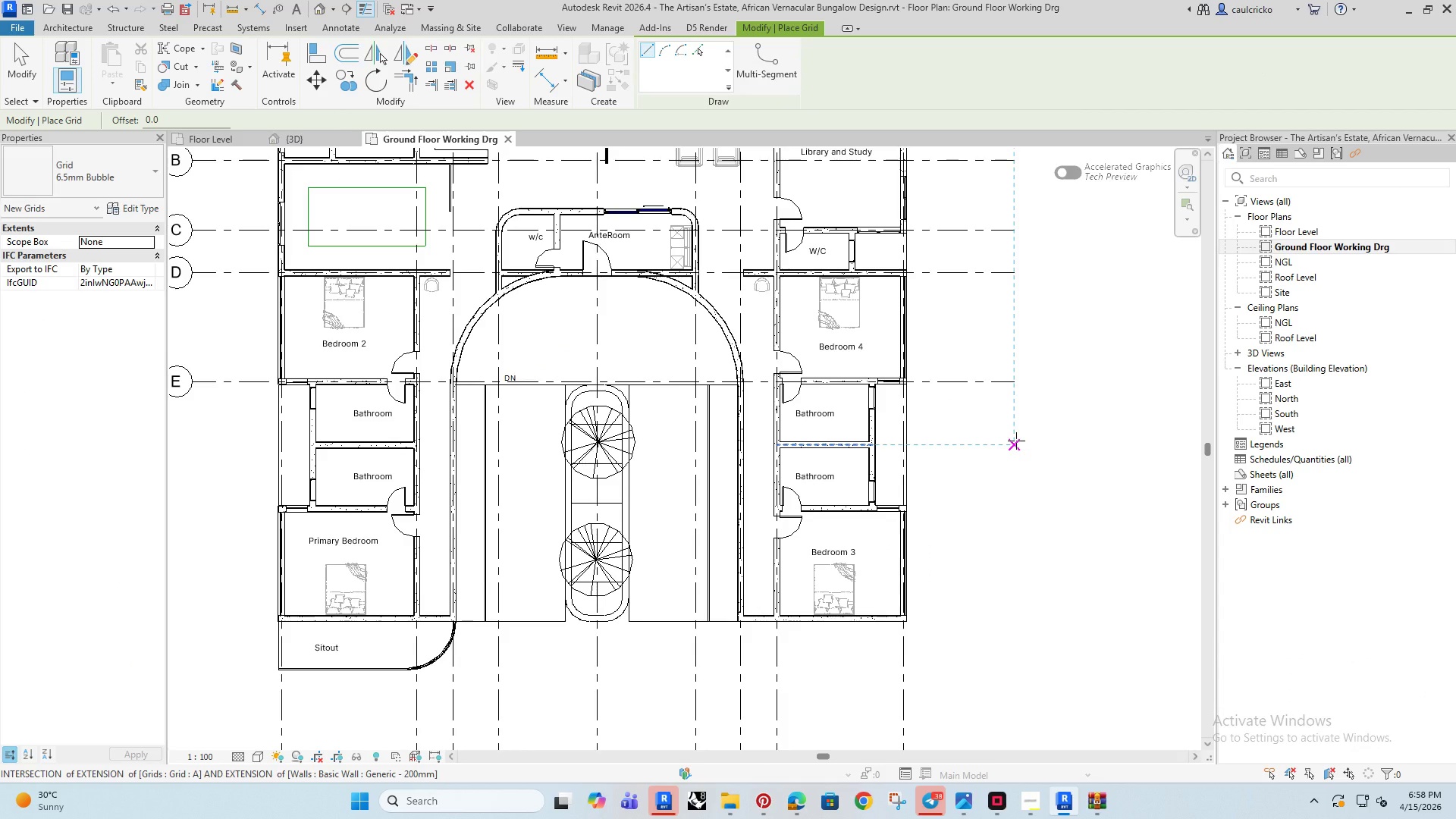 
left_click([1016, 444])
 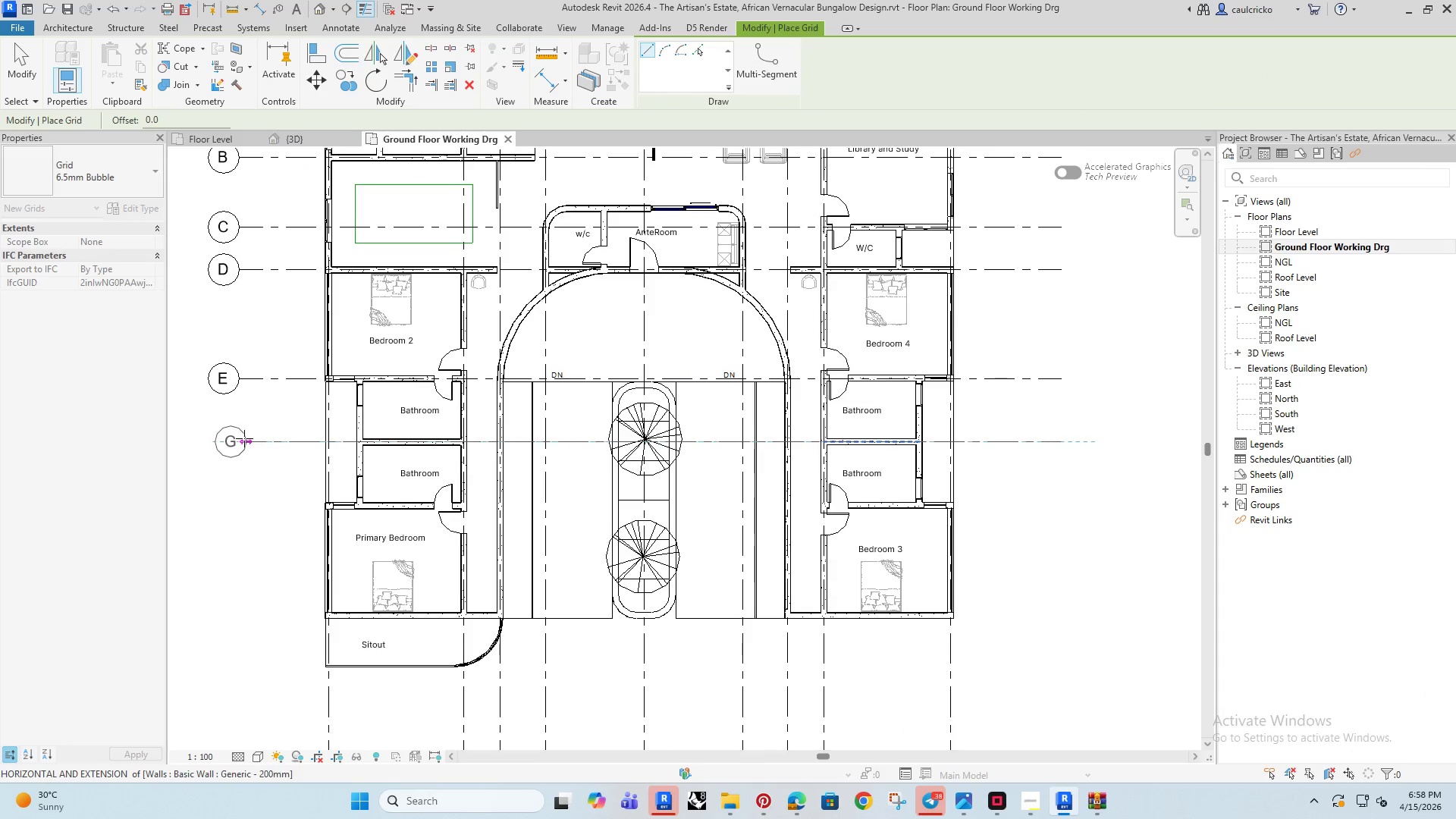 
left_click([240, 438])
 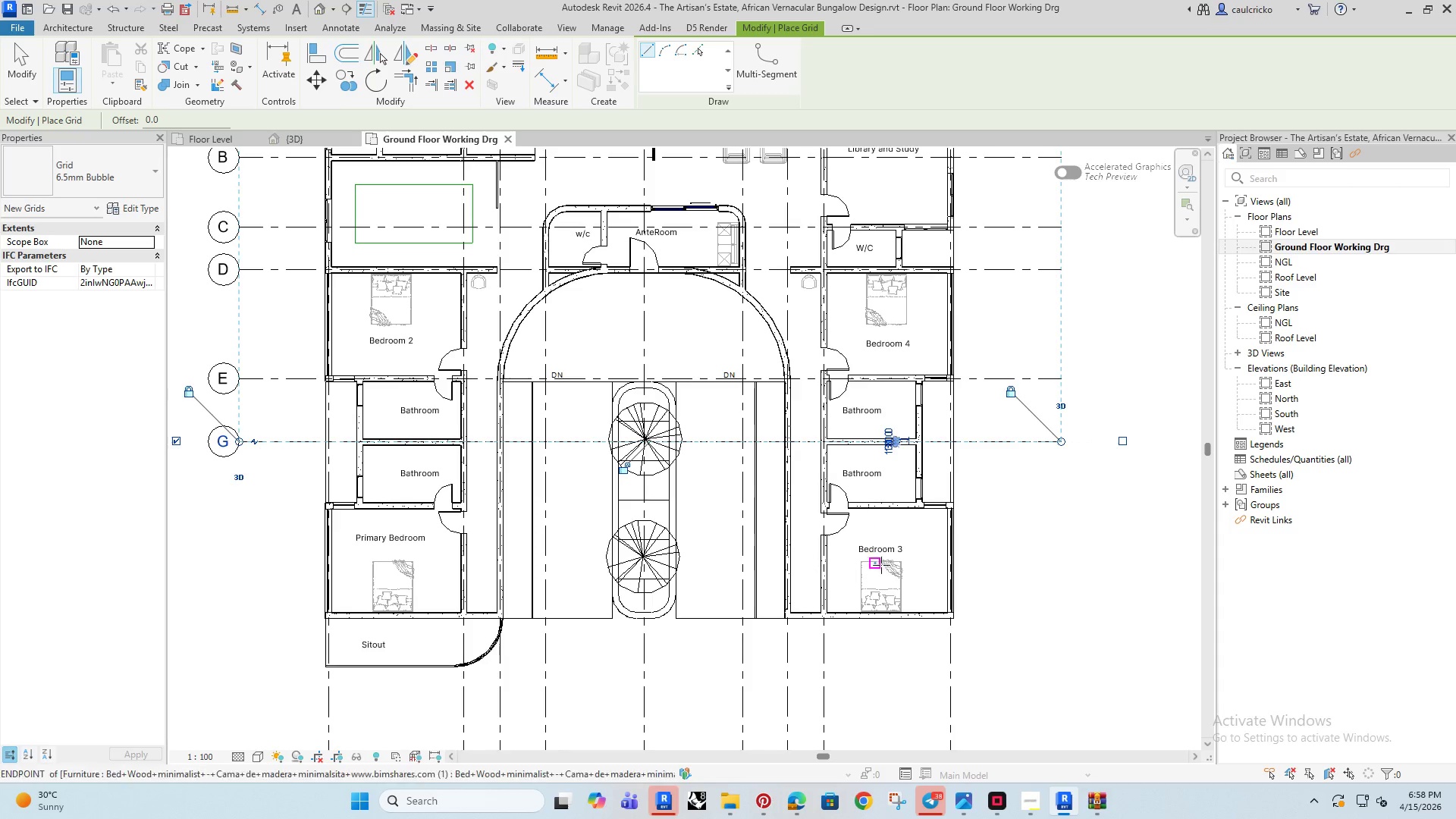 
key(Escape)
 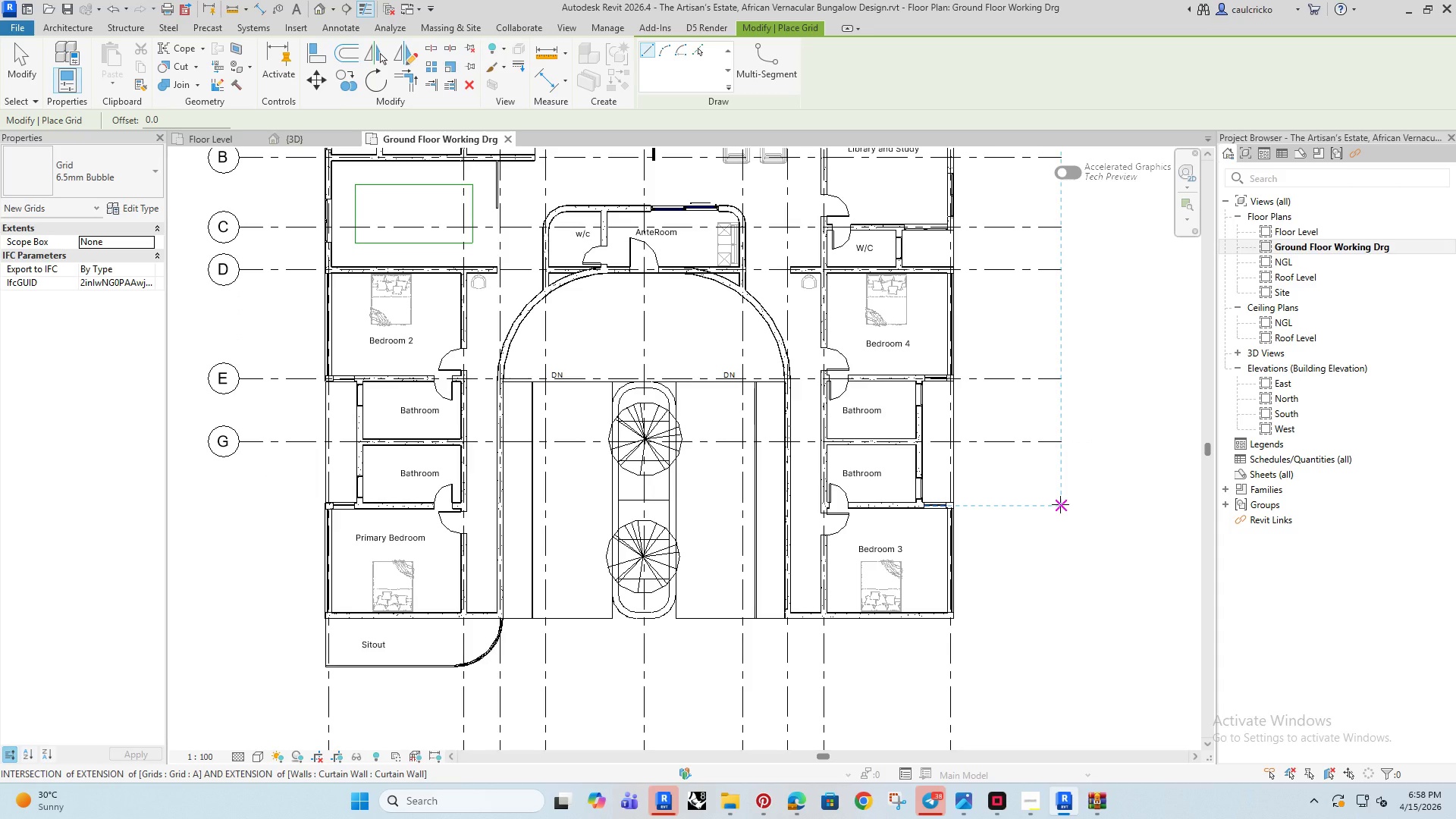 
left_click([1060, 504])
 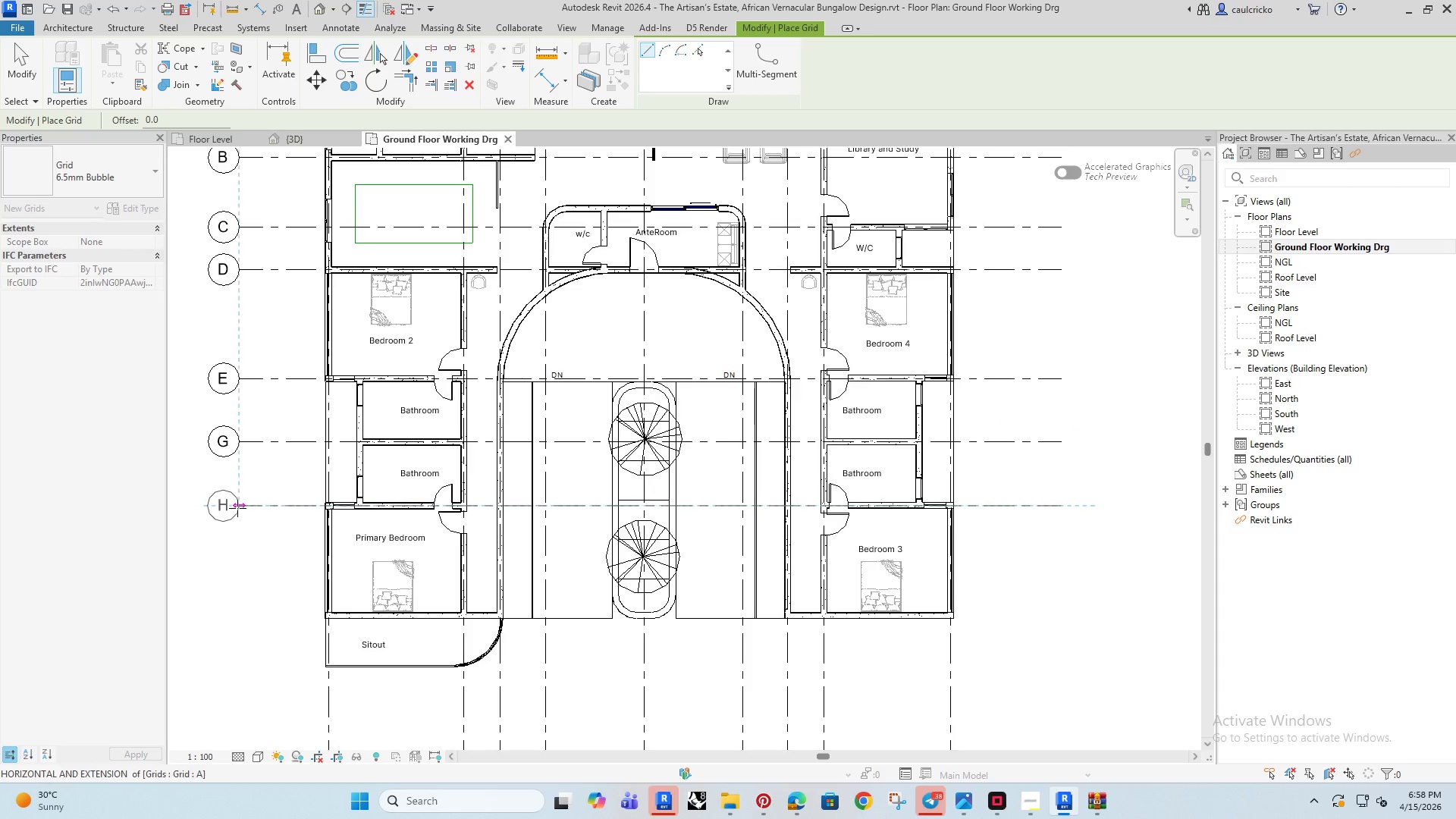 
left_click([237, 508])
 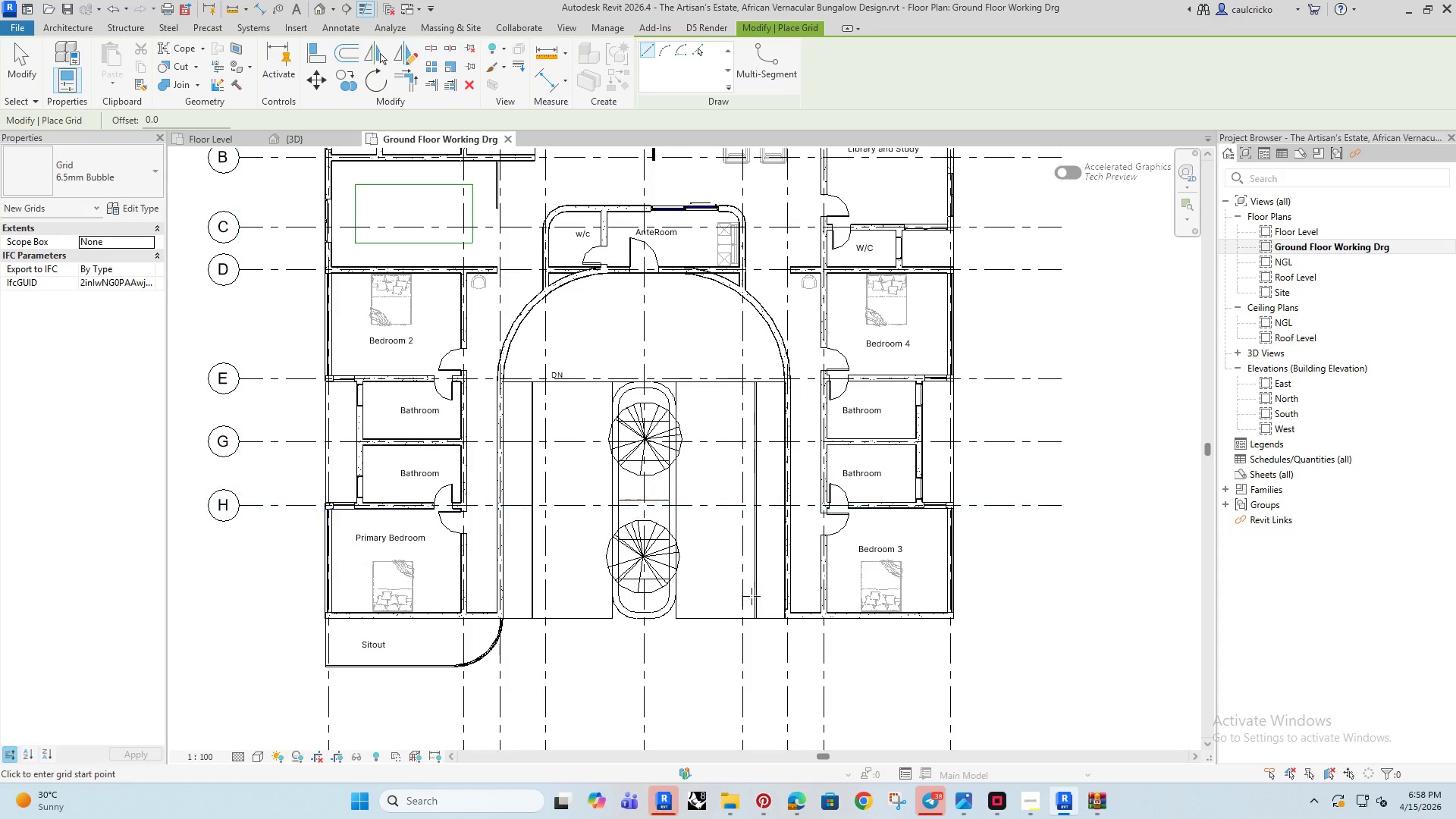 
key(Escape)
 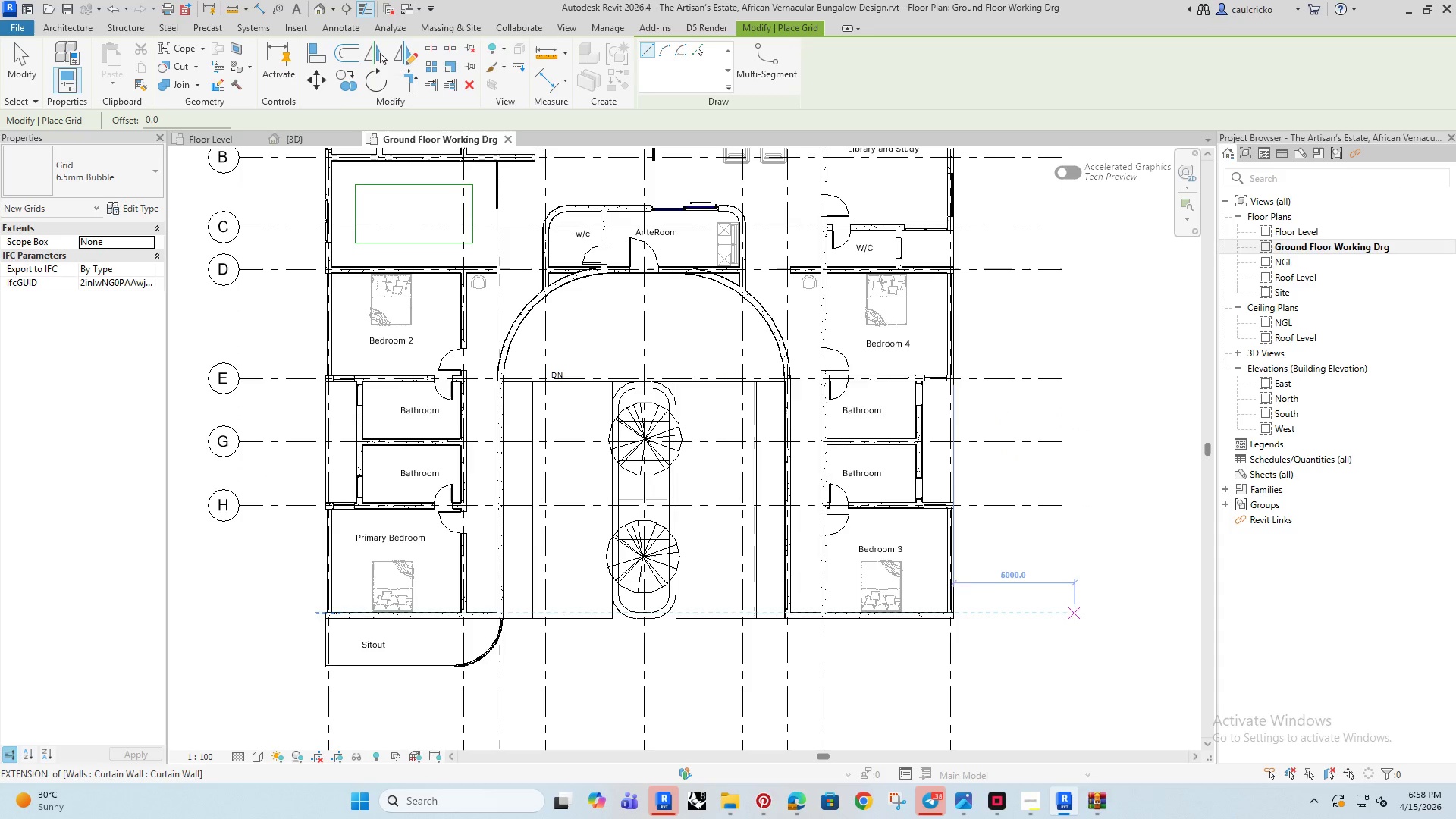 
scroll: coordinate [1058, 617], scroll_direction: up, amount: 8.0
 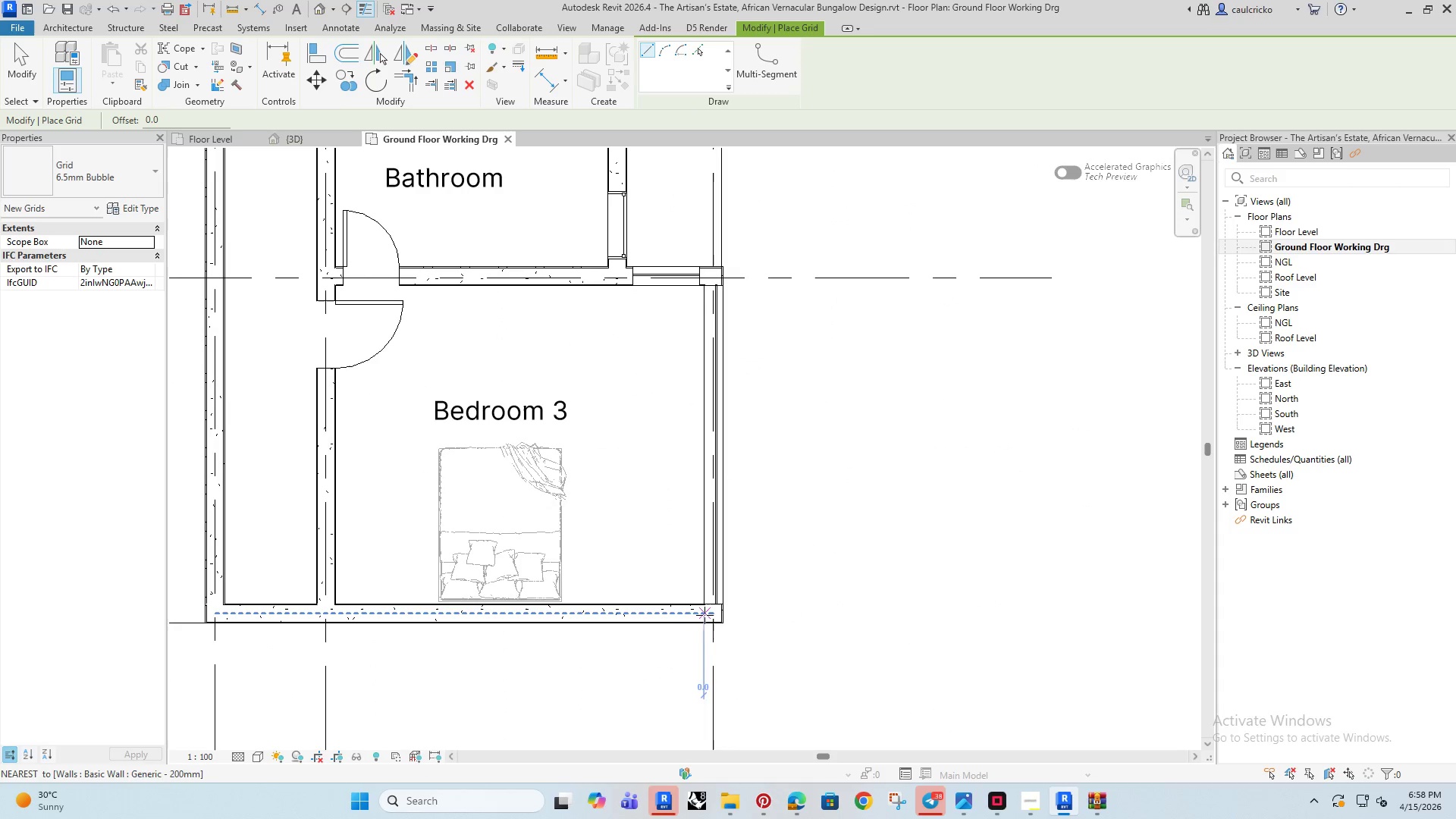 
scroll: coordinate [642, 554], scroll_direction: down, amount: 8.0
 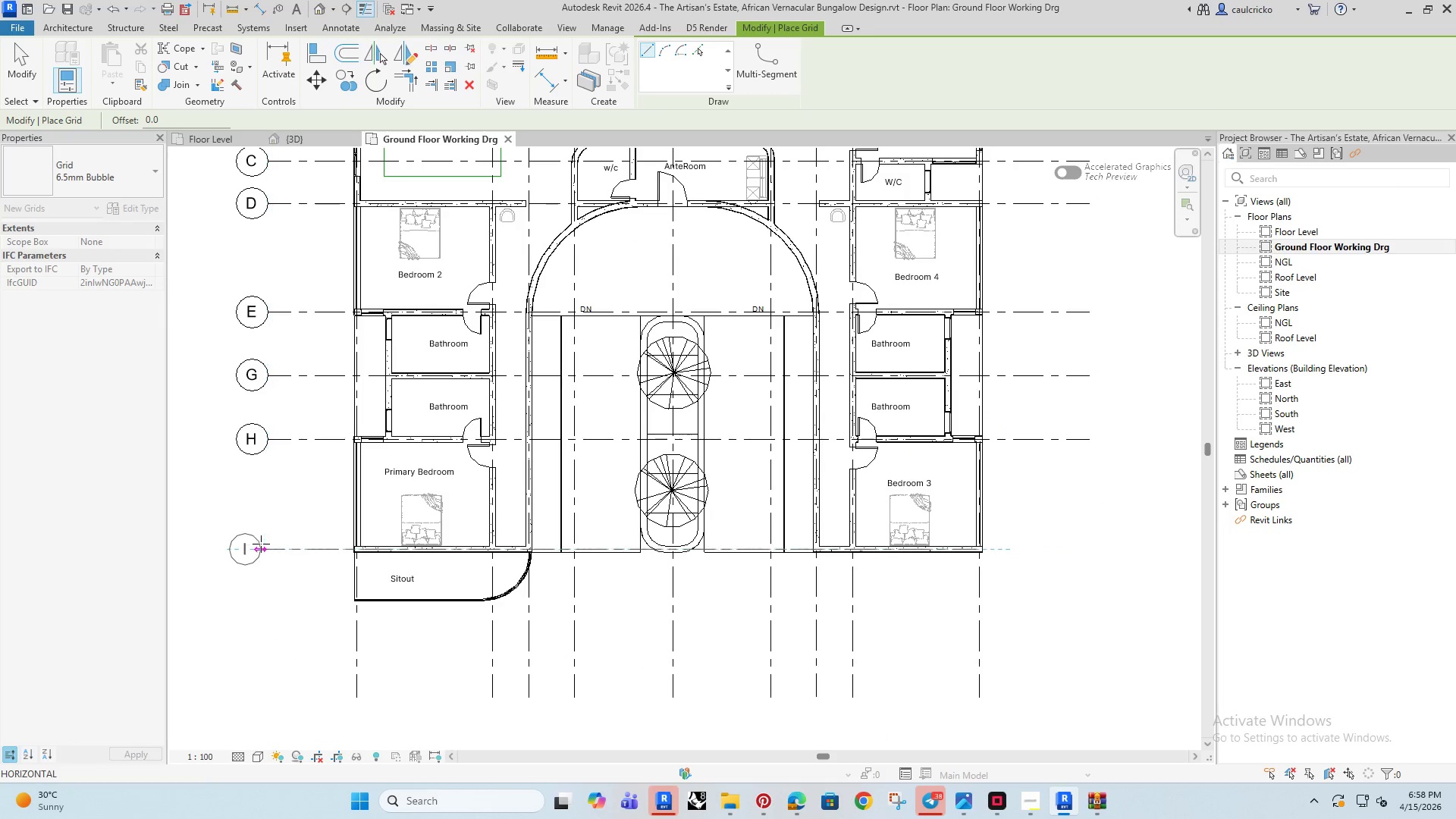 
left_click([271, 544])
 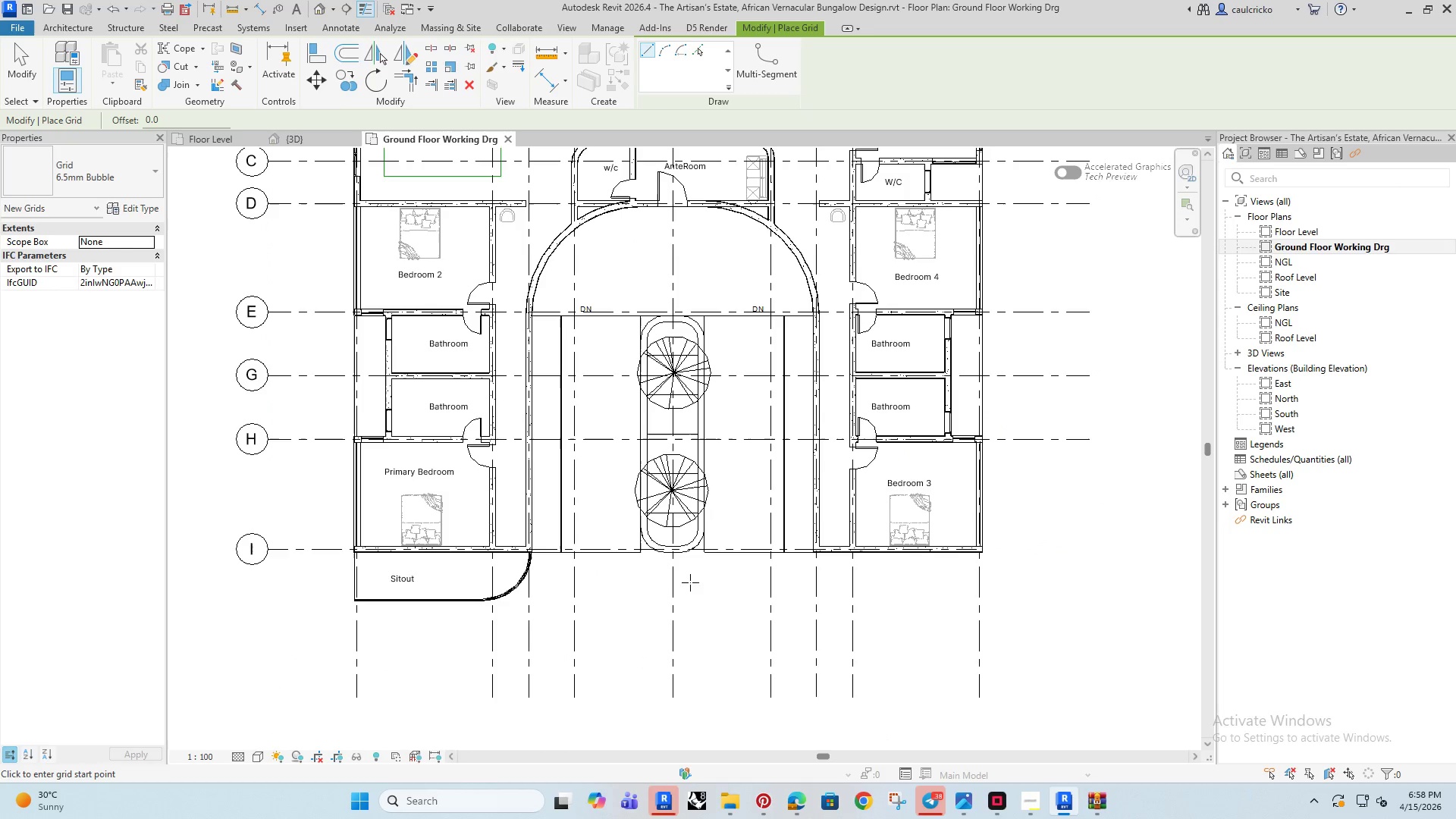 
key(Escape)
 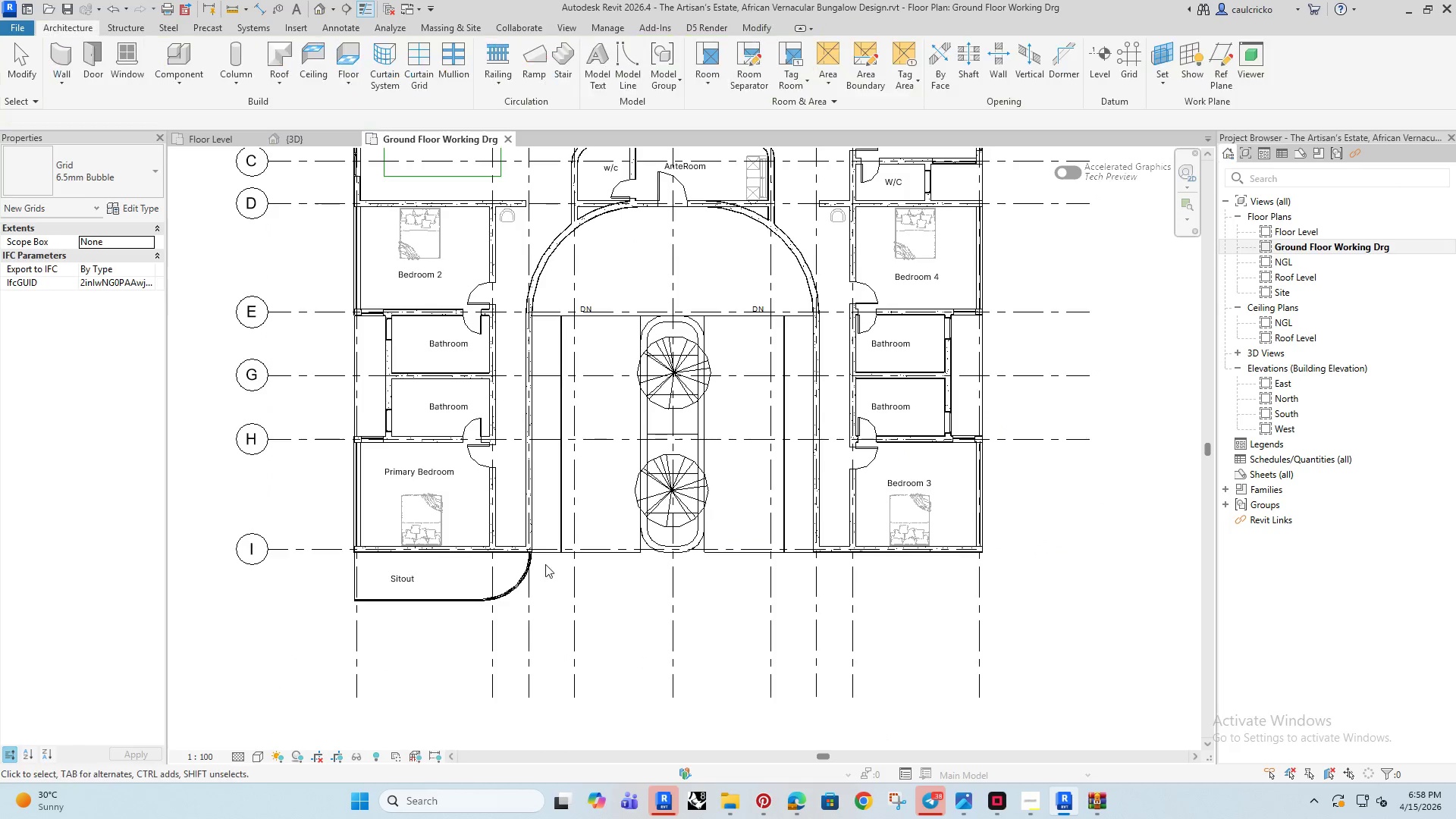 
key(Escape)
 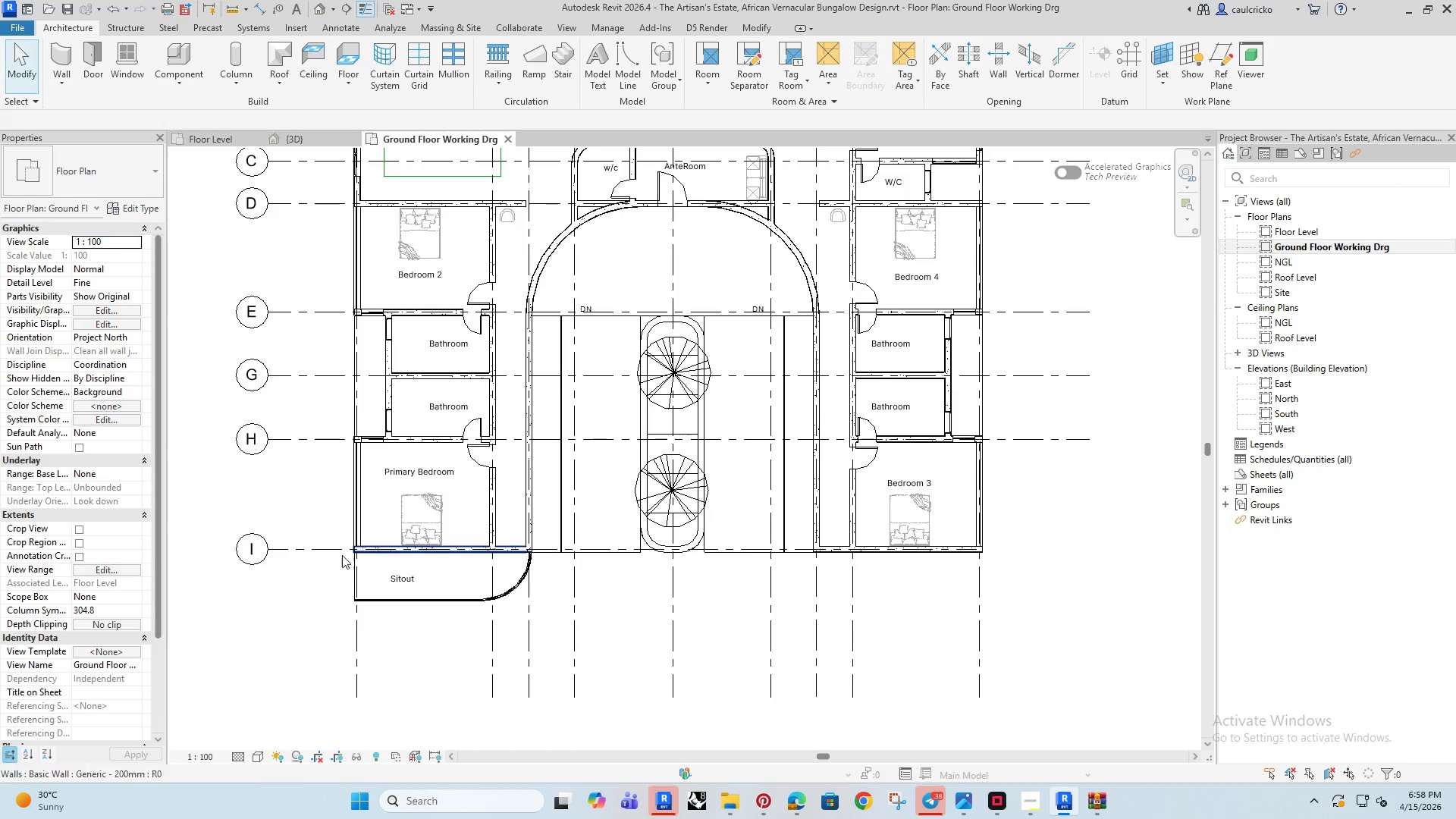 
key(Escape)
 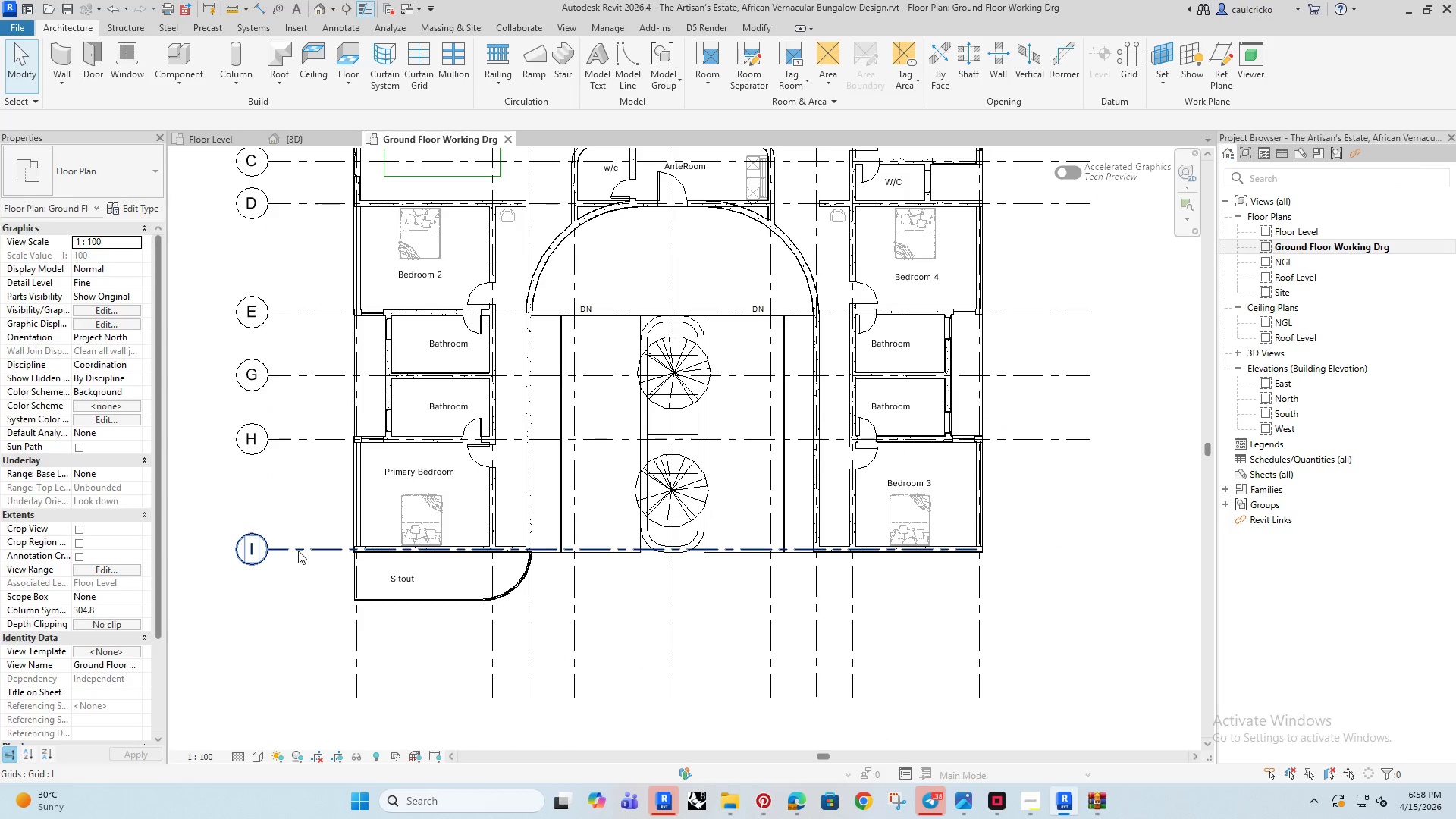 
left_click([298, 551])
 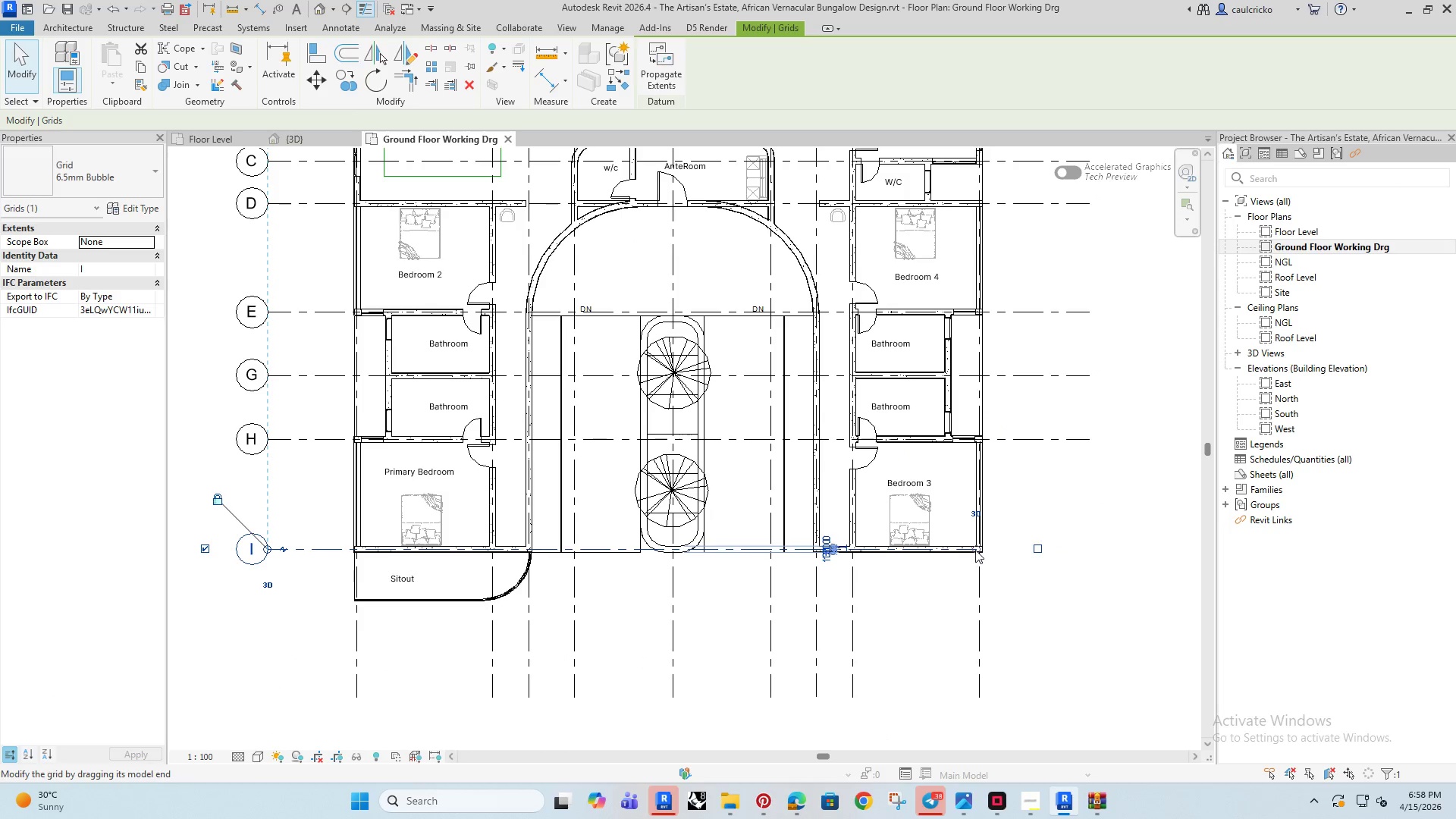 
left_click_drag(start_coordinate=[976, 549], to_coordinate=[1086, 560])
 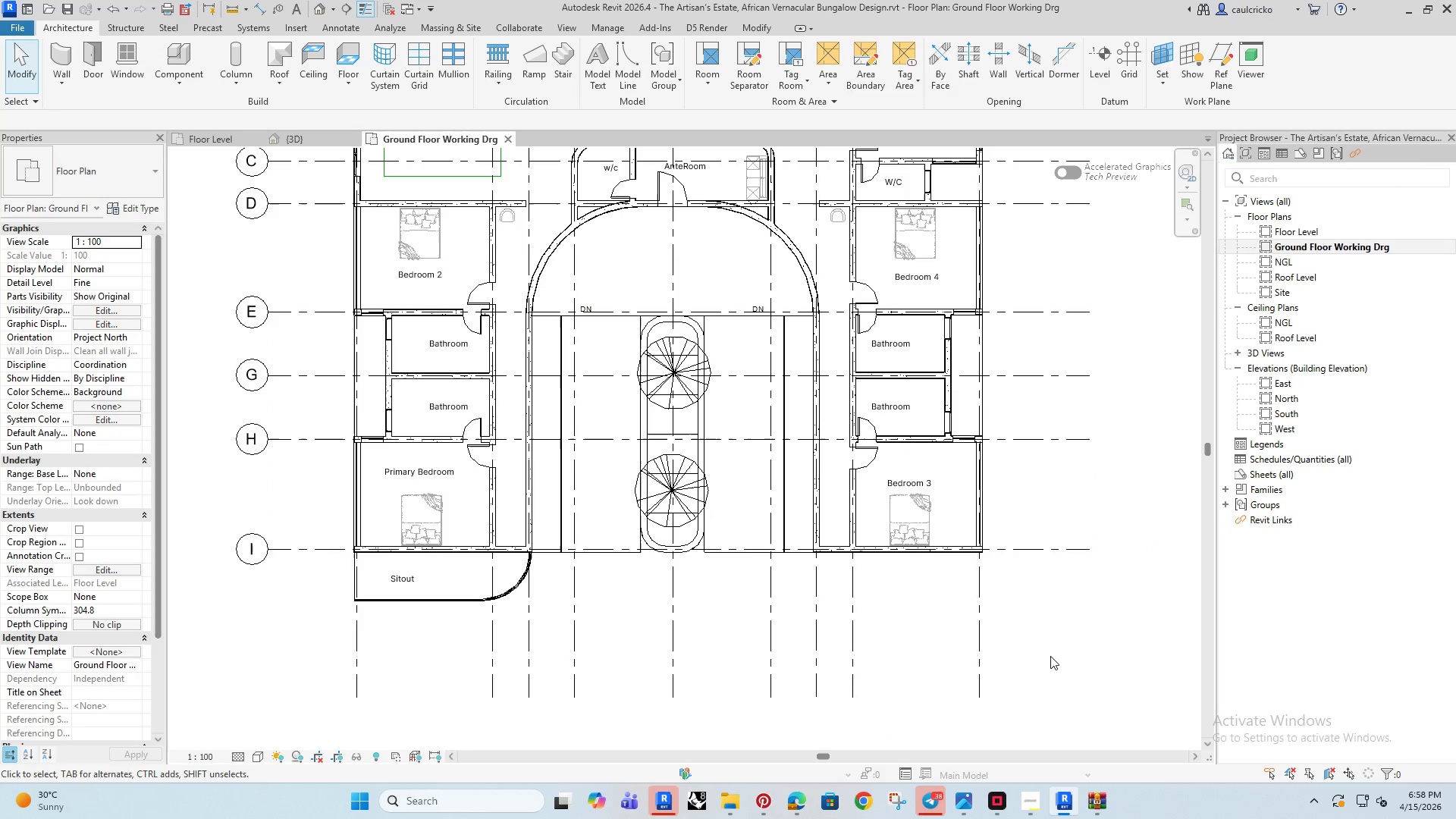 
left_click([1050, 656])
 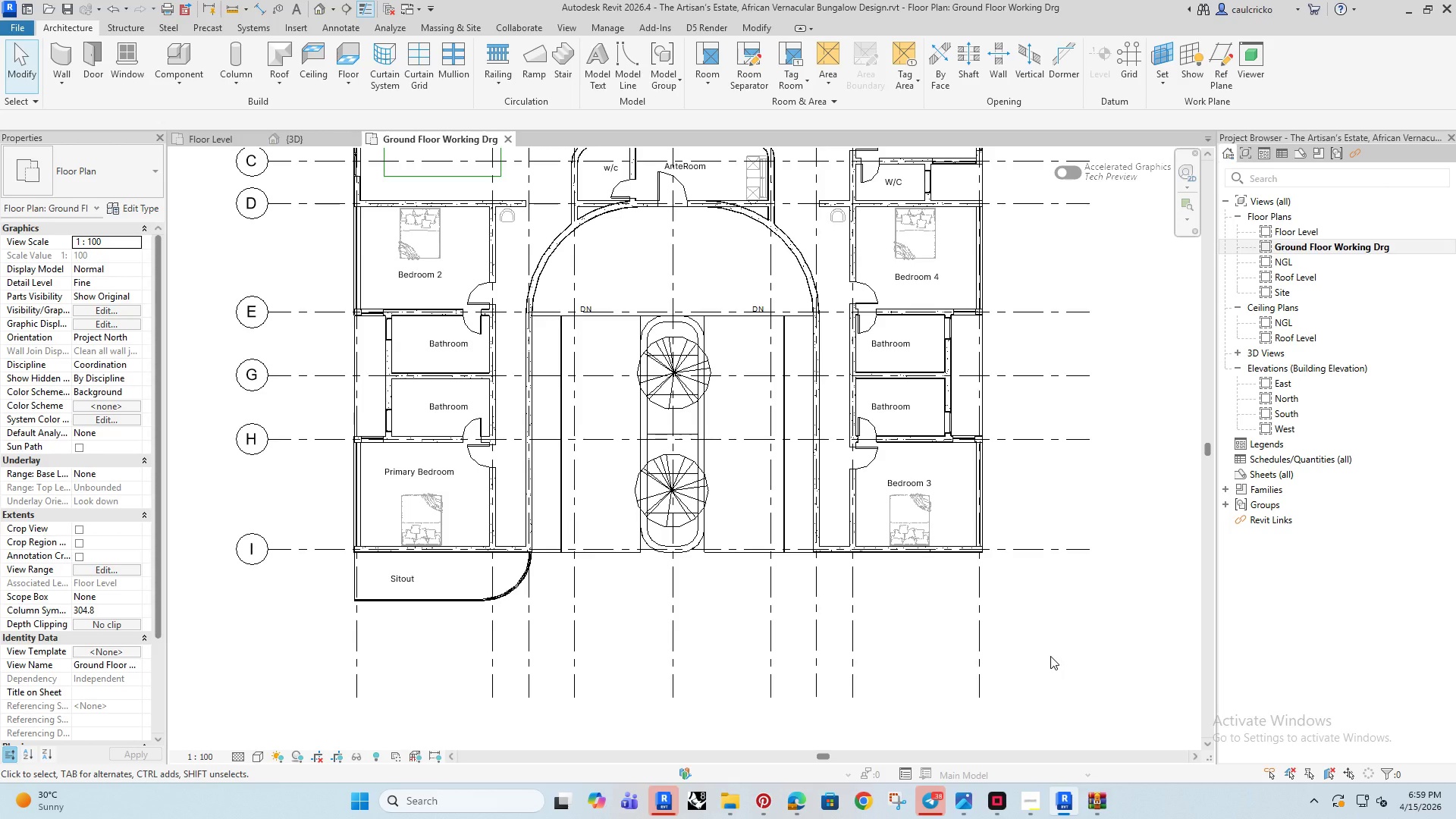 
wait(48.8)
 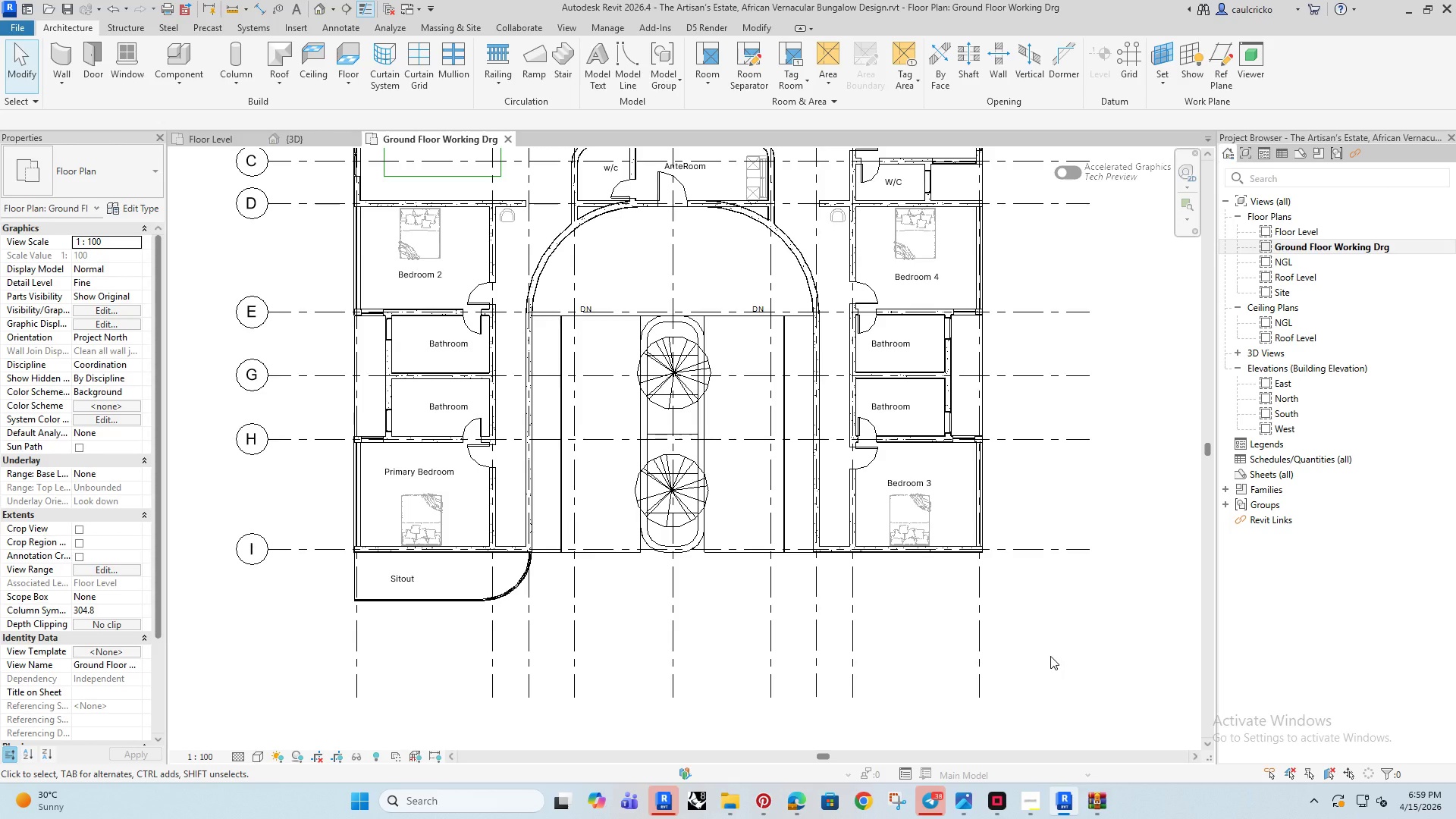 
scroll: coordinate [781, 531], scroll_direction: down, amount: 4.0
 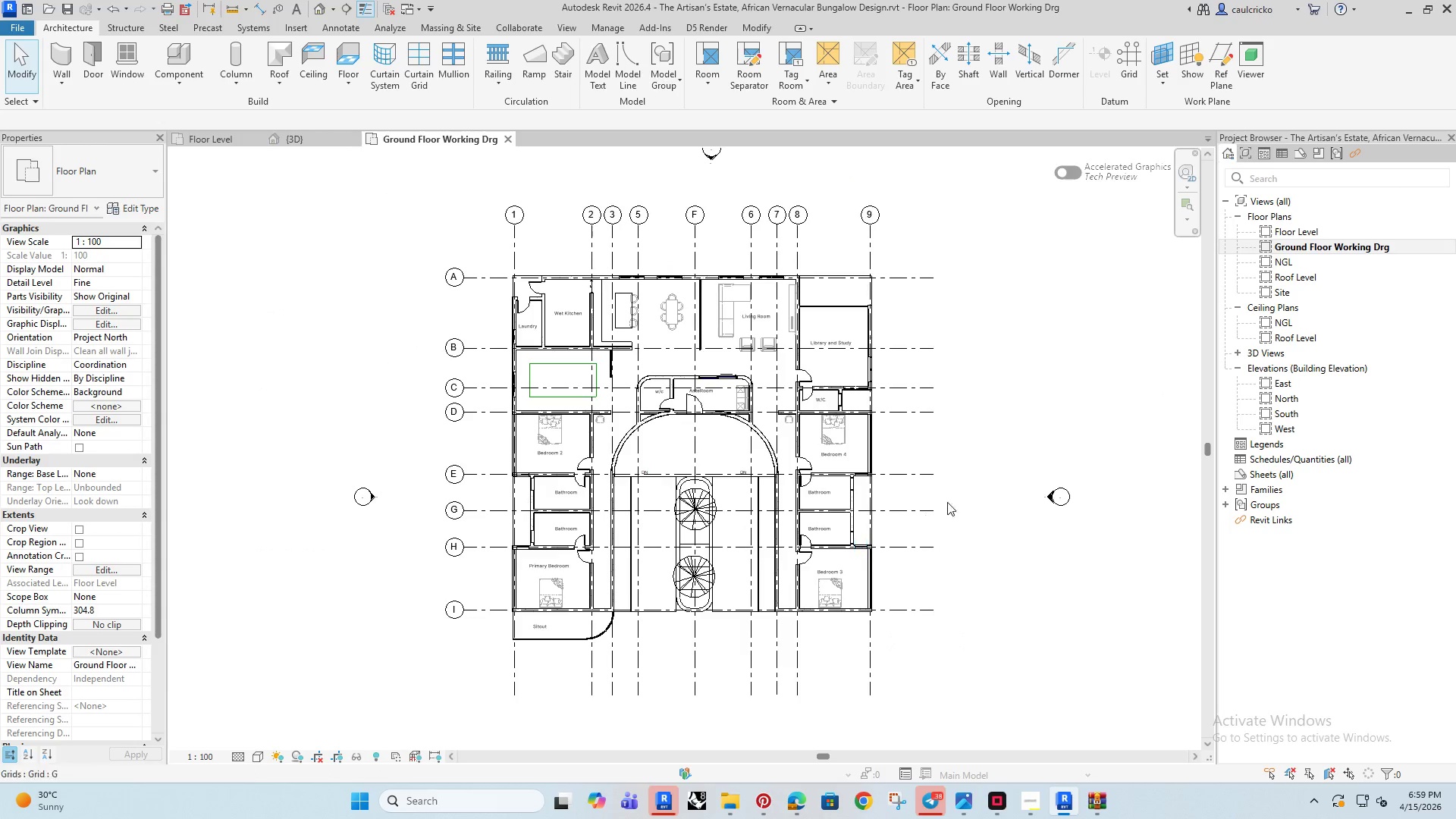 
left_click([990, 451])
 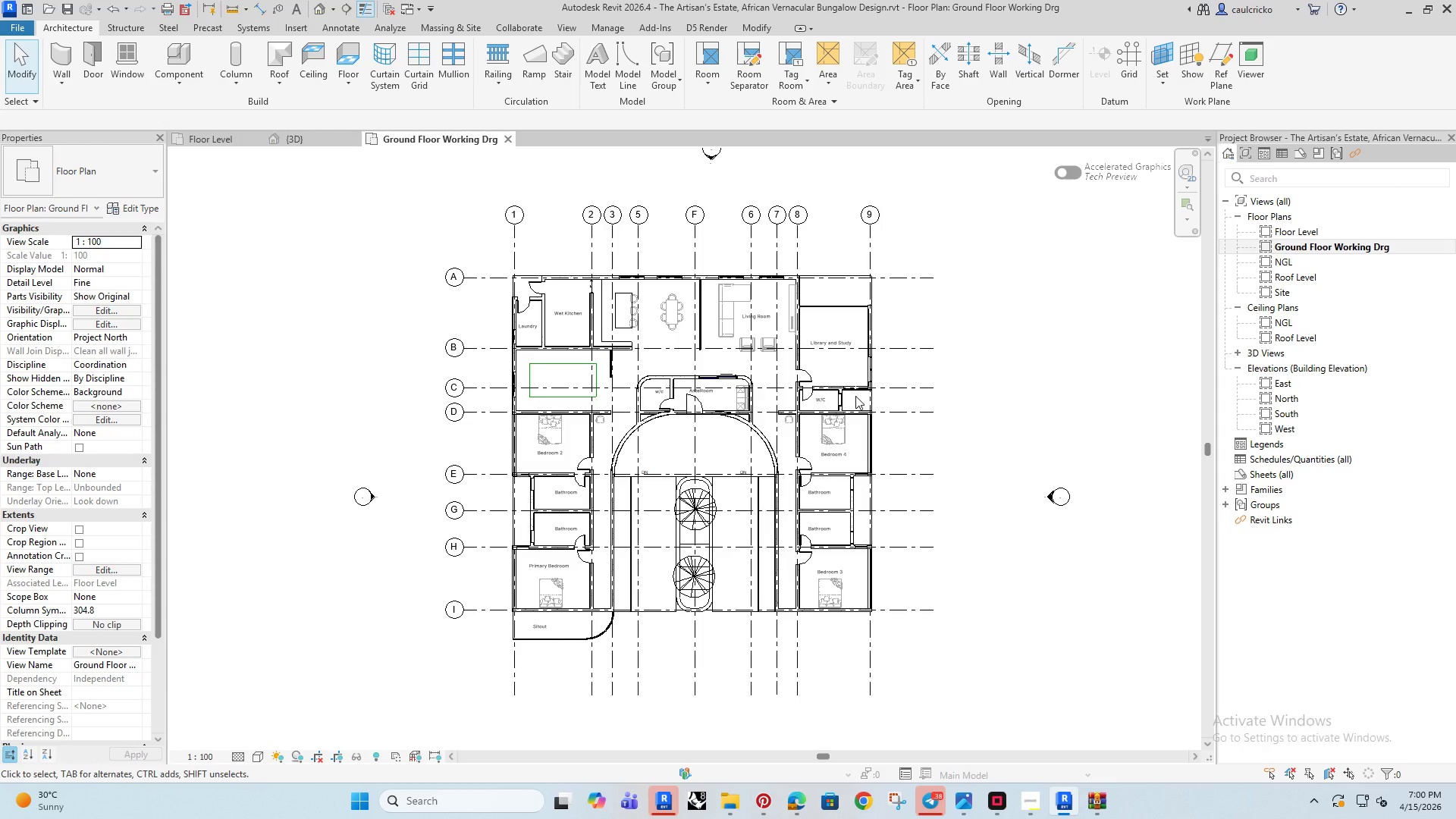 
wait(73.66)
 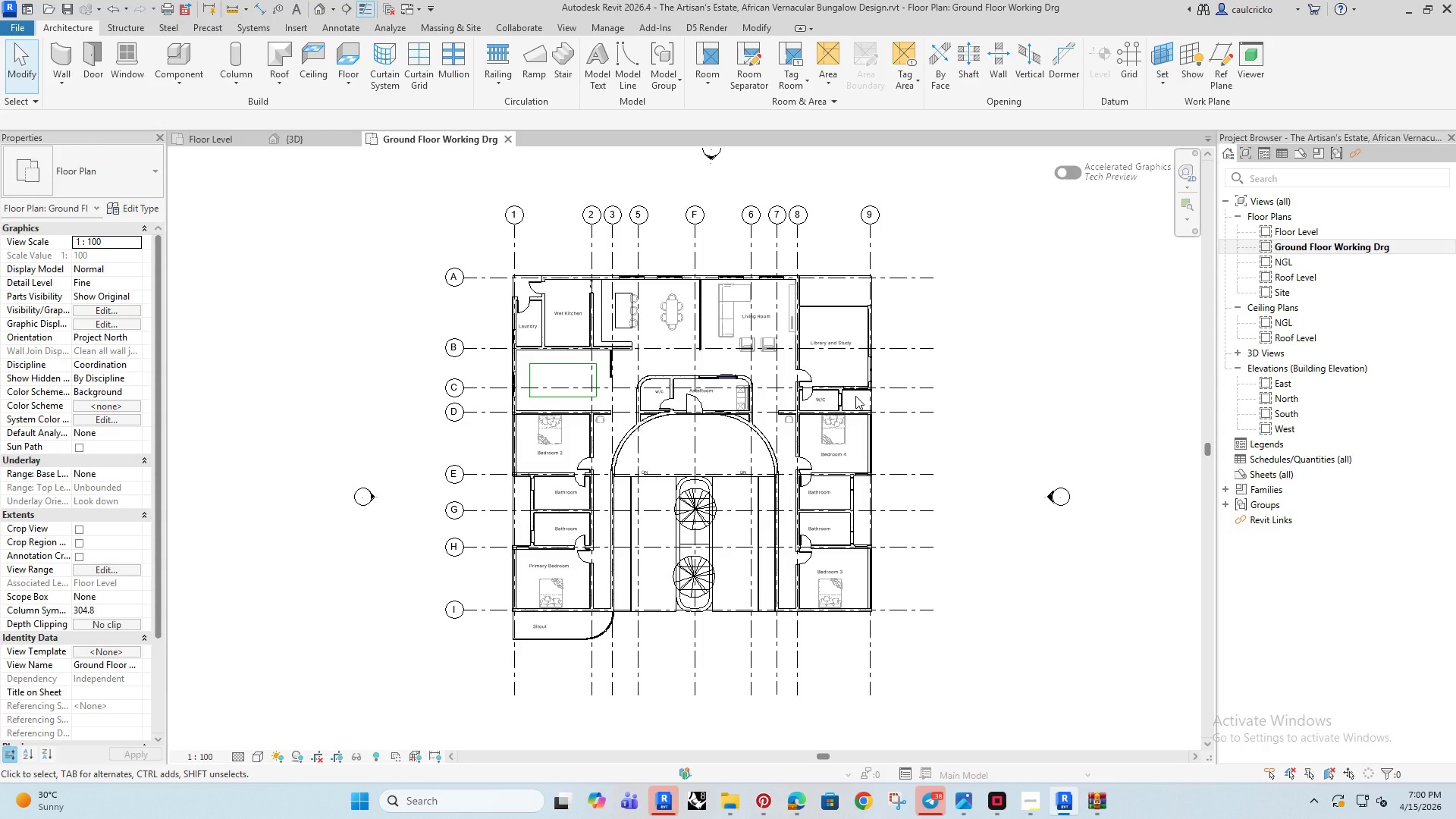 
scroll: coordinate [856, 480], scroll_direction: down, amount: 2.0
 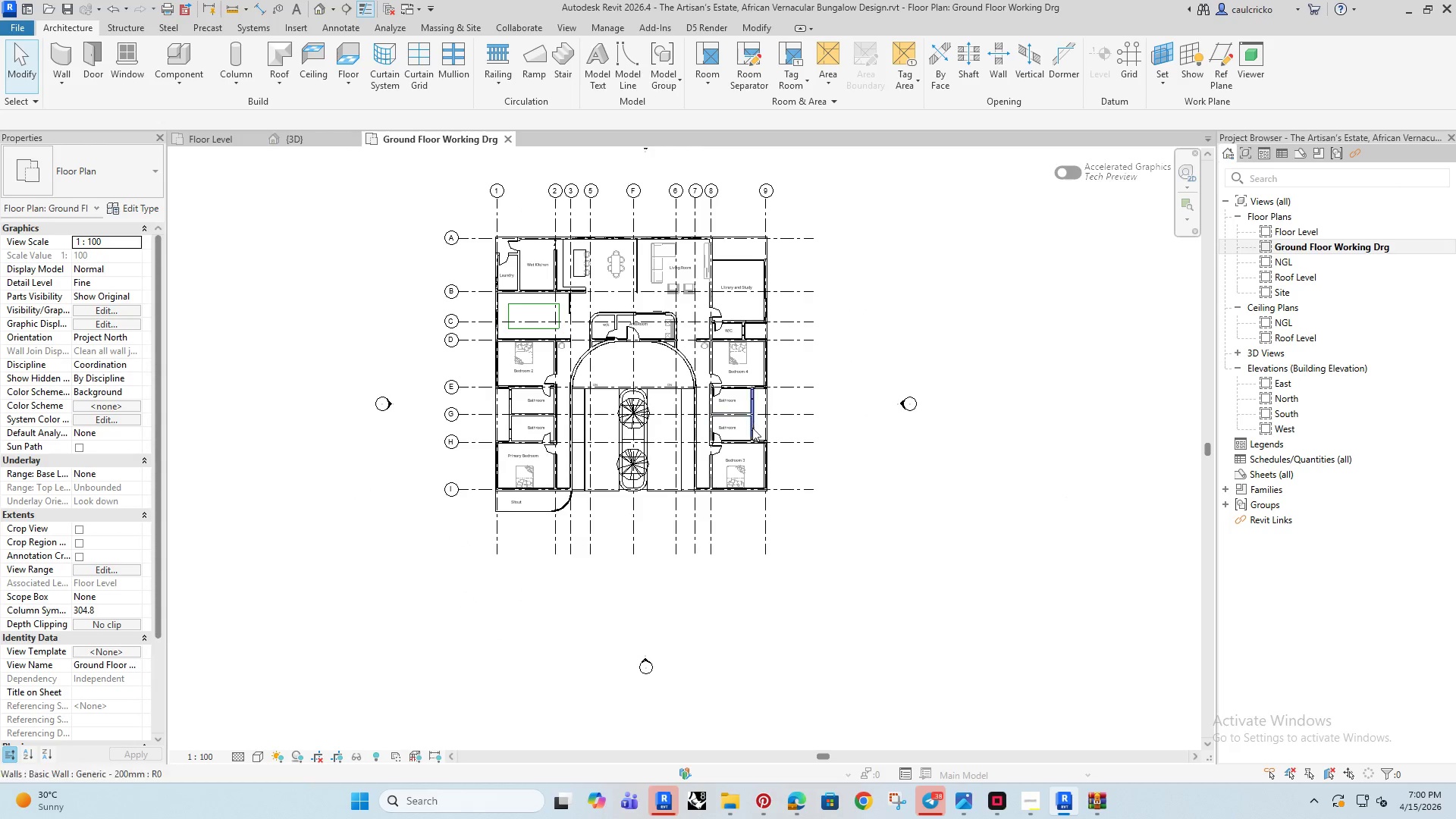 
scroll: coordinate [753, 519], scroll_direction: up, amount: 8.0
 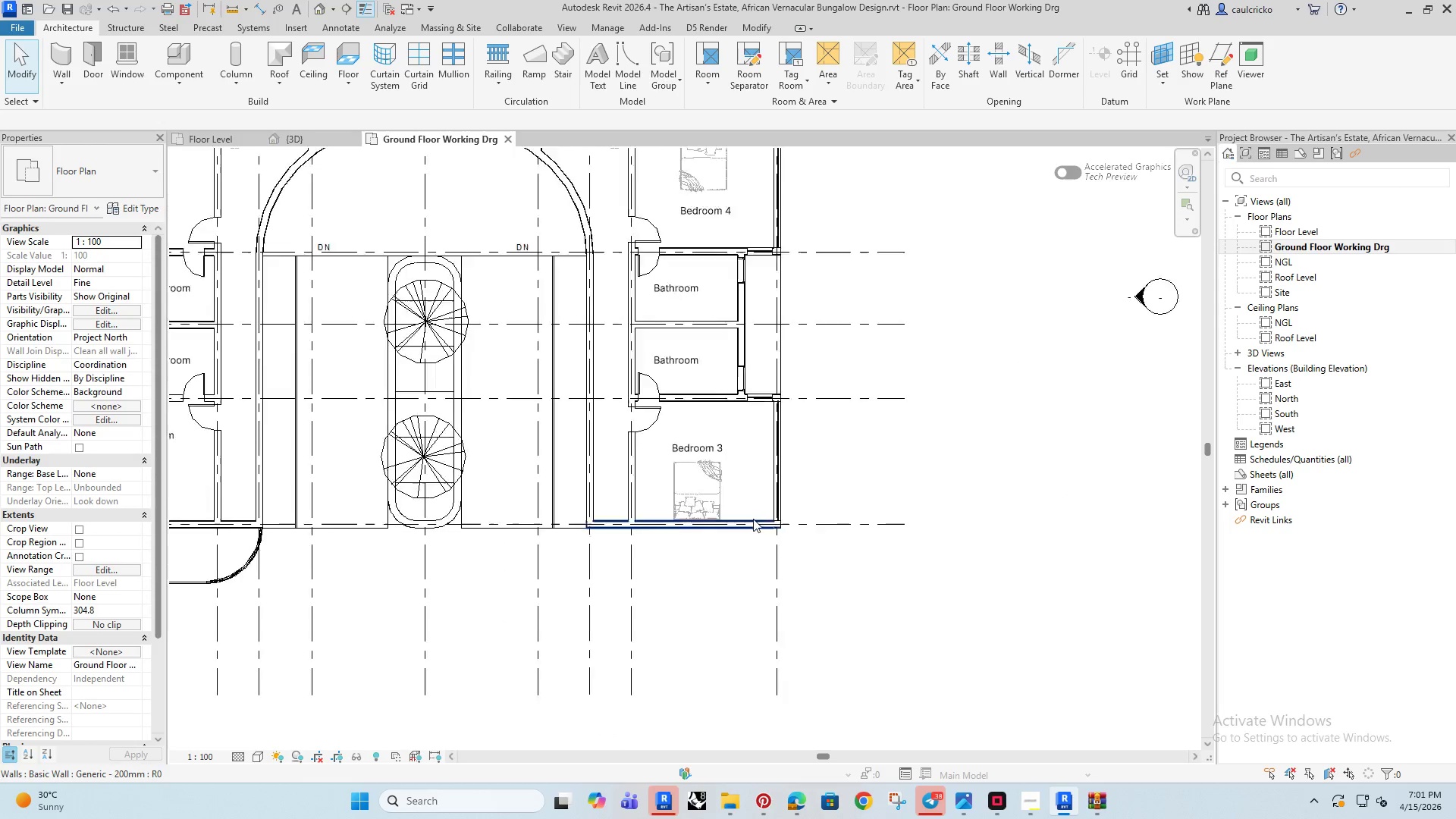 
scroll: coordinate [753, 519], scroll_direction: down, amount: 3.0
 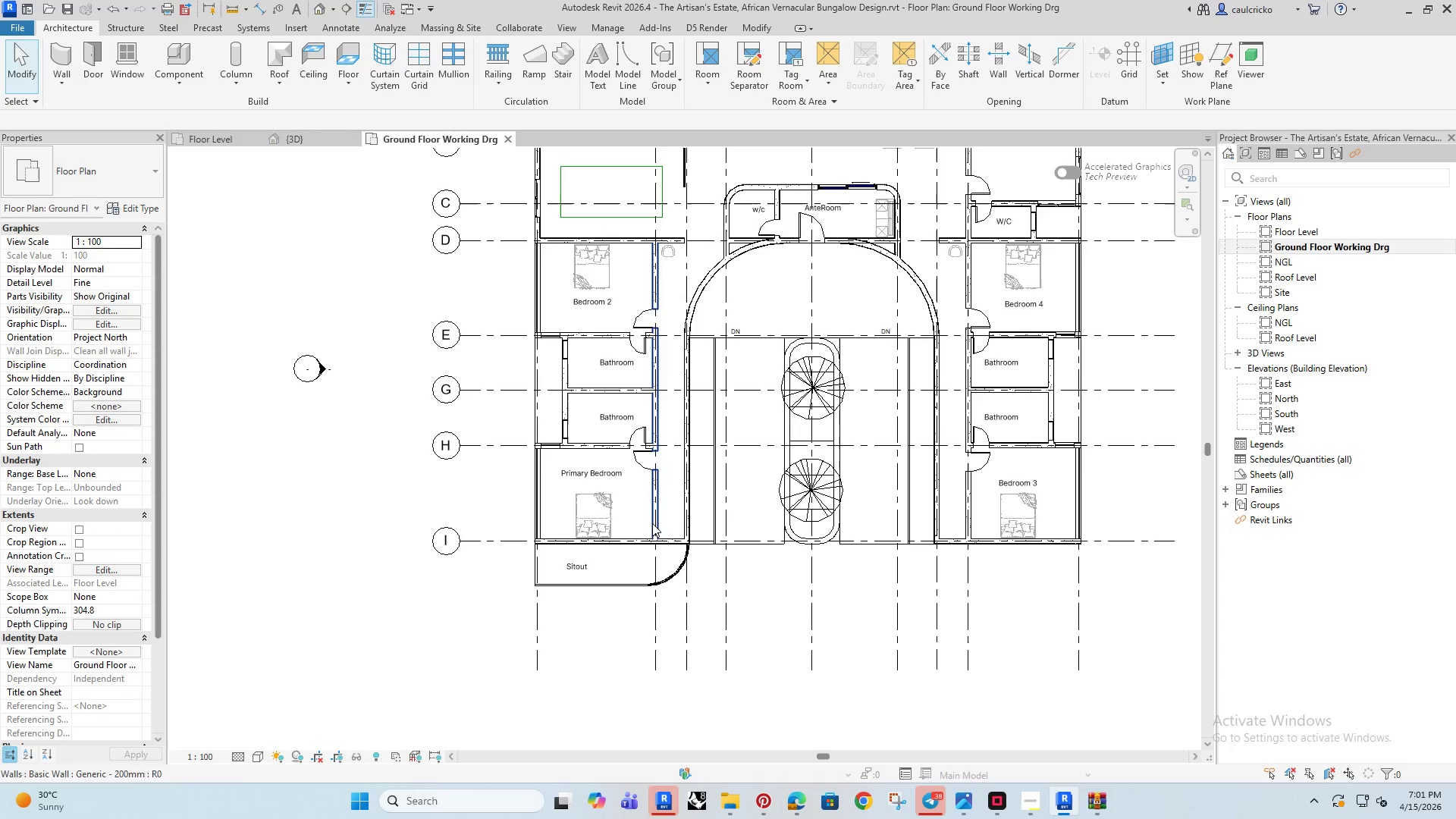 
middle_click([576, 472])
 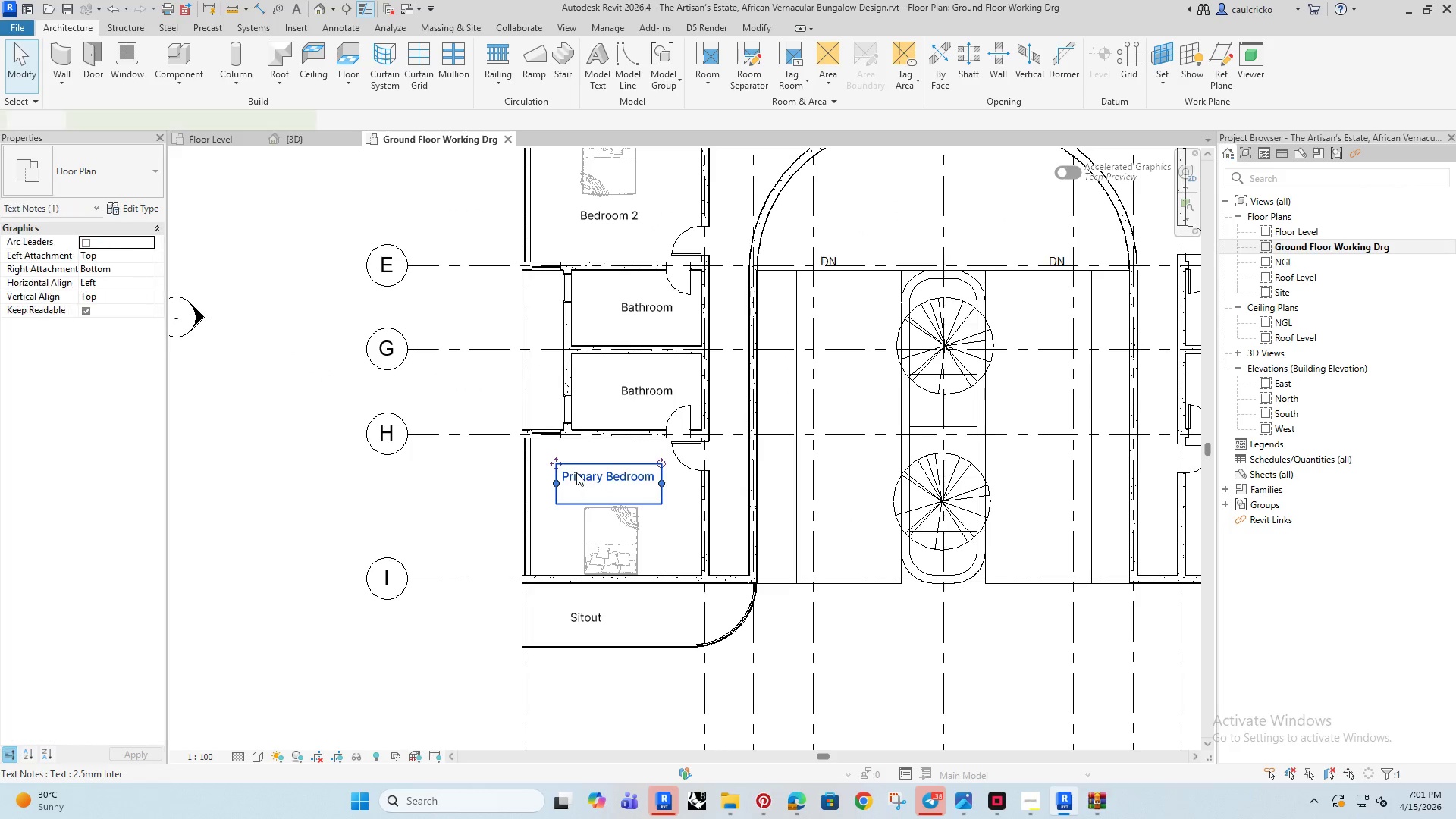 
scroll: coordinate [561, 466], scroll_direction: up, amount: 3.0
 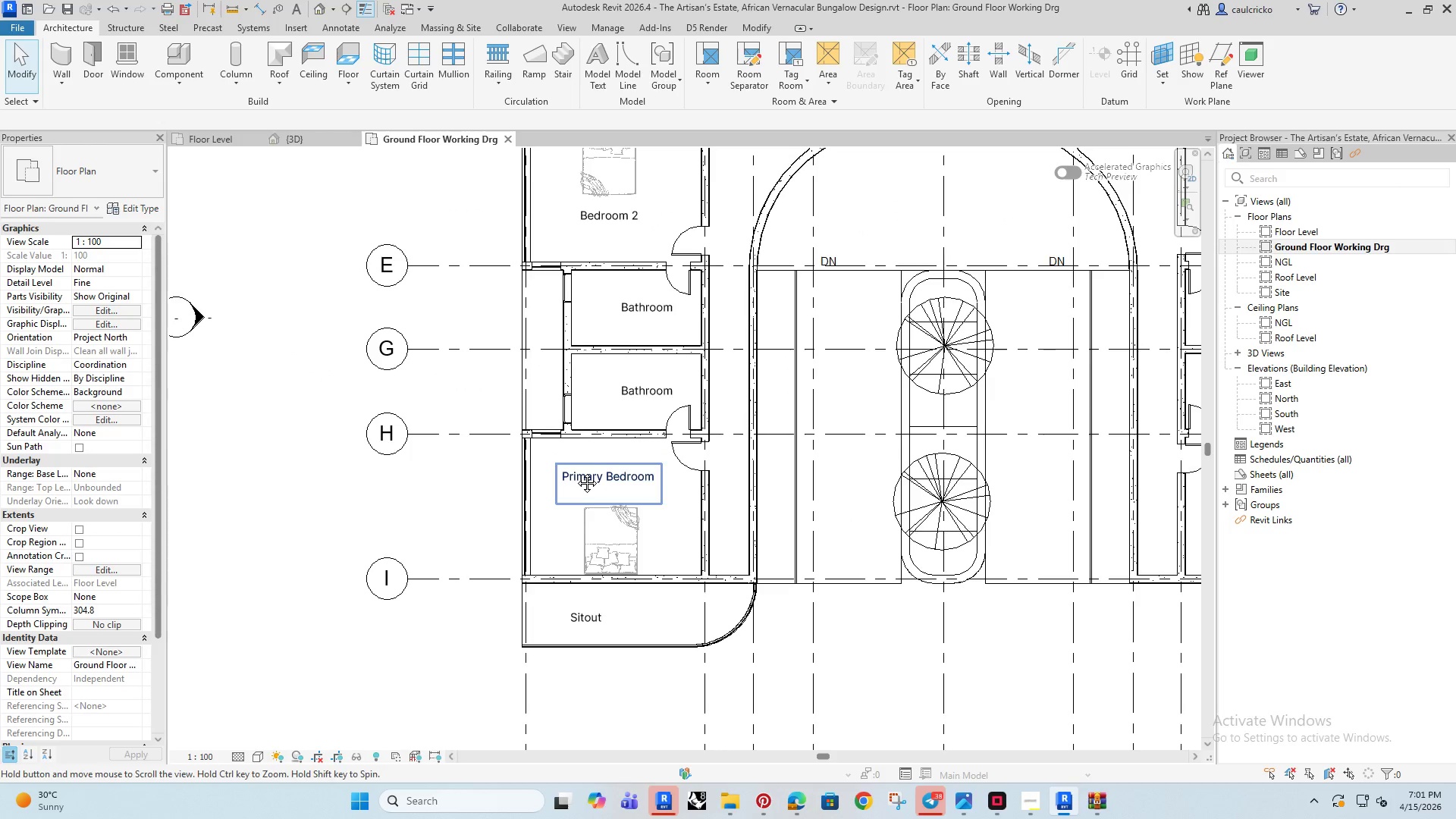 
left_click([576, 472])
 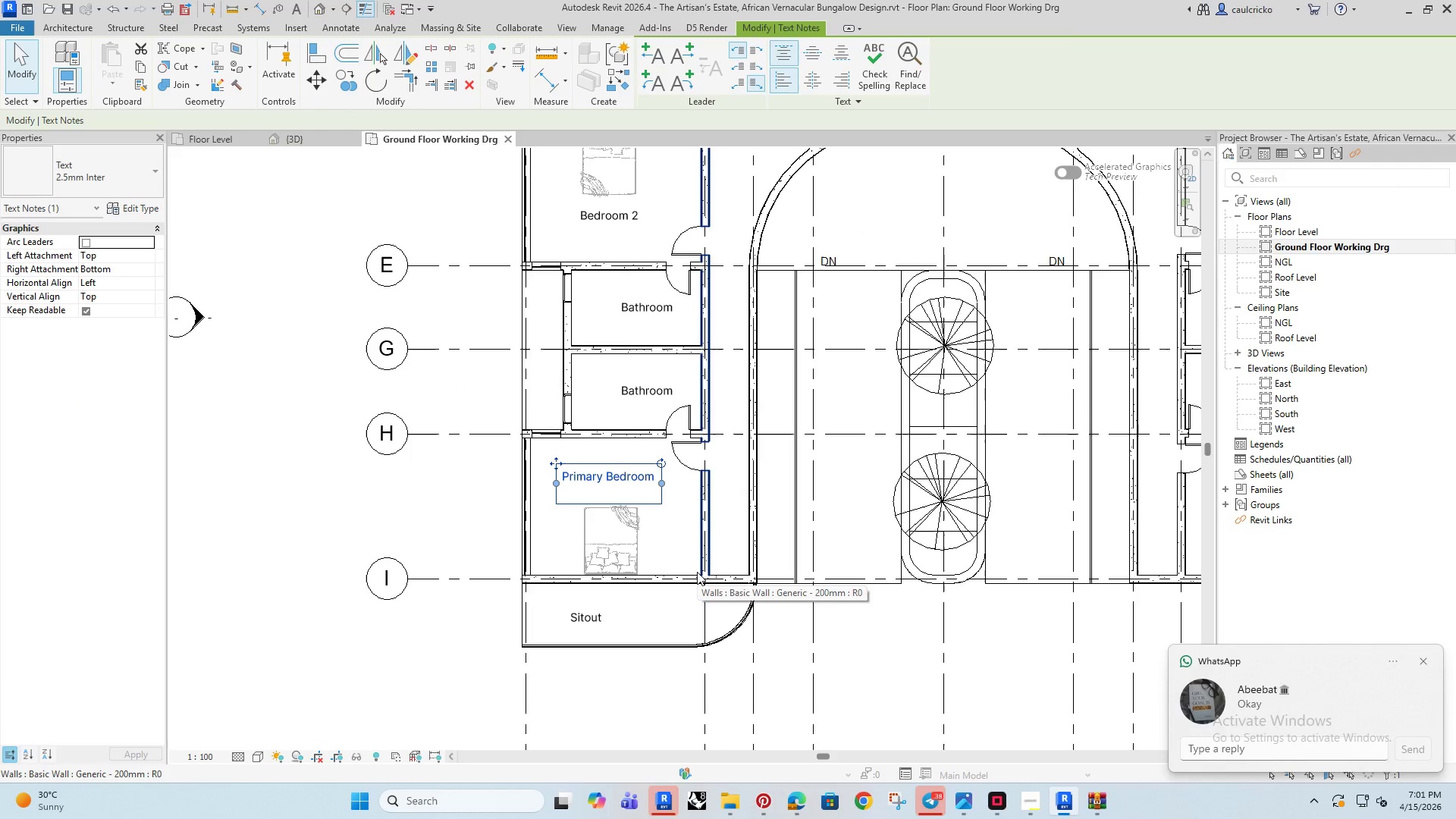 
key(ArrowDown)
 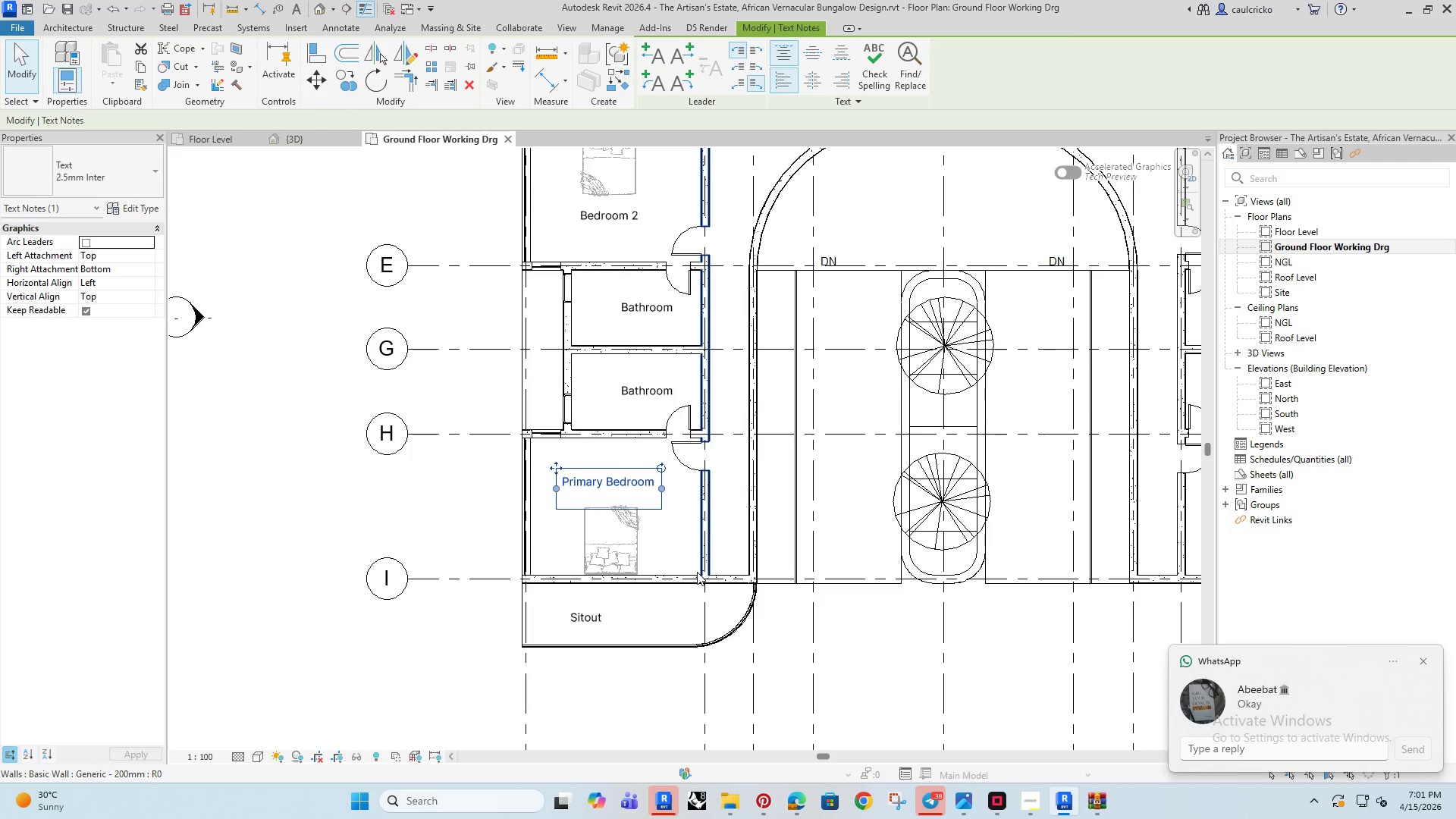 
key(ArrowDown)
 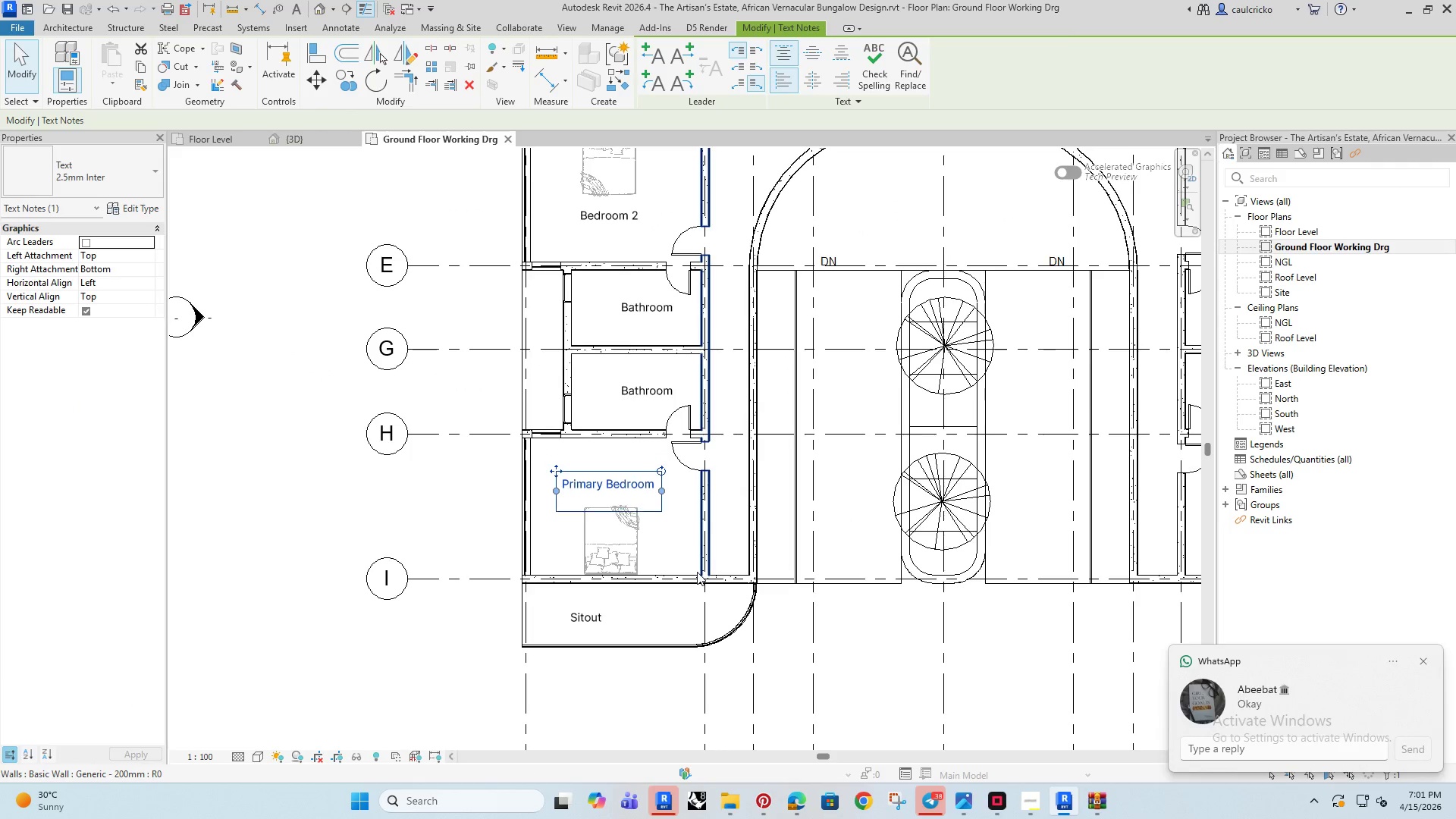 
key(ArrowDown)
 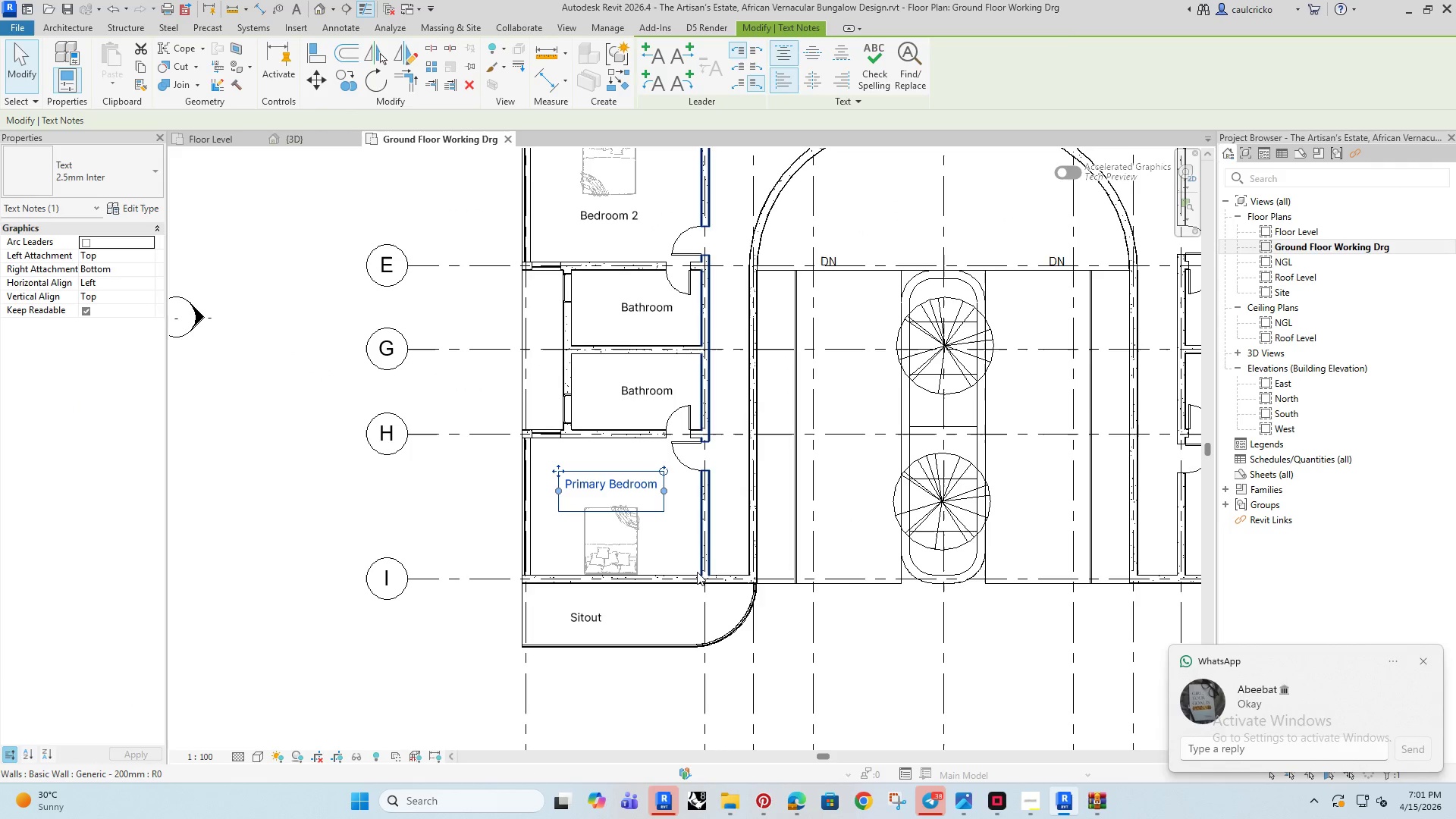 
key(ArrowRight)
 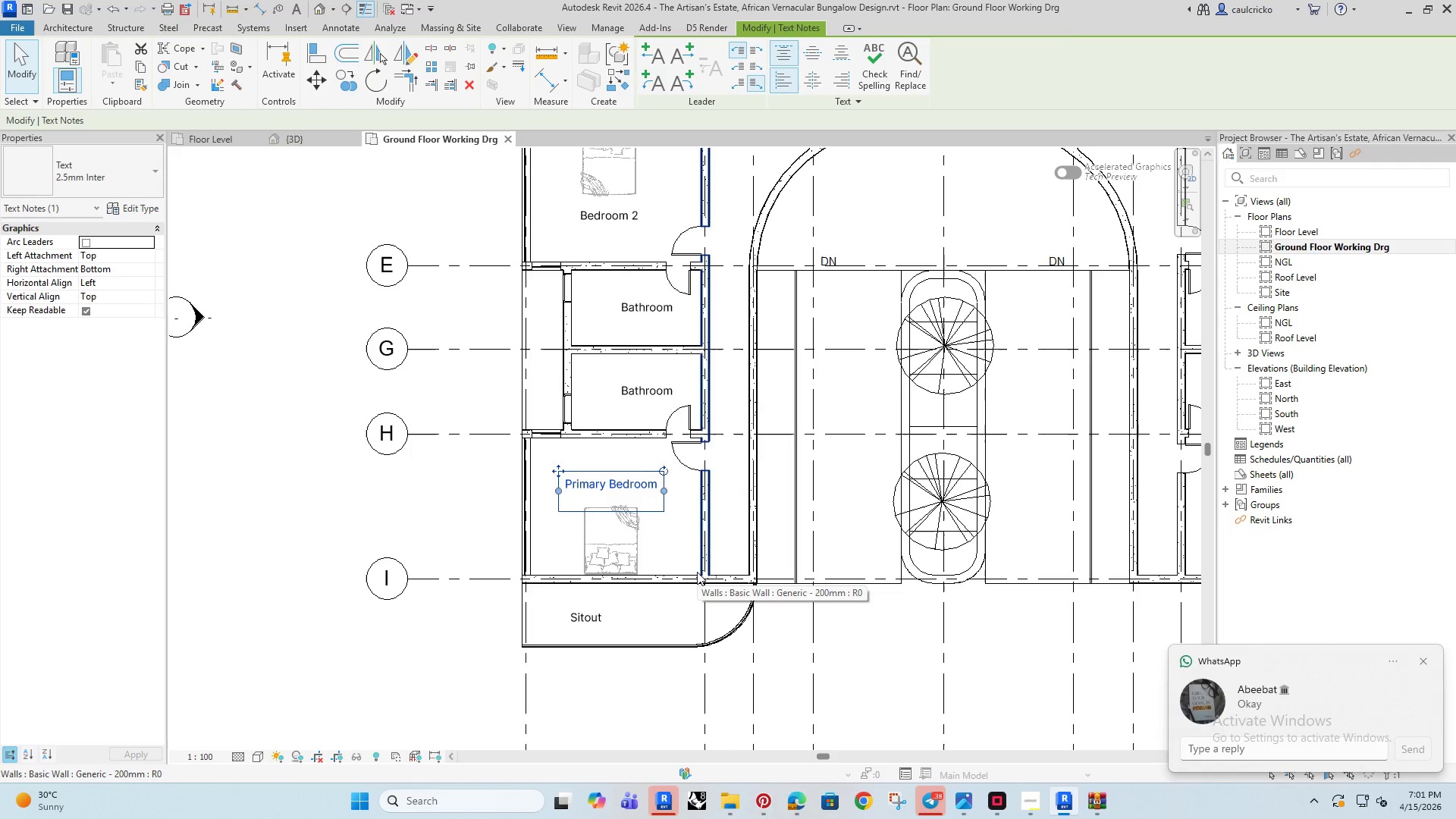 
key(ArrowRight)
 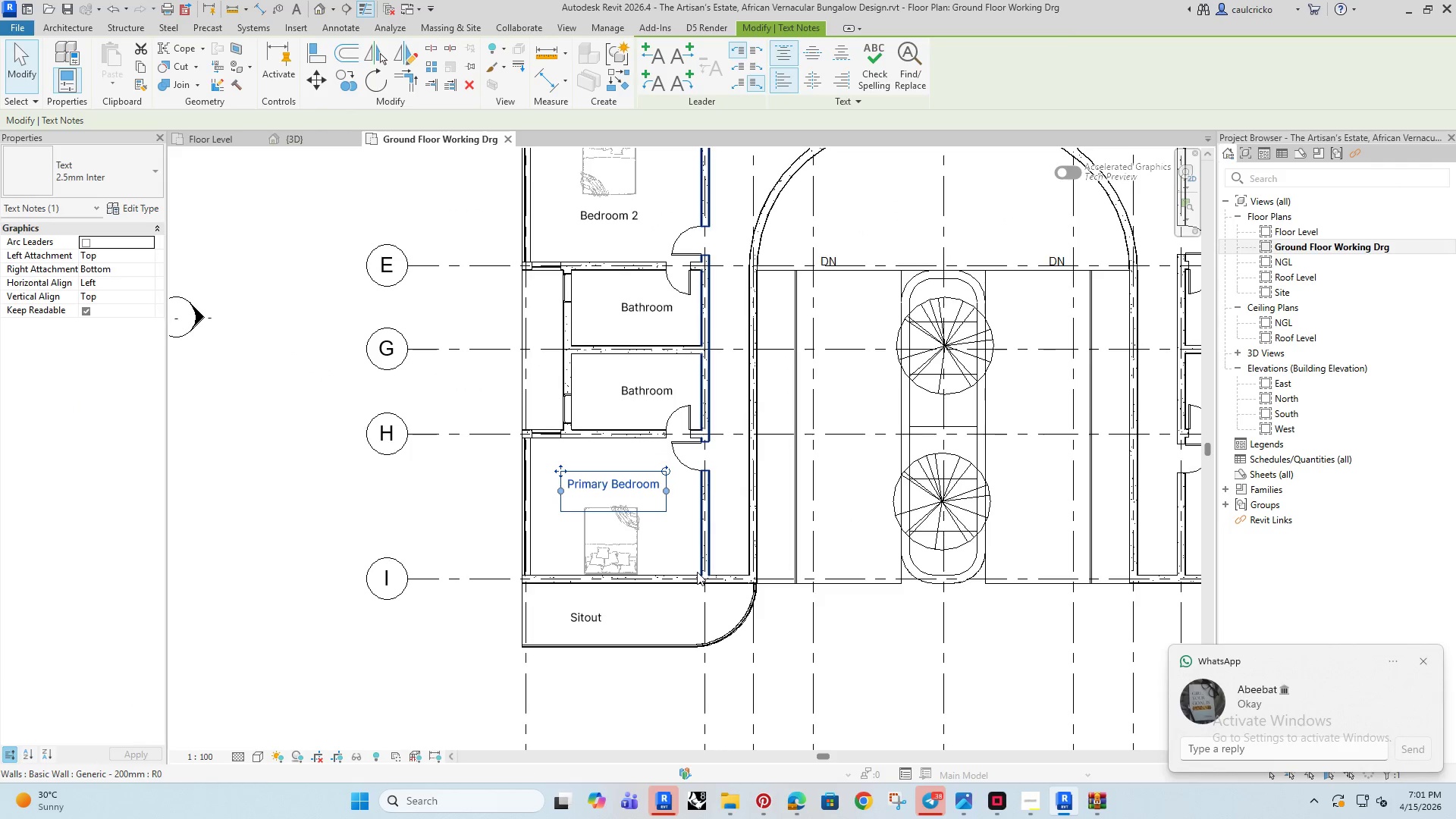 
key(ArrowDown)
 